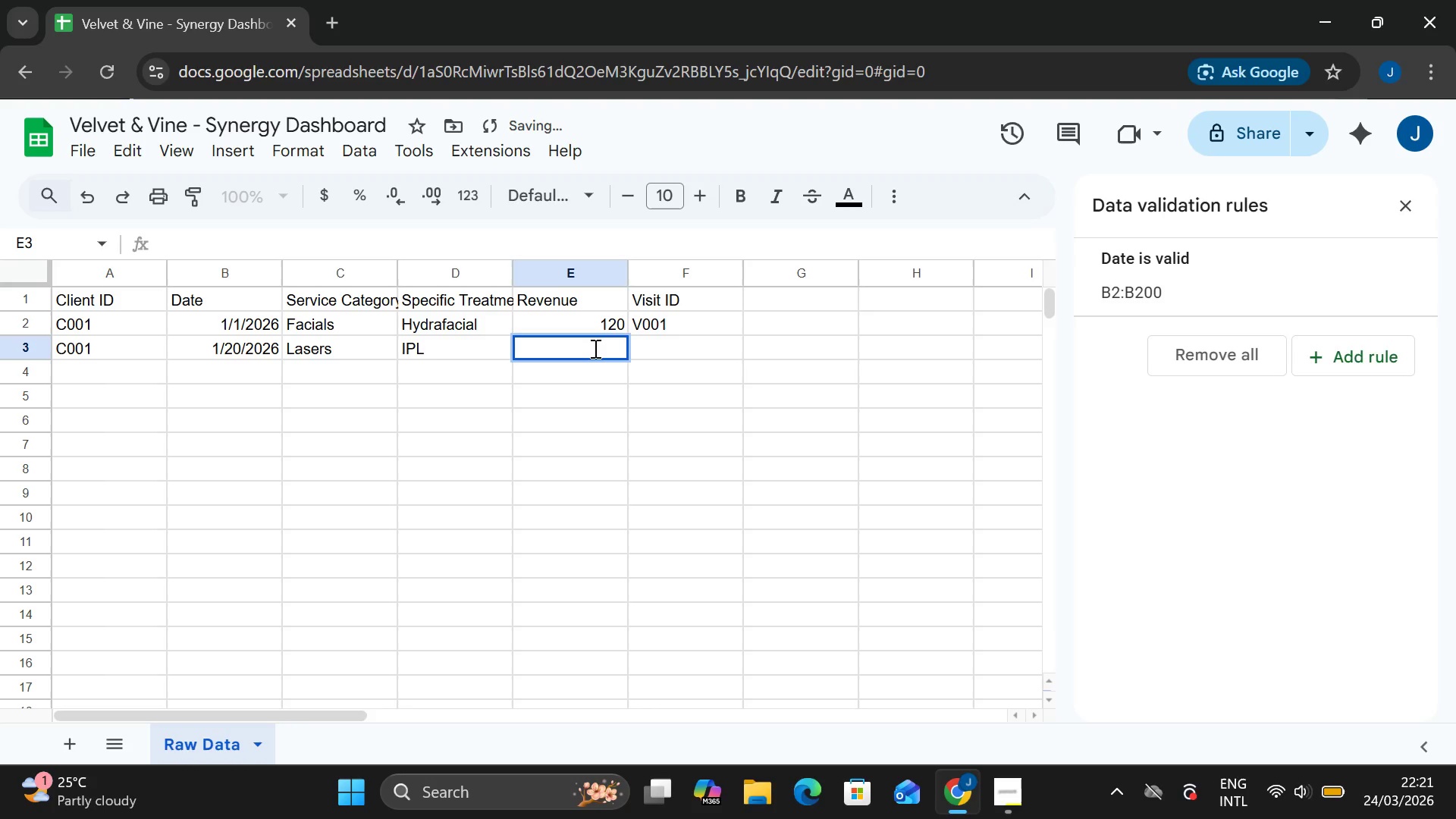 
type(200)
 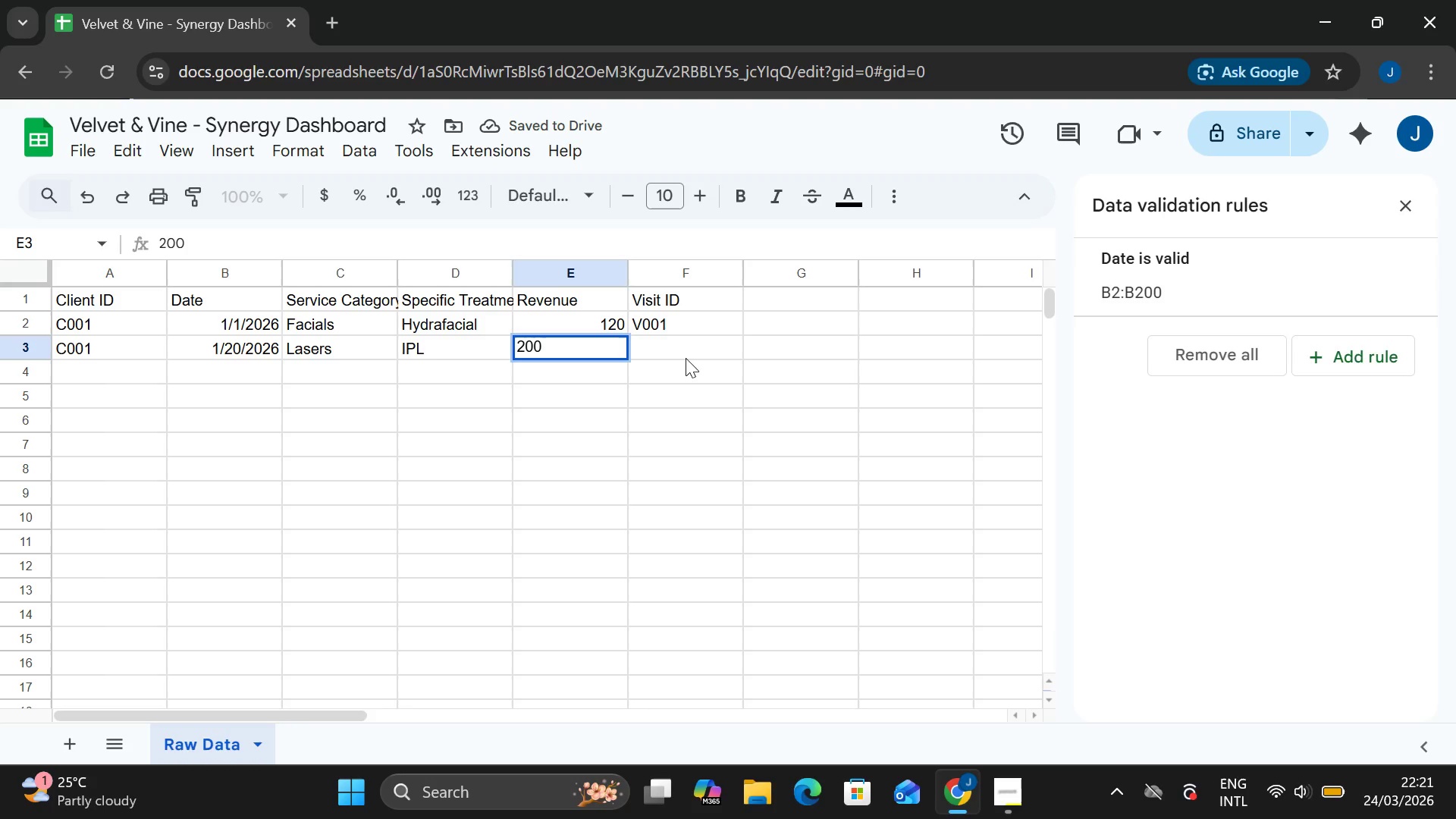 
double_click([678, 346])
 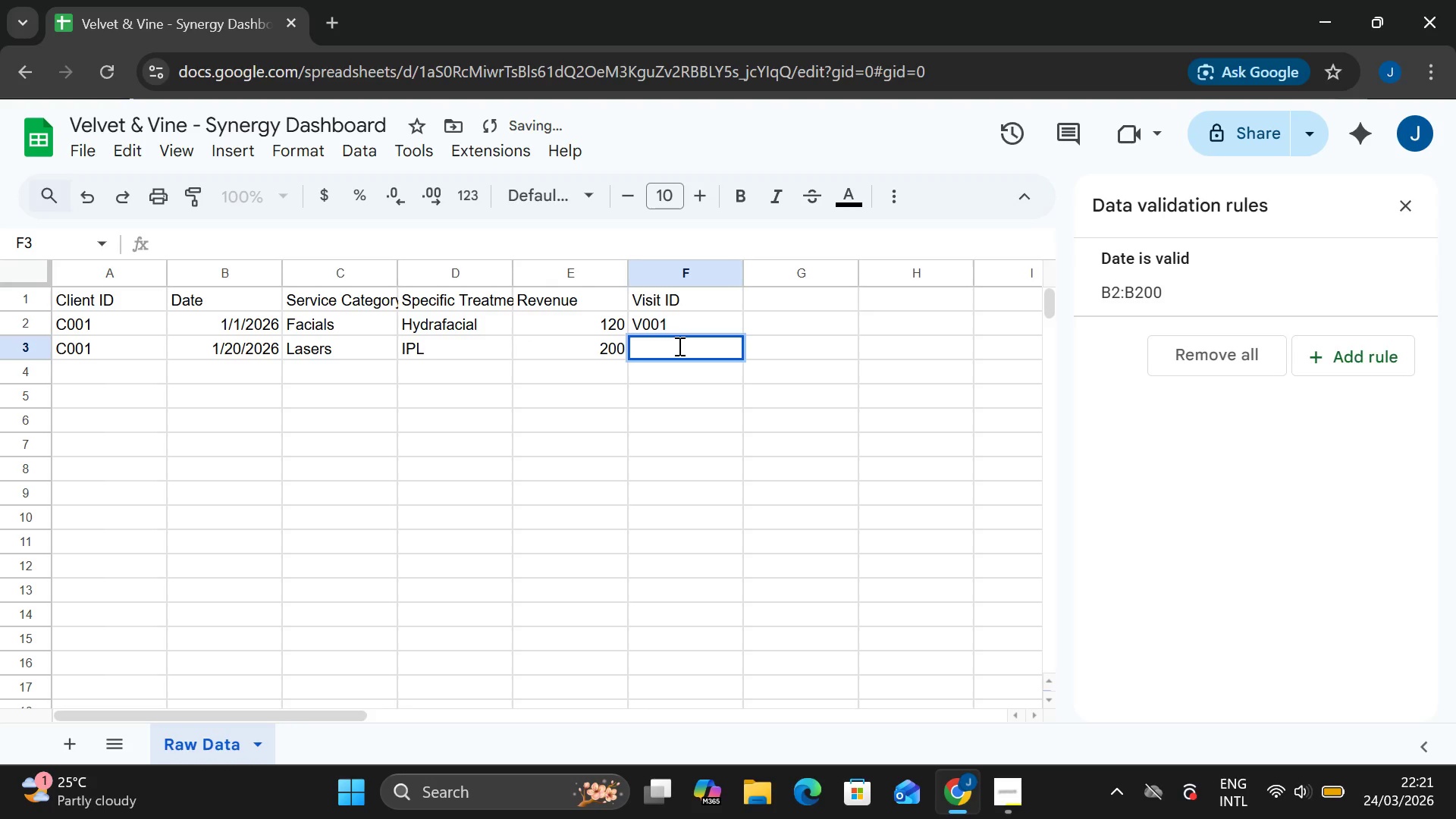 
type(v002)
 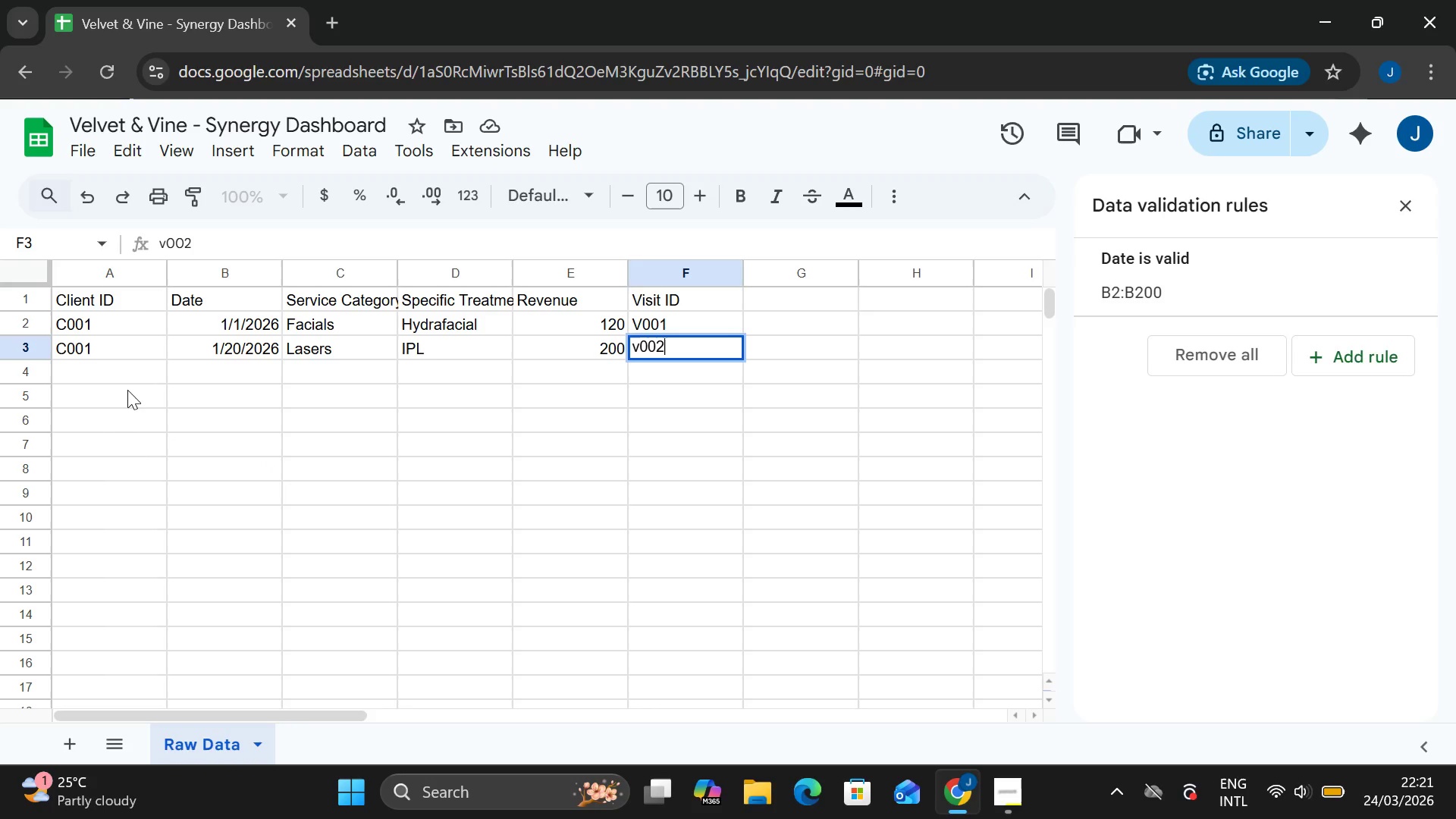 
double_click([94, 366])
 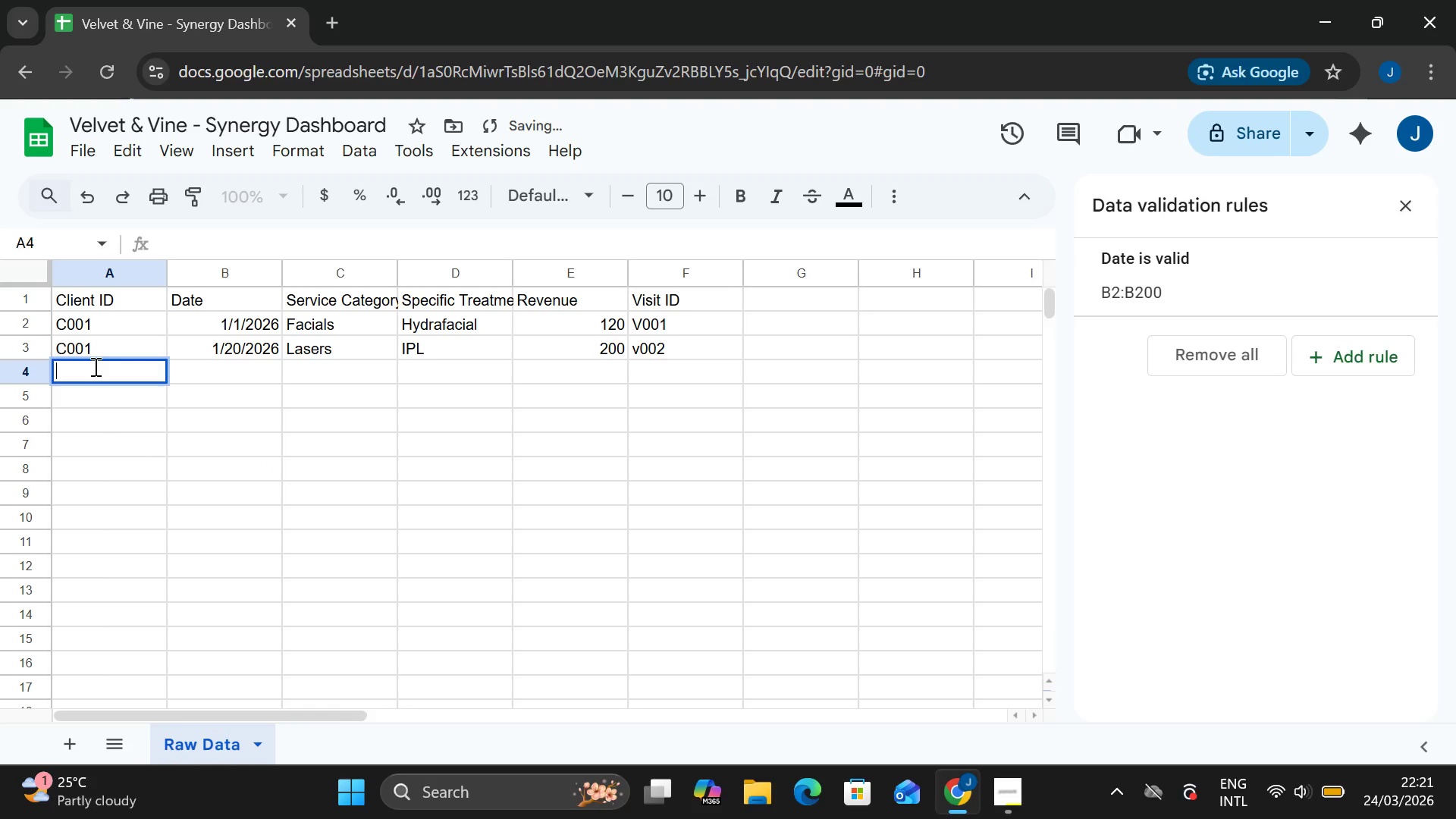 
type(C002)
 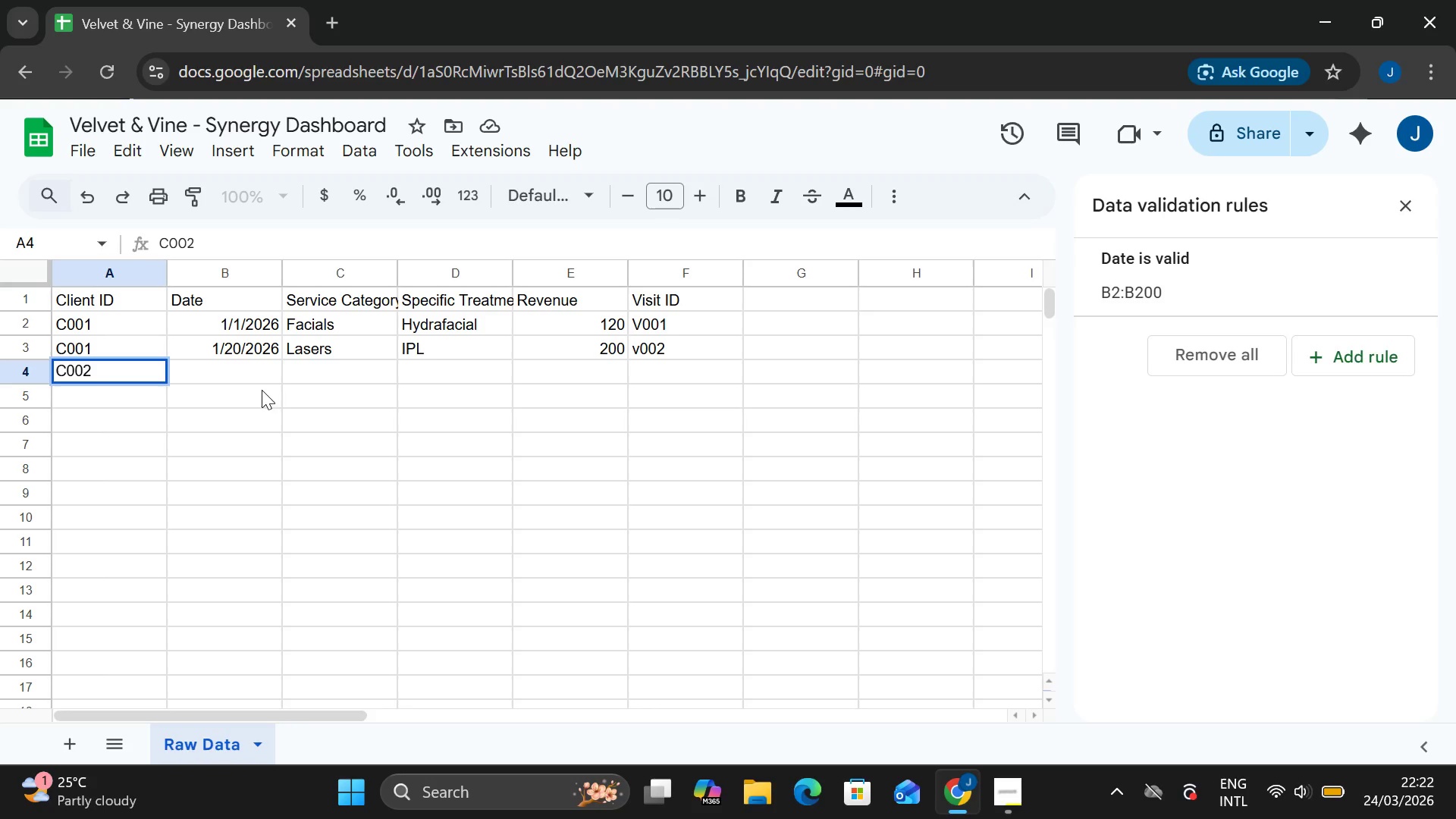 
wait(6.42)
 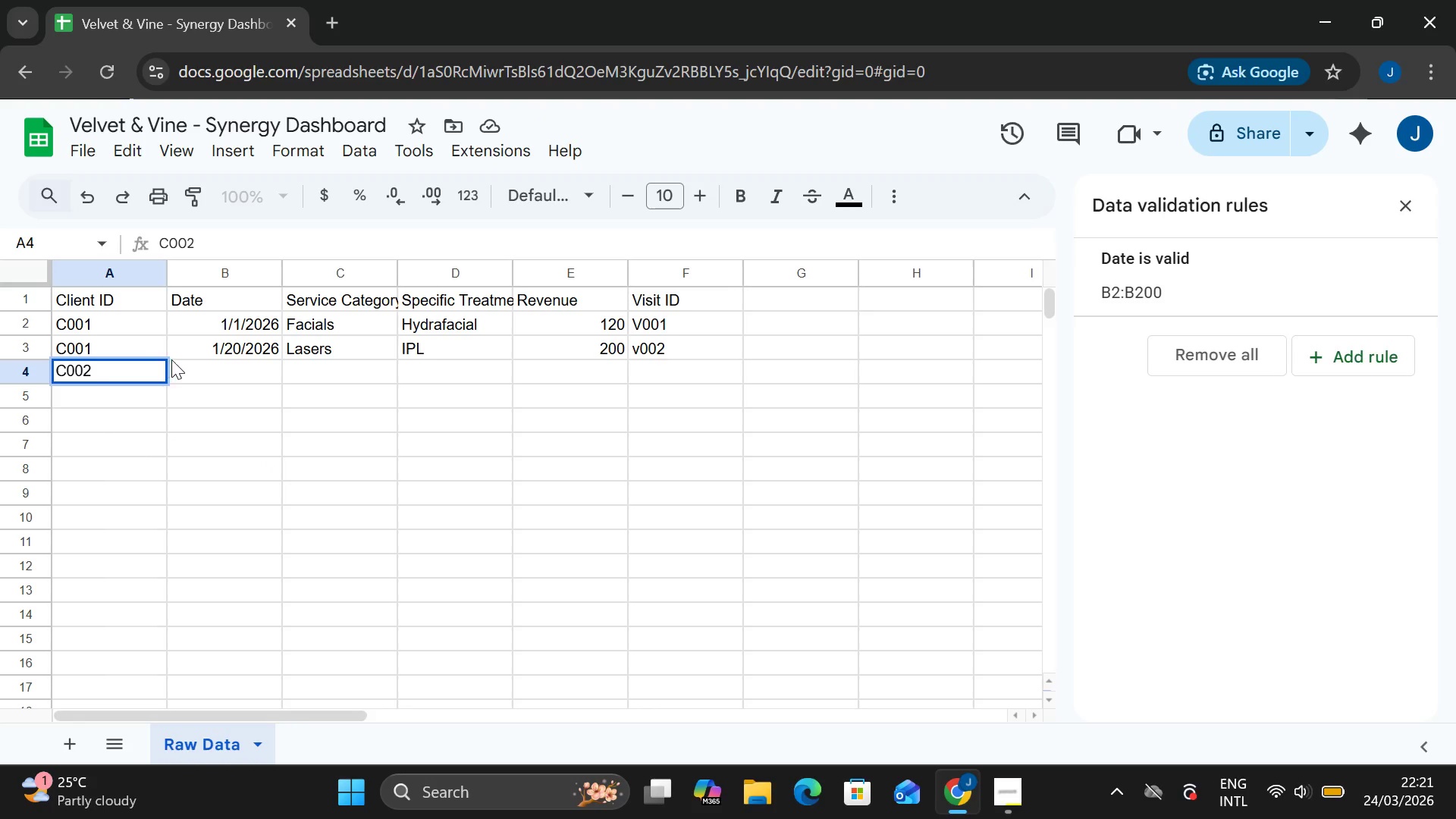 
double_click([252, 376])
 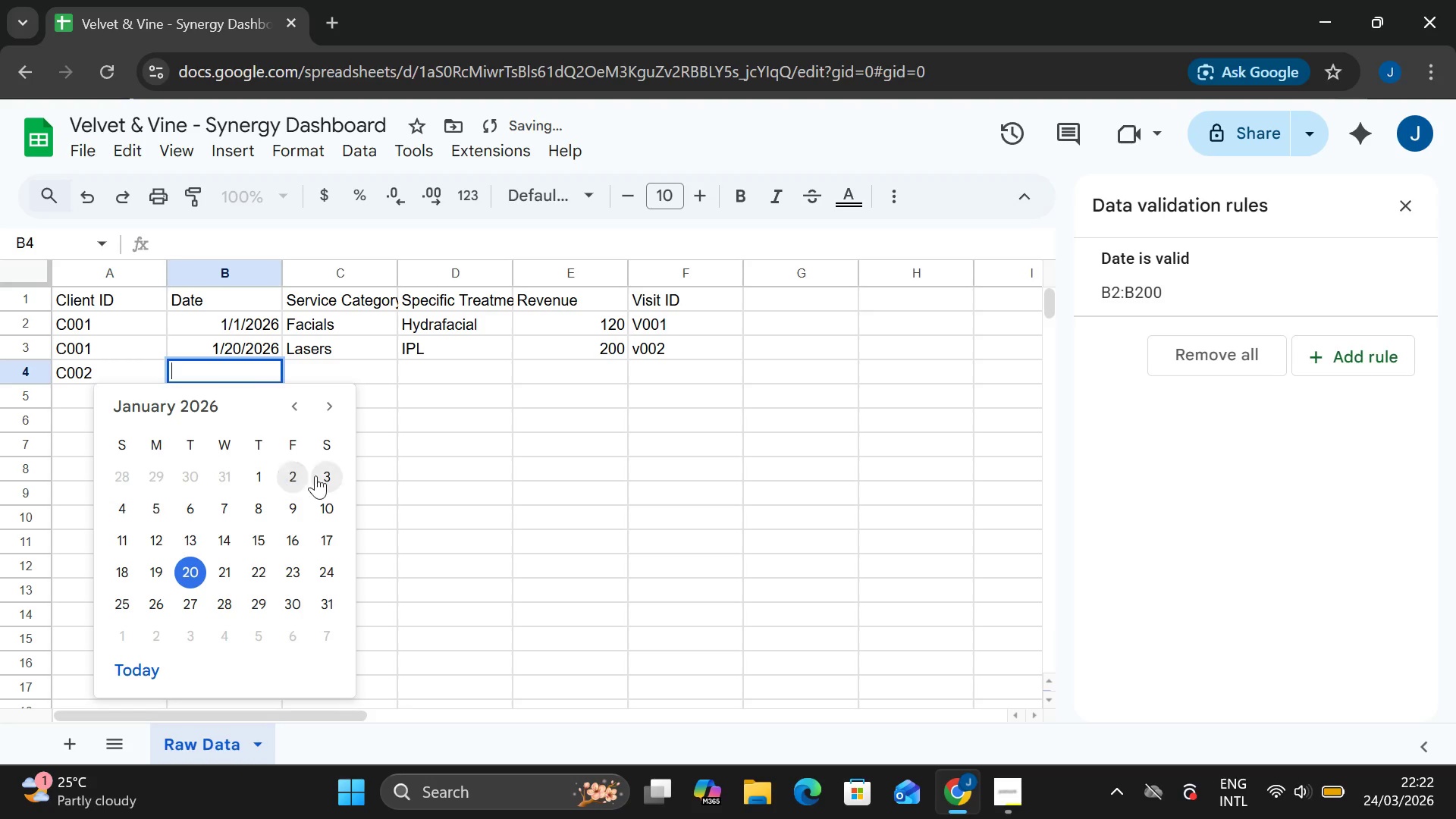 
left_click([318, 475])
 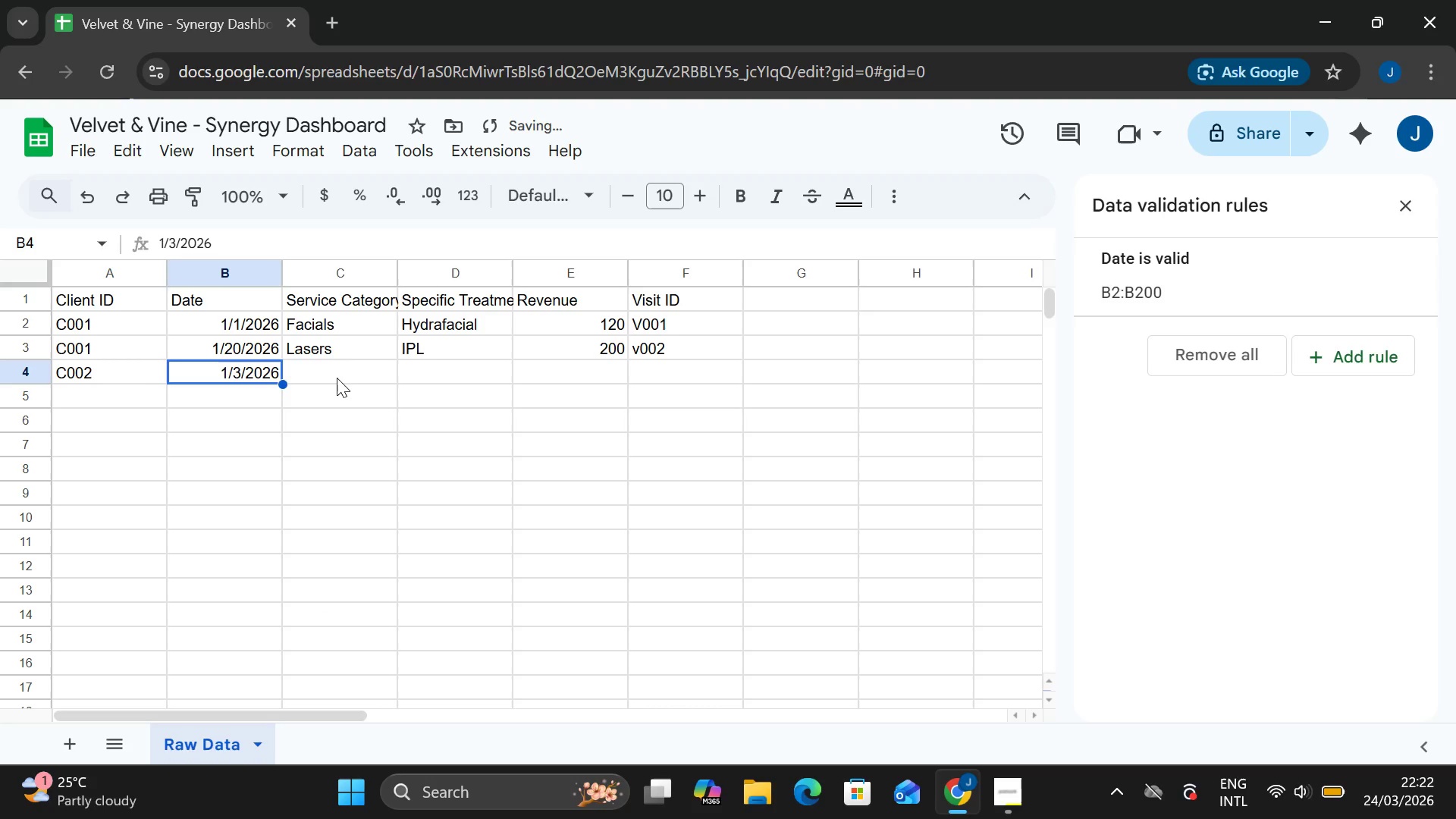 
left_click([337, 377])
 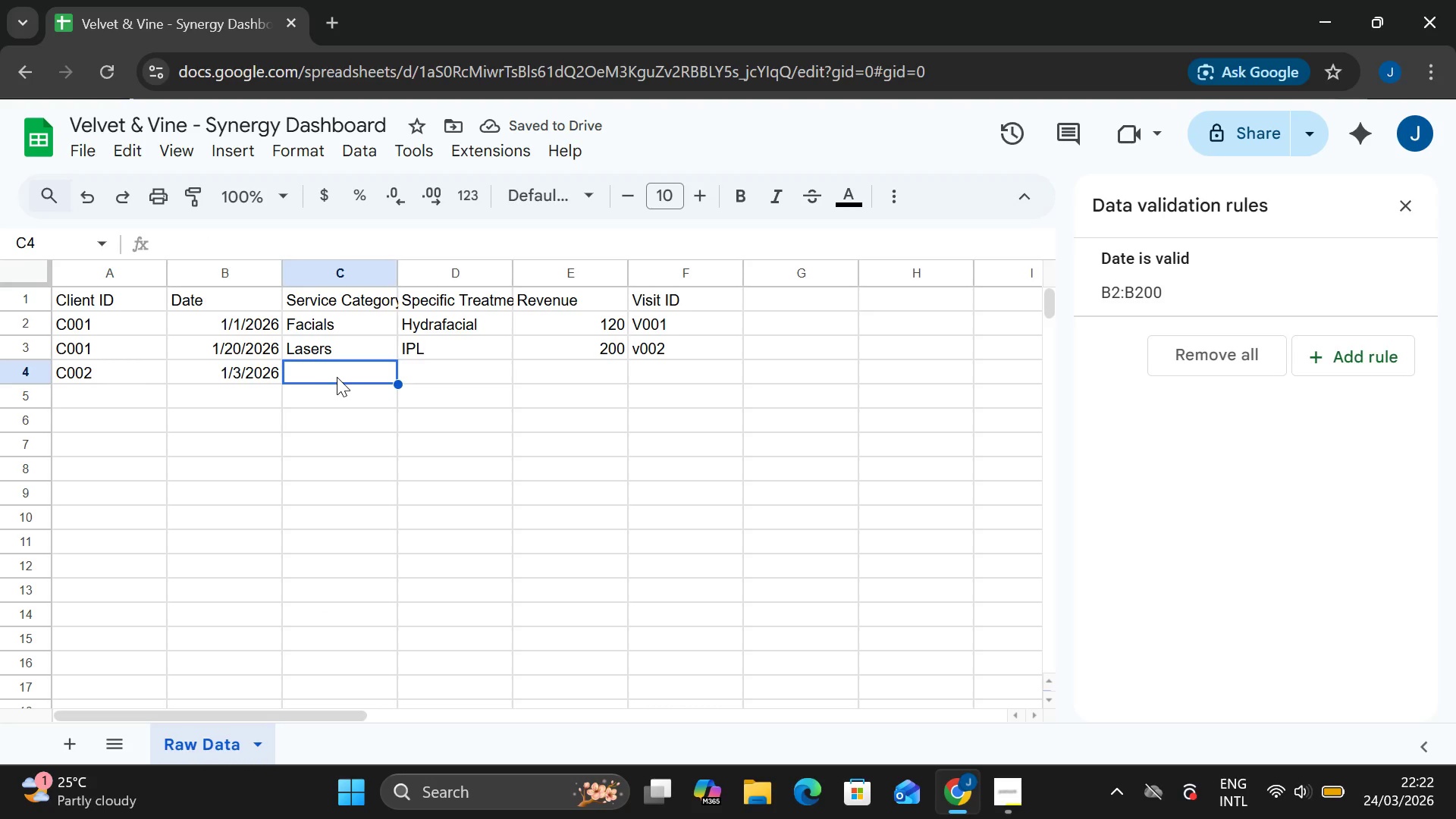 
double_click([337, 377])
 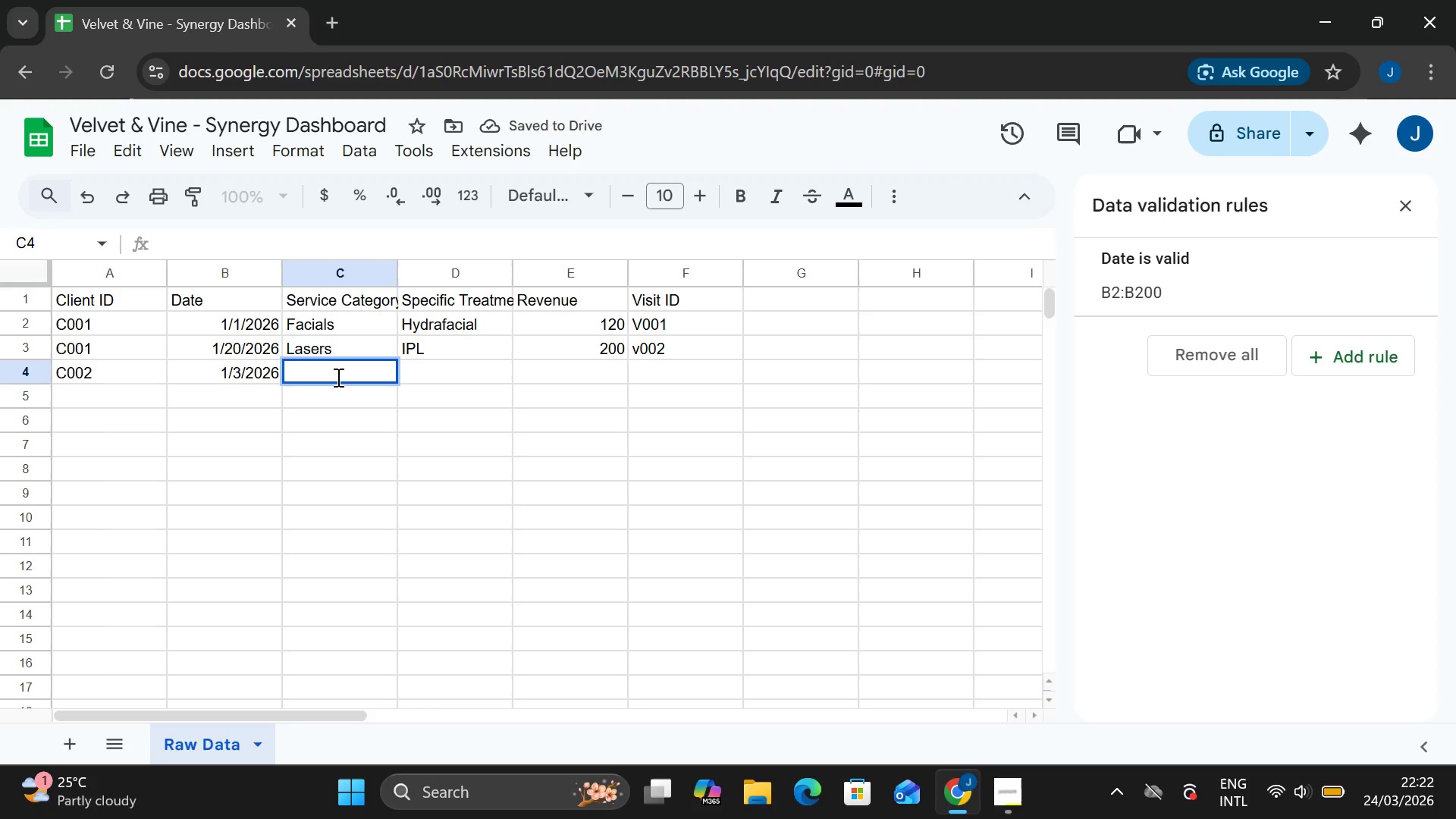 
type(Peels)
 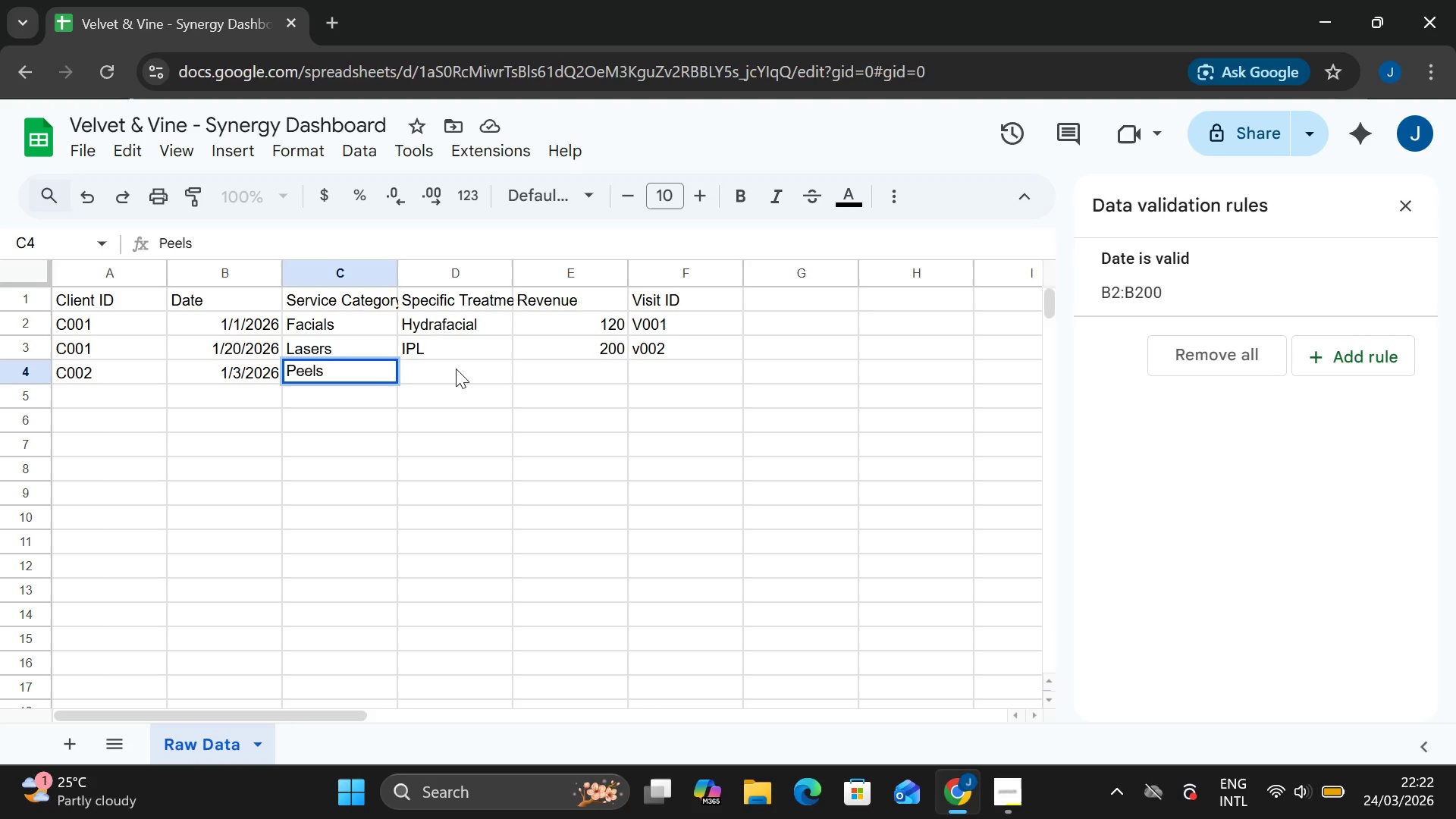 
double_click([456, 369])
 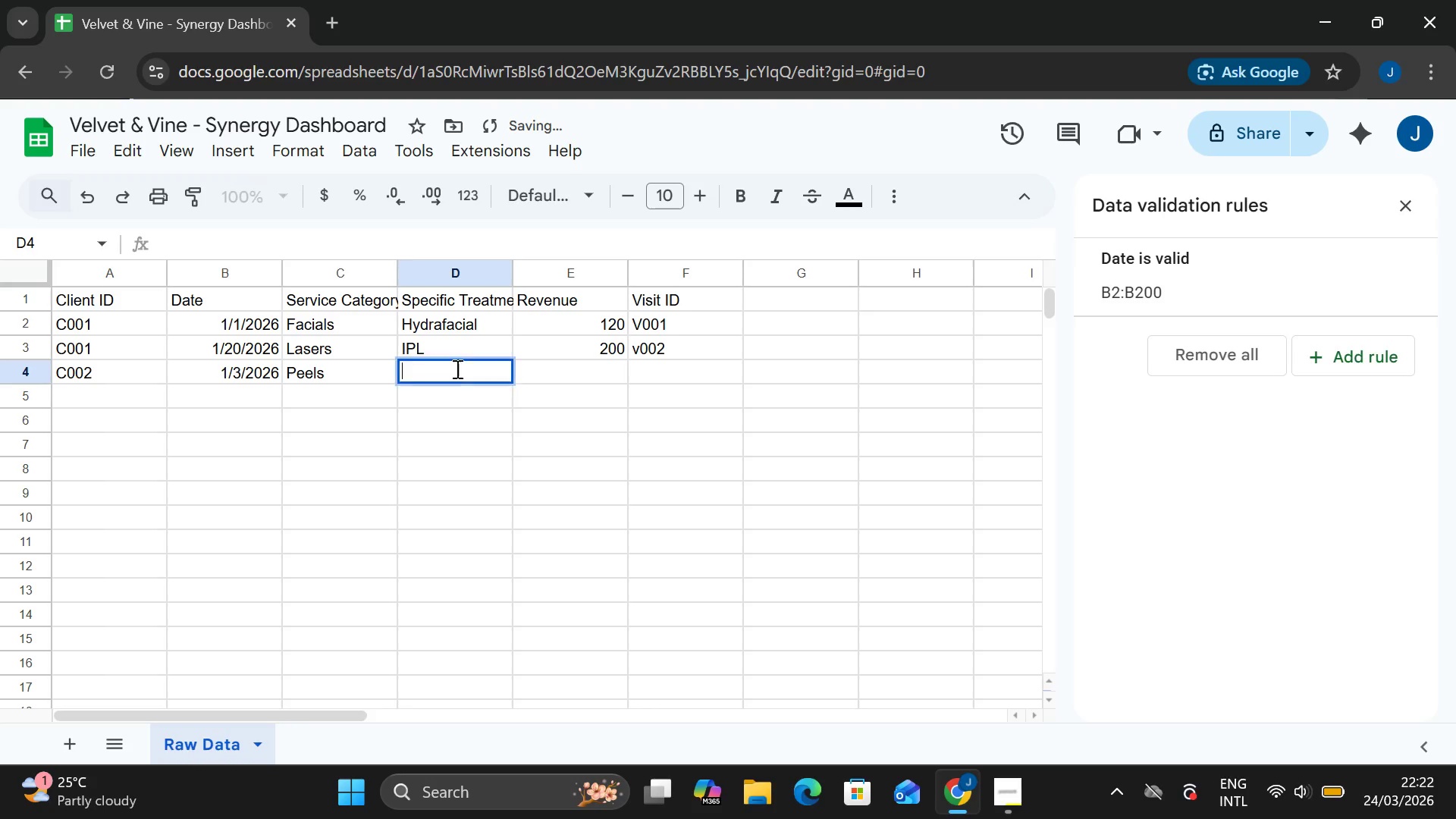 
triple_click([456, 369])
 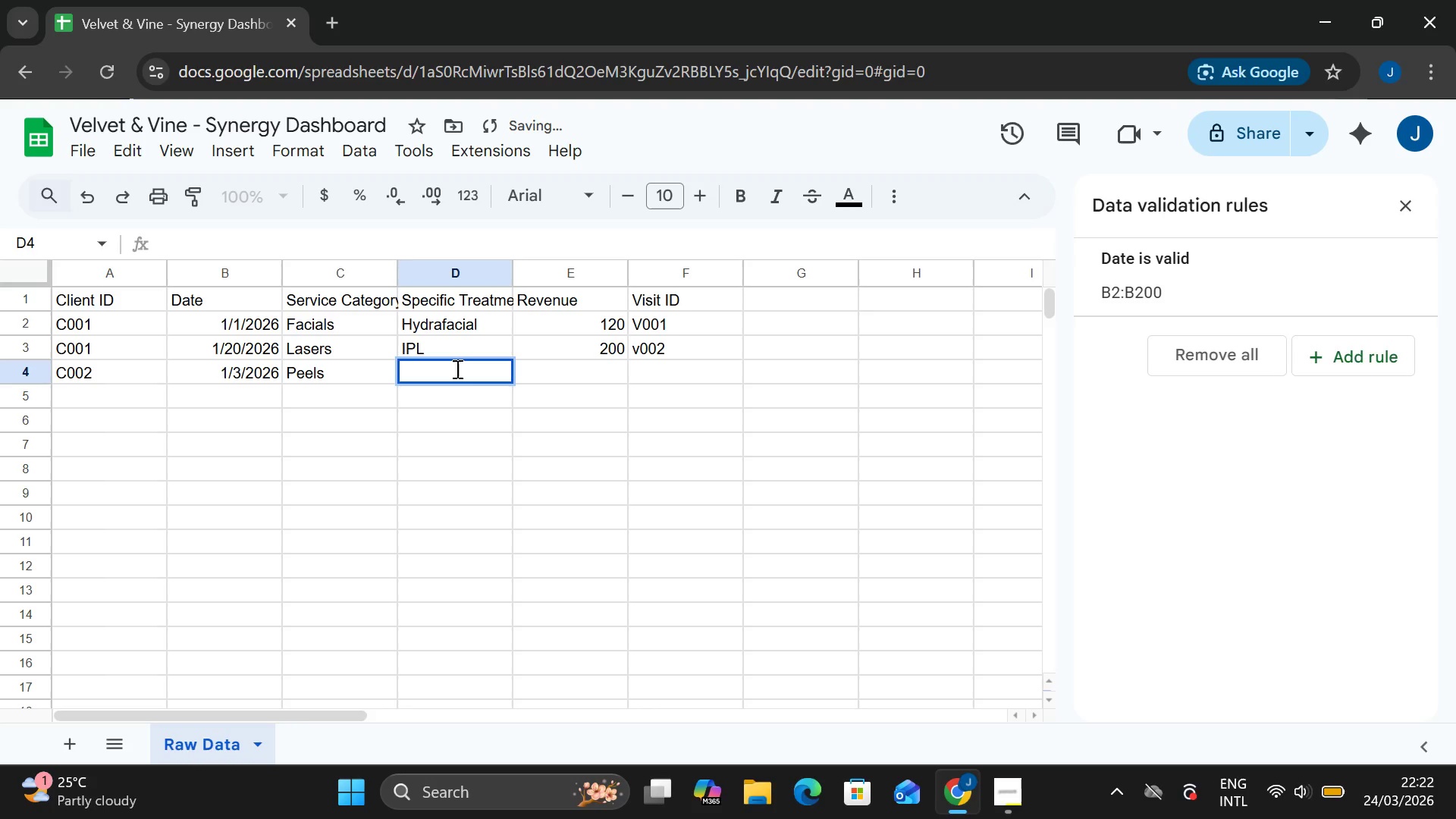 
type(Chemical Peel)
 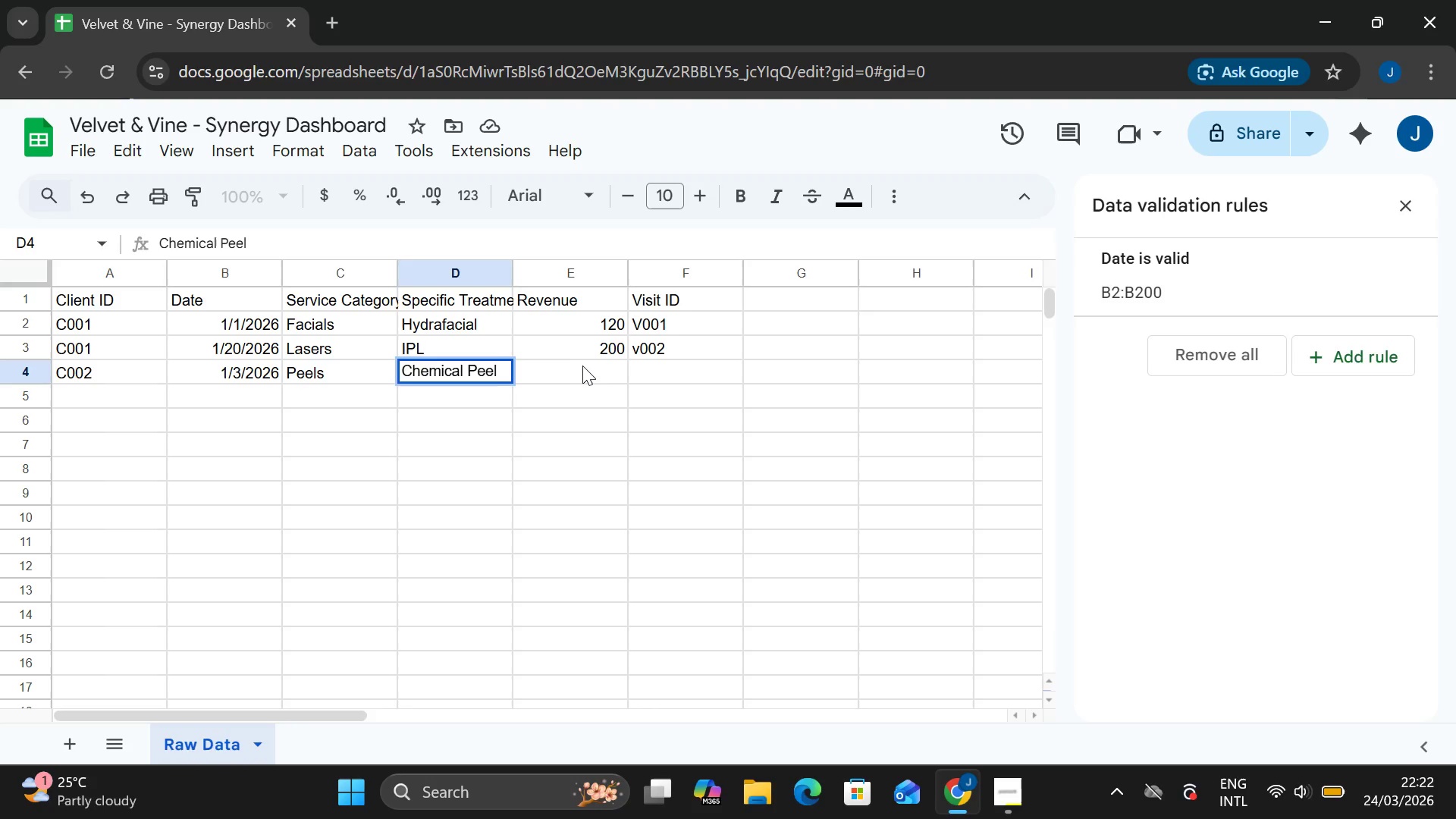 
double_click([587, 370])
 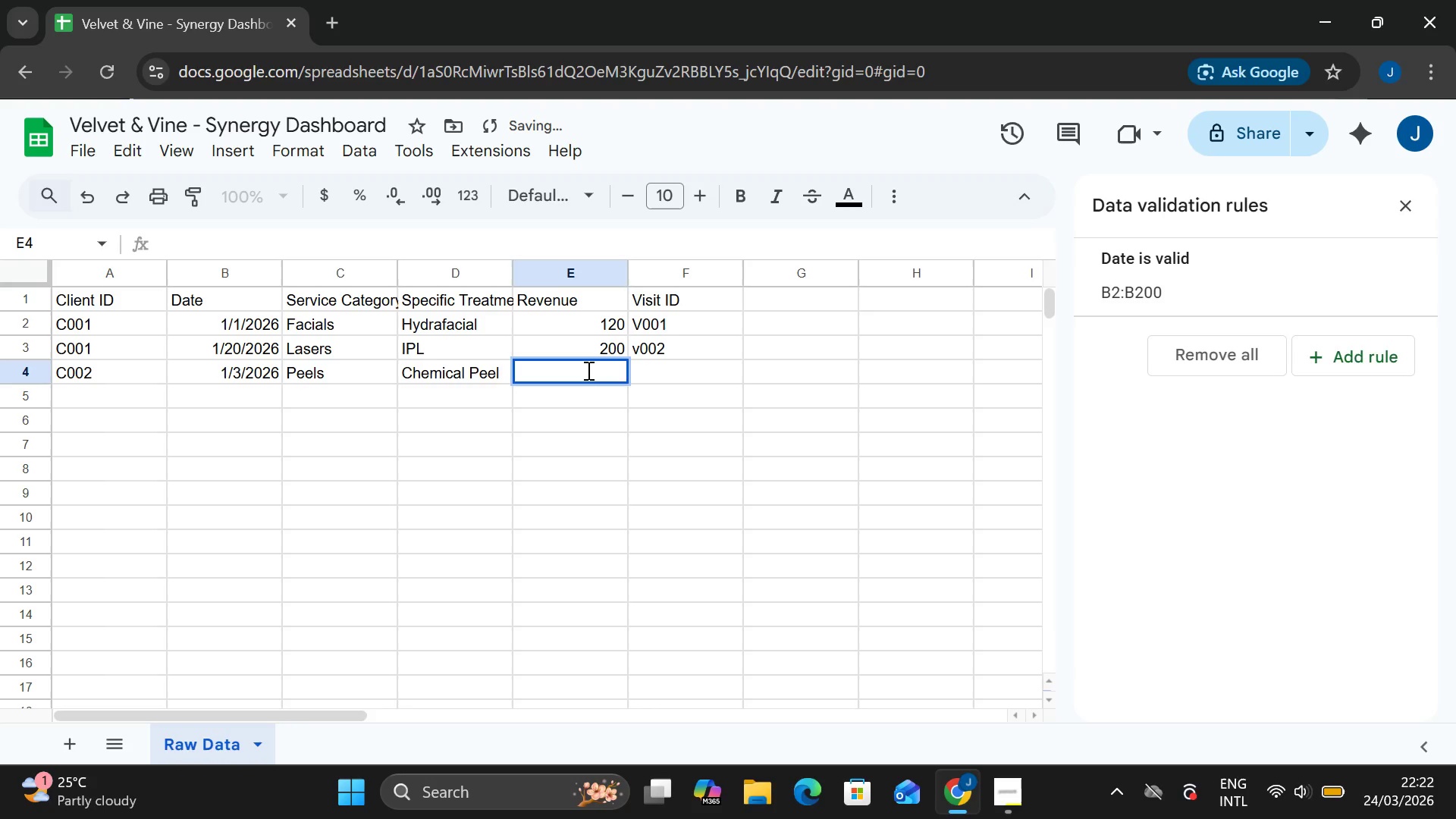 
type(150)
 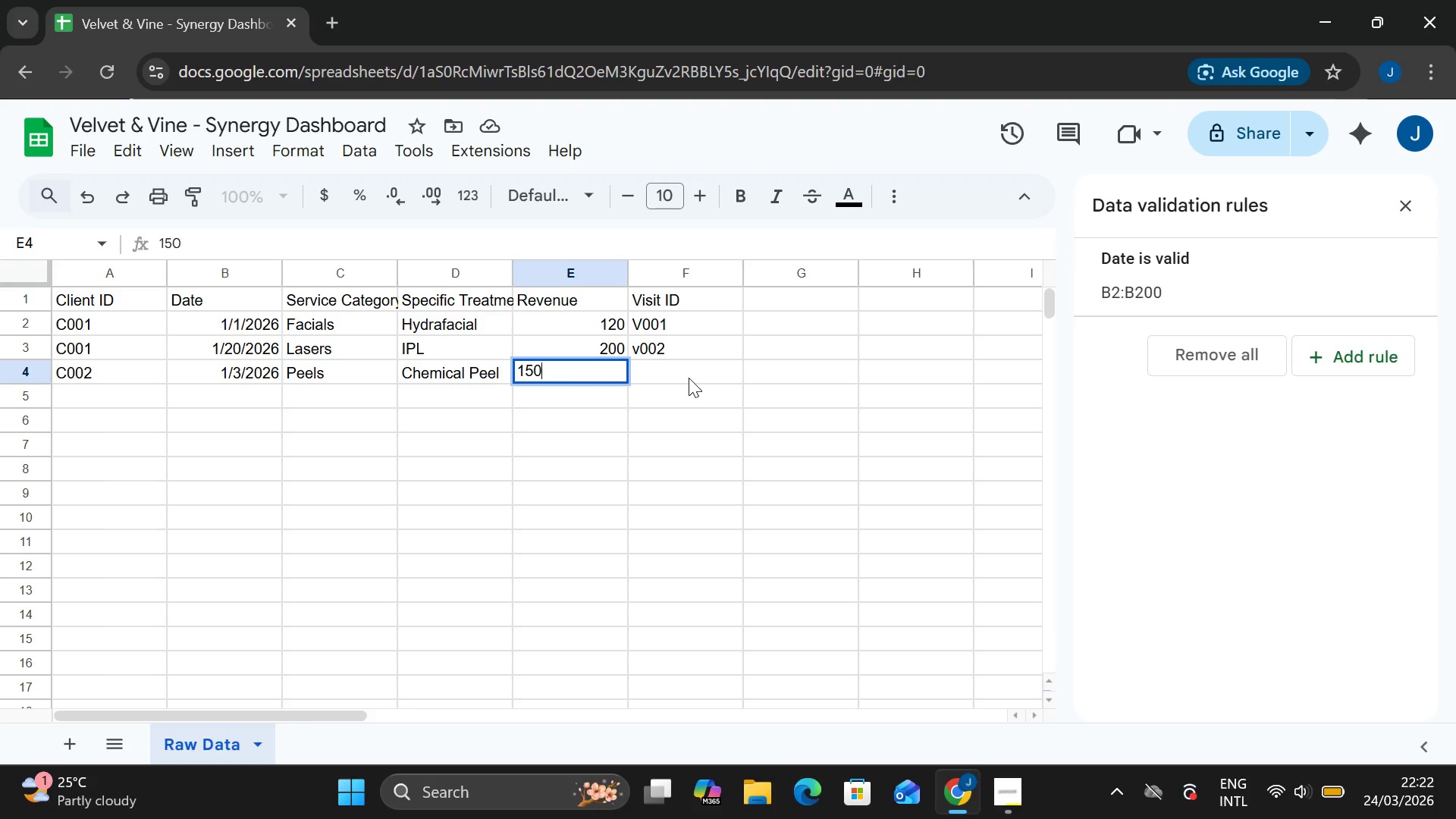 
left_click([645, 353])
 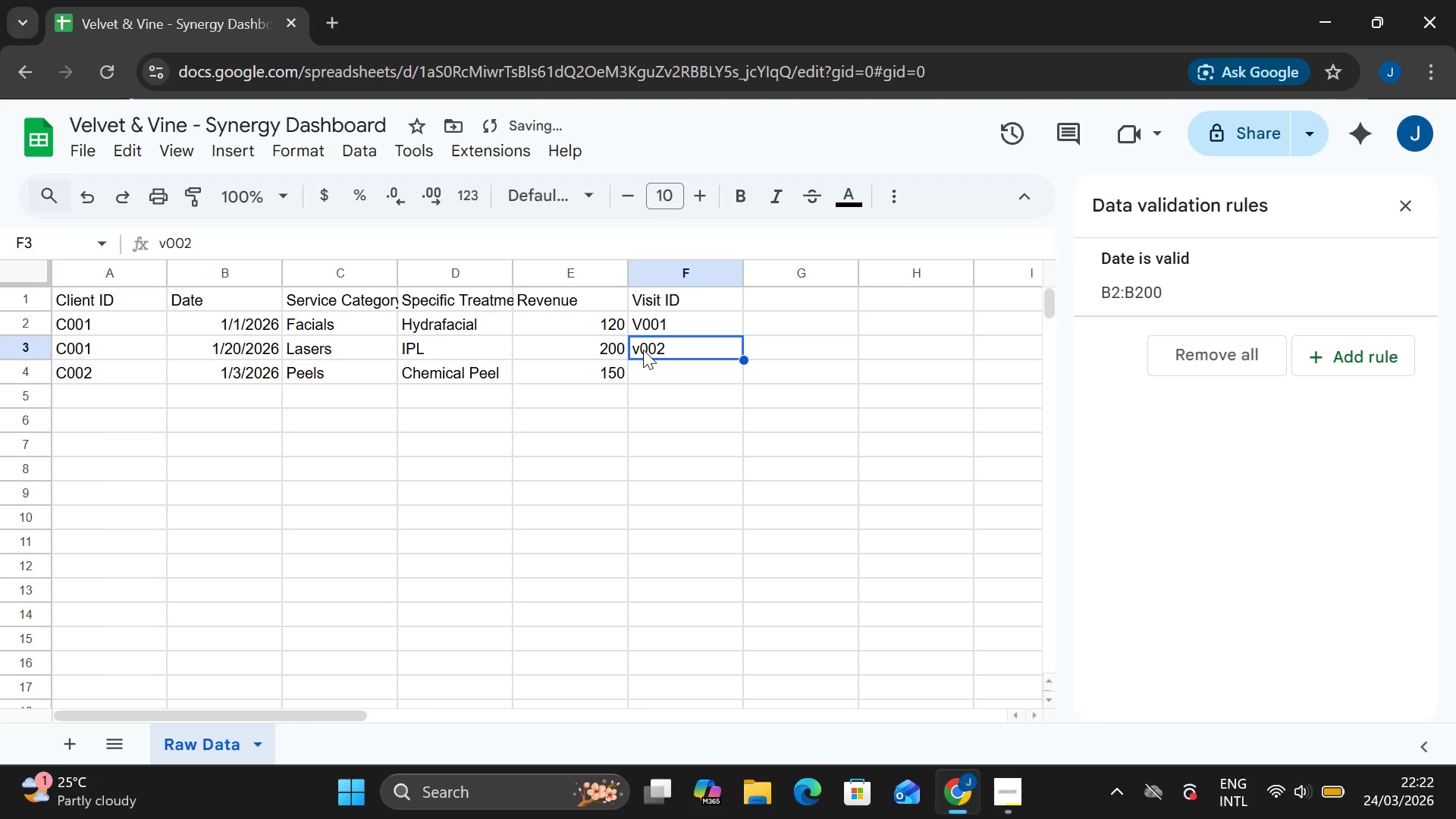 
double_click([643, 350])
 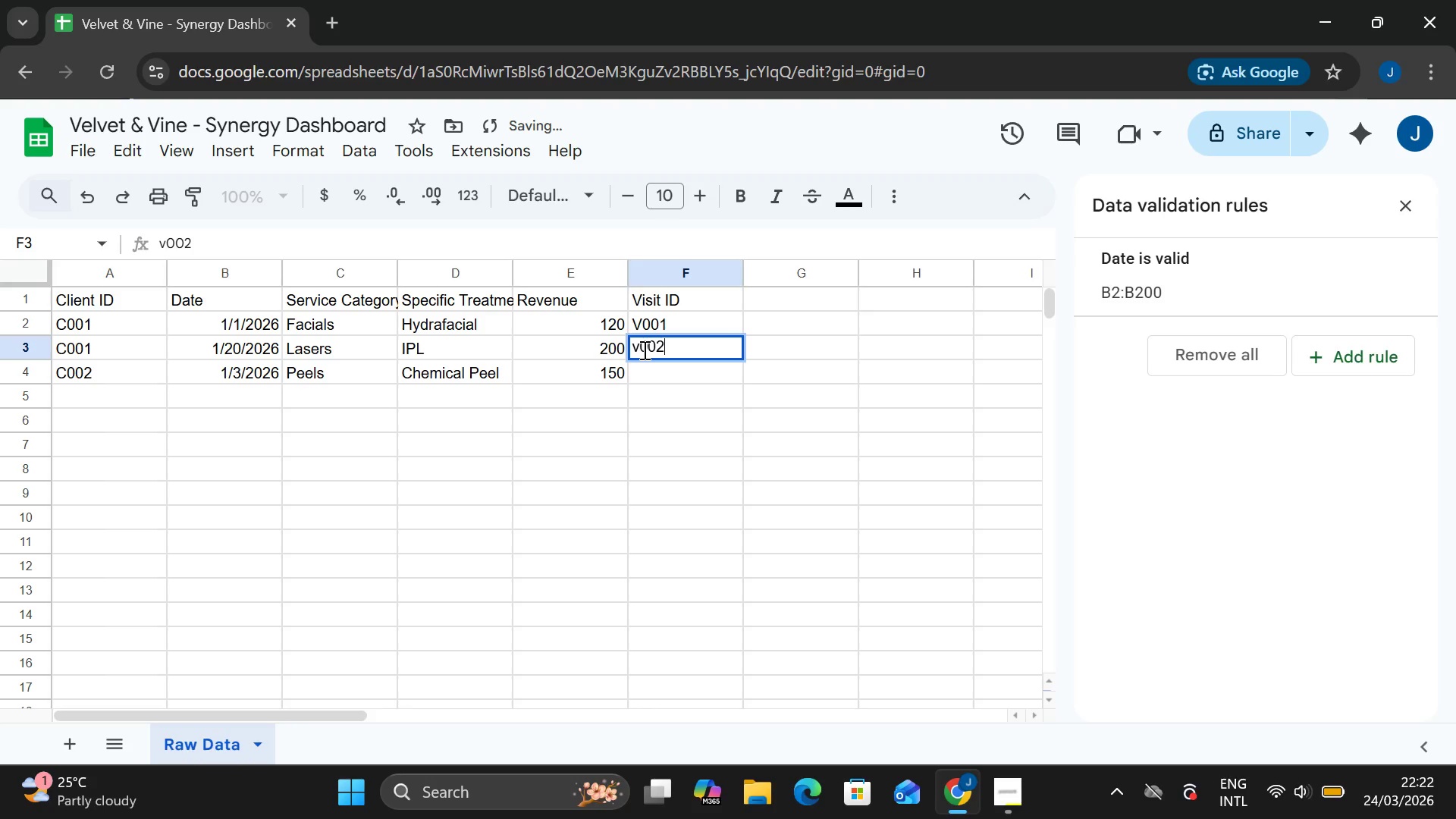 
key(ArrowLeft)
 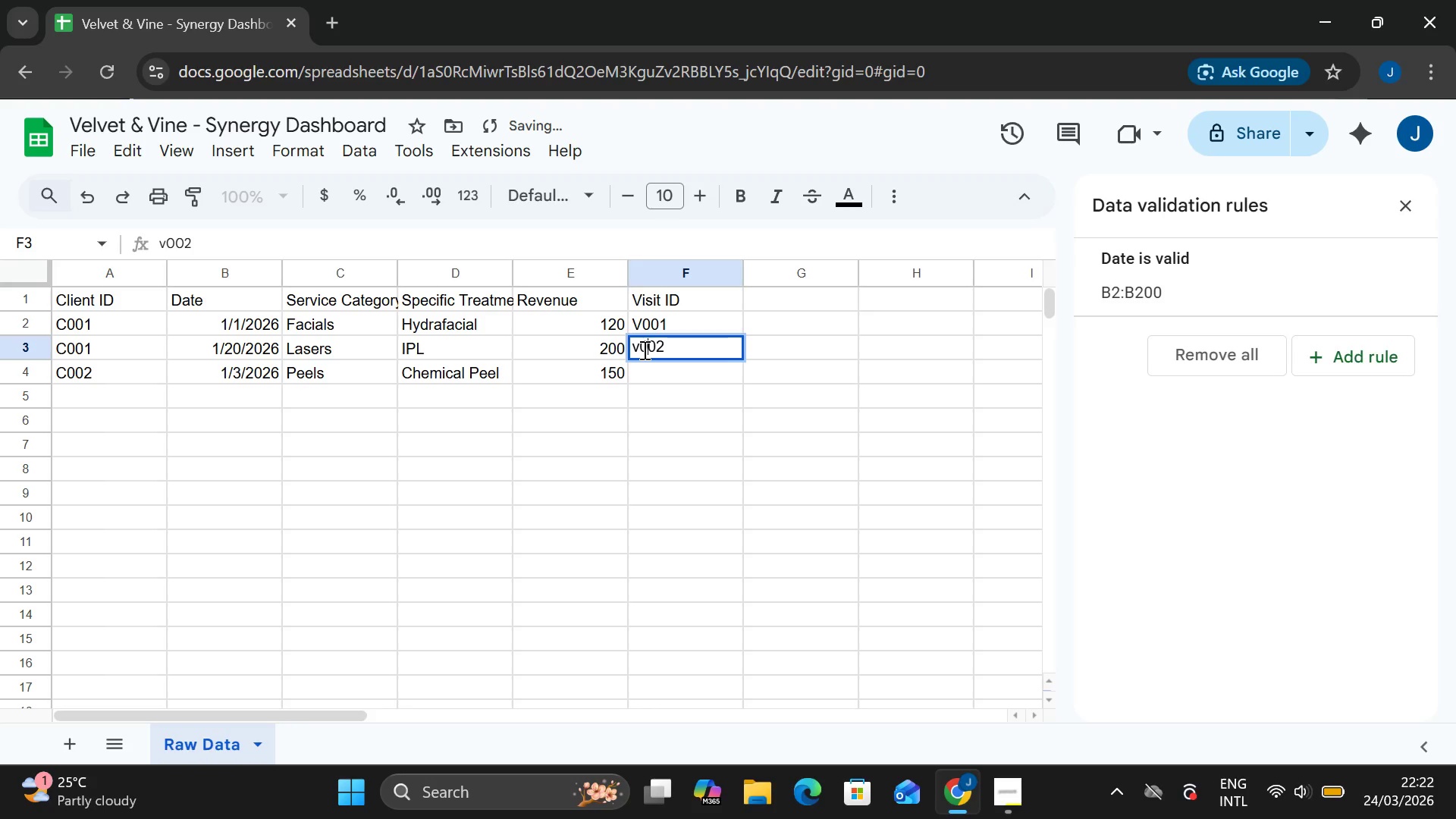 
key(ArrowLeft)
 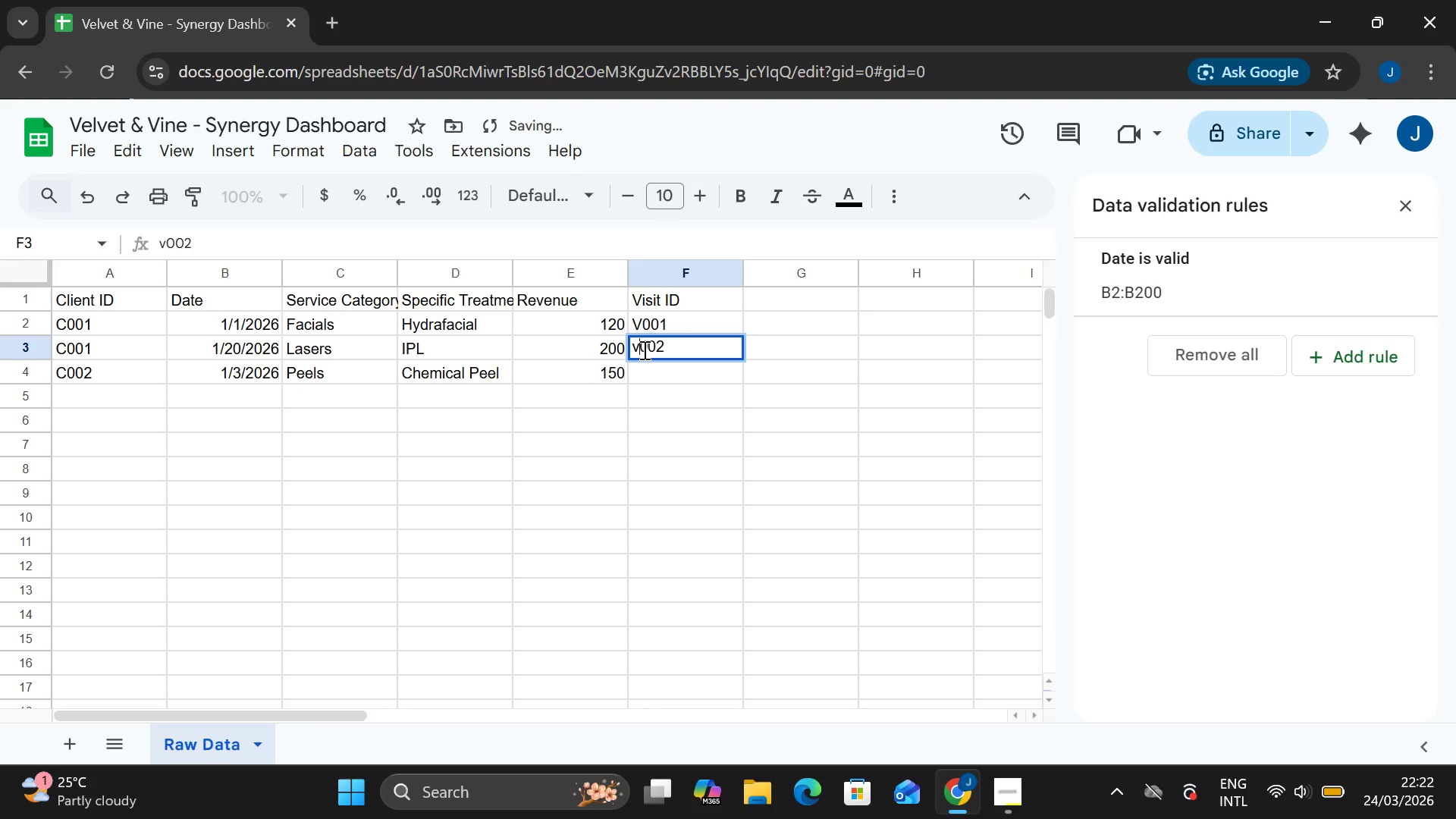 
key(ArrowLeft)
 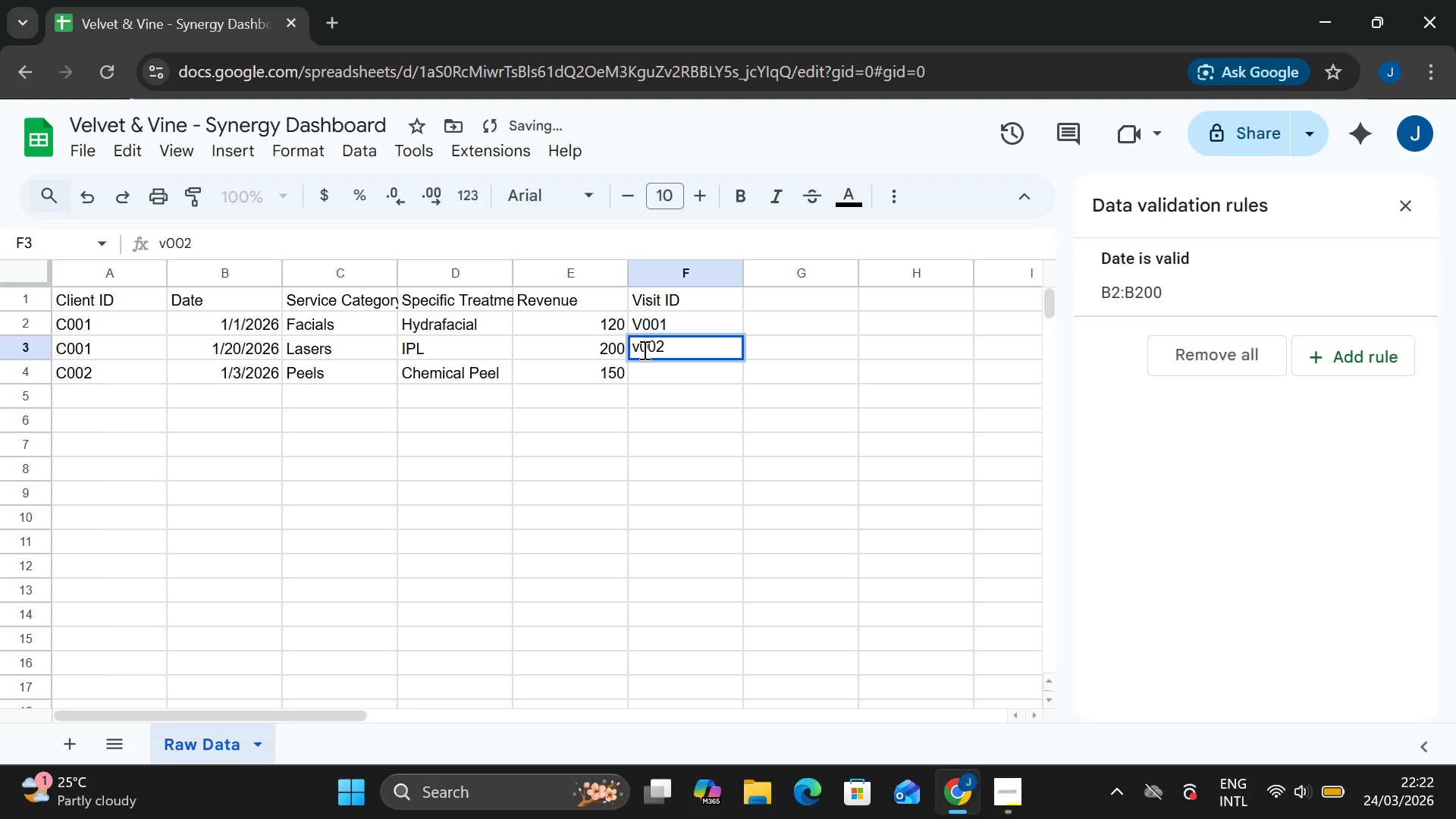 
key(Backspace)
 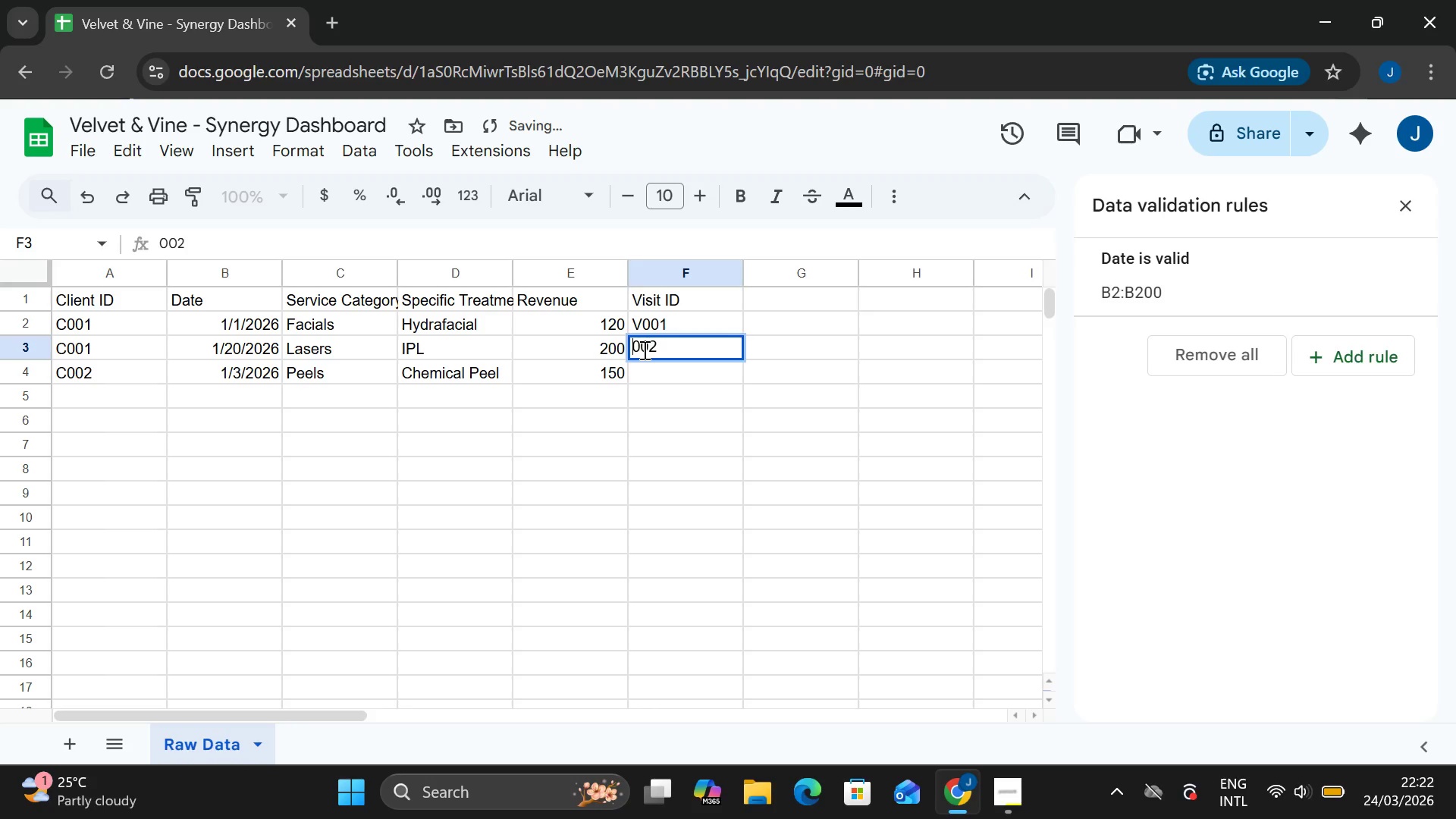 
key(CapsLock)
 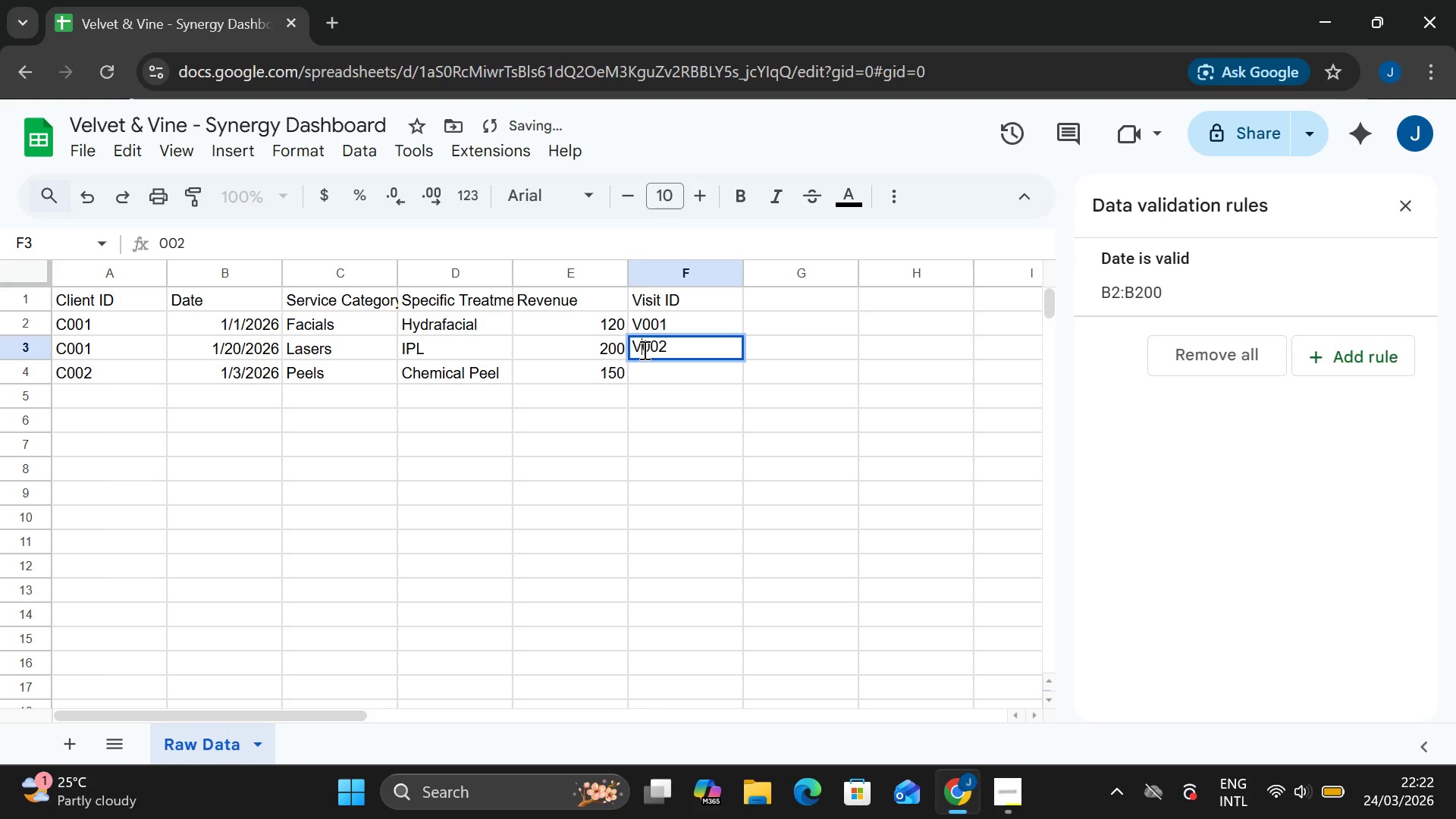 
key(V)
 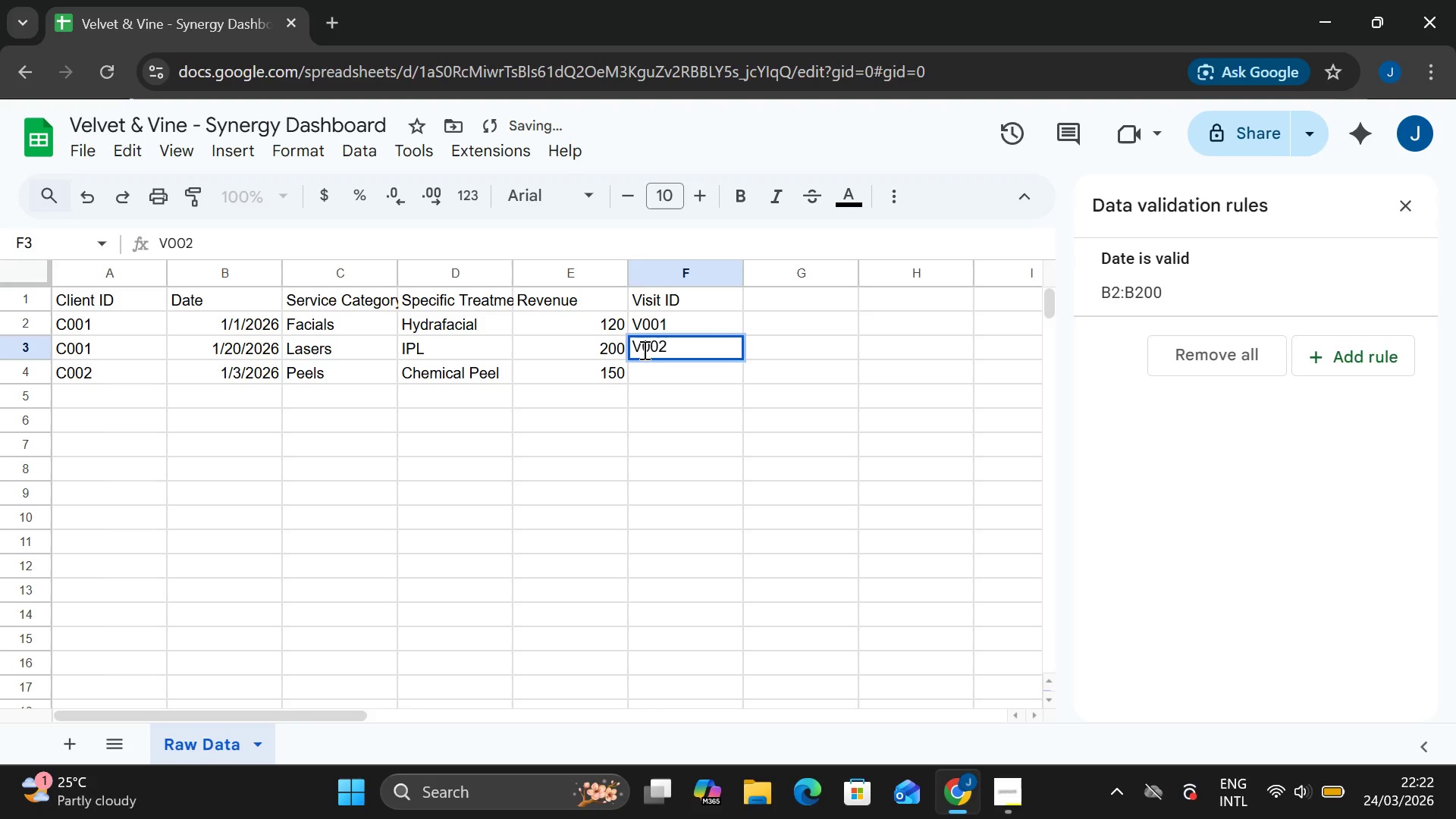 
key(CapsLock)
 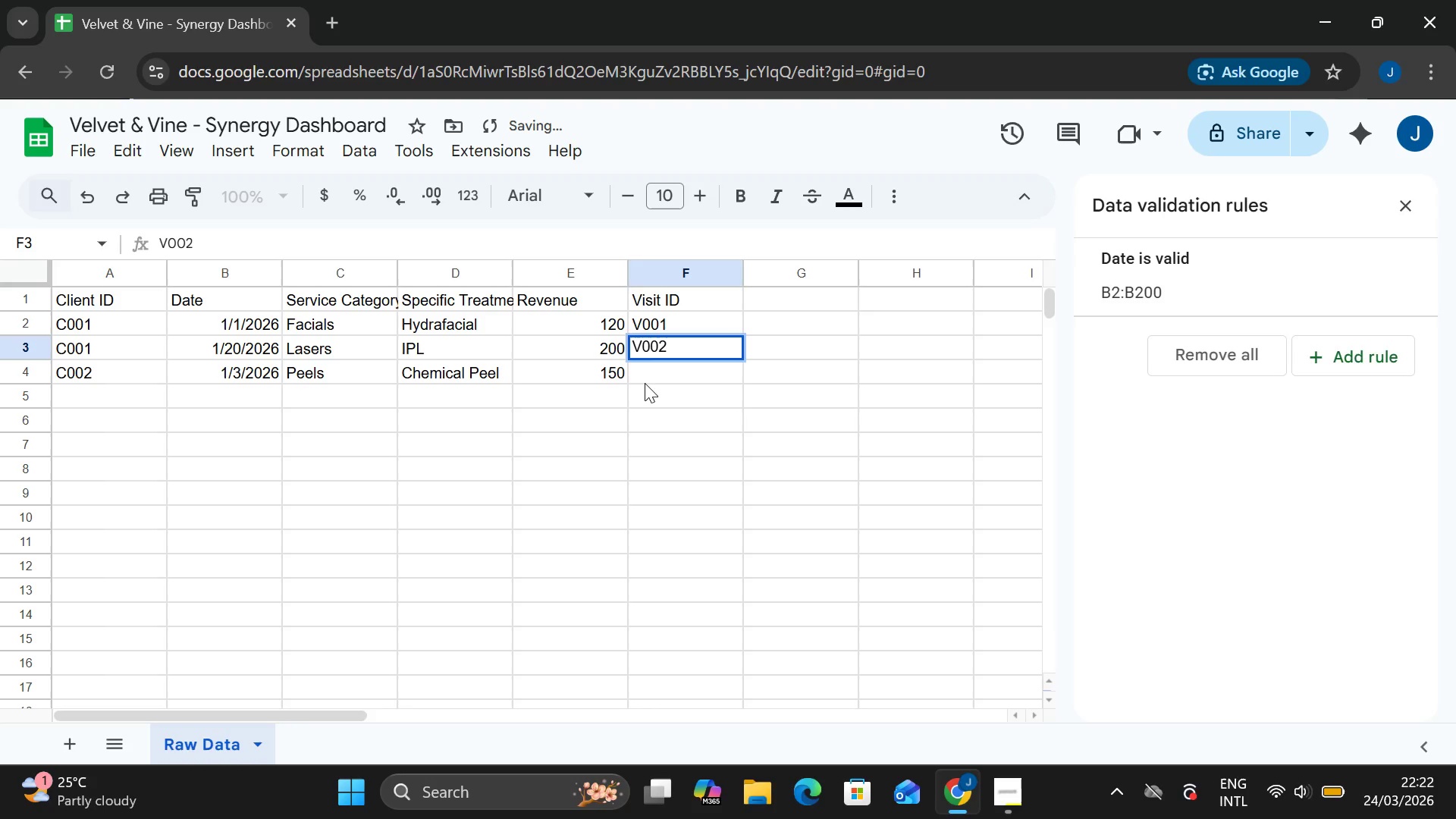 
double_click([644, 377])
 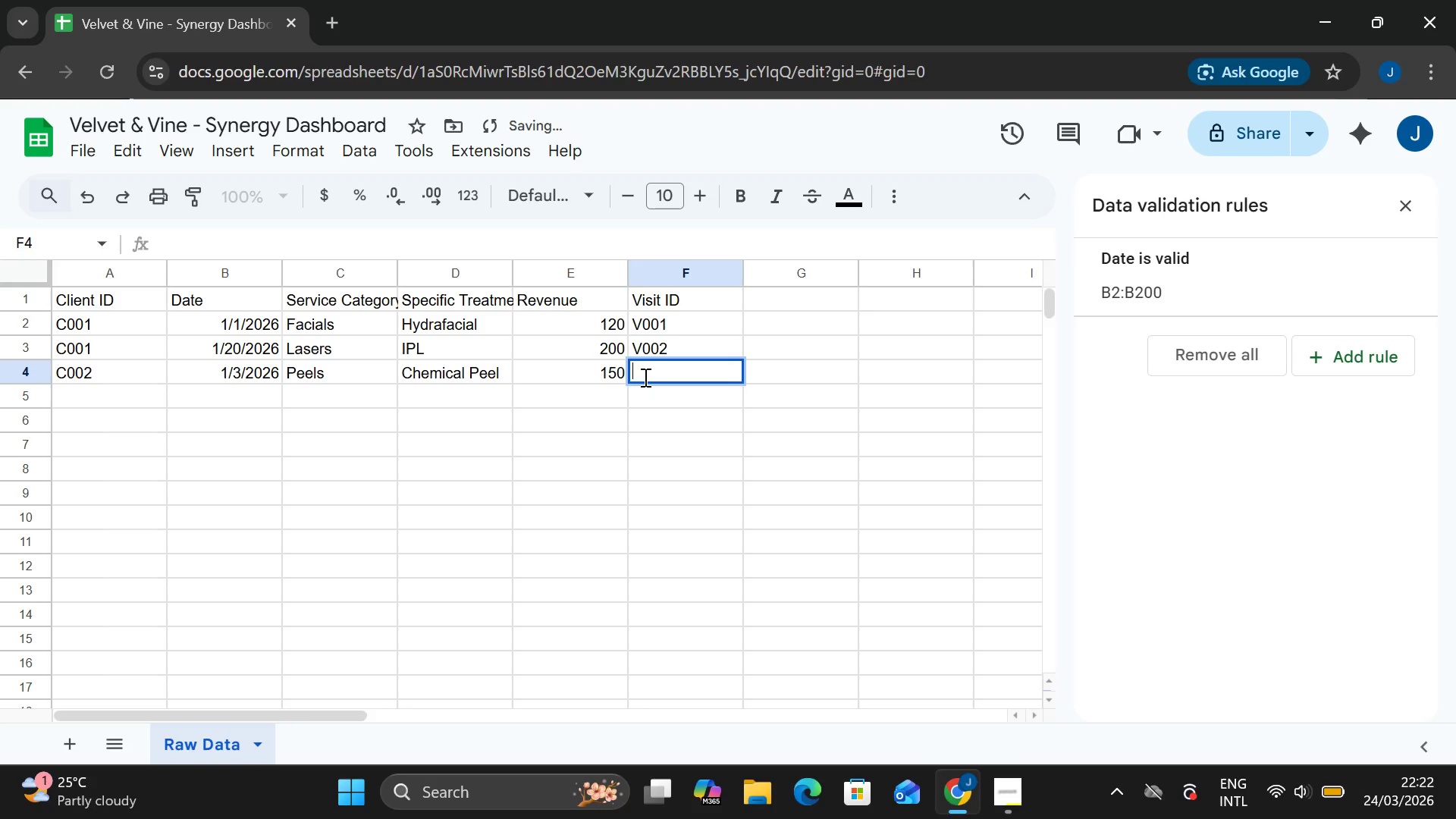 
type(V003)
 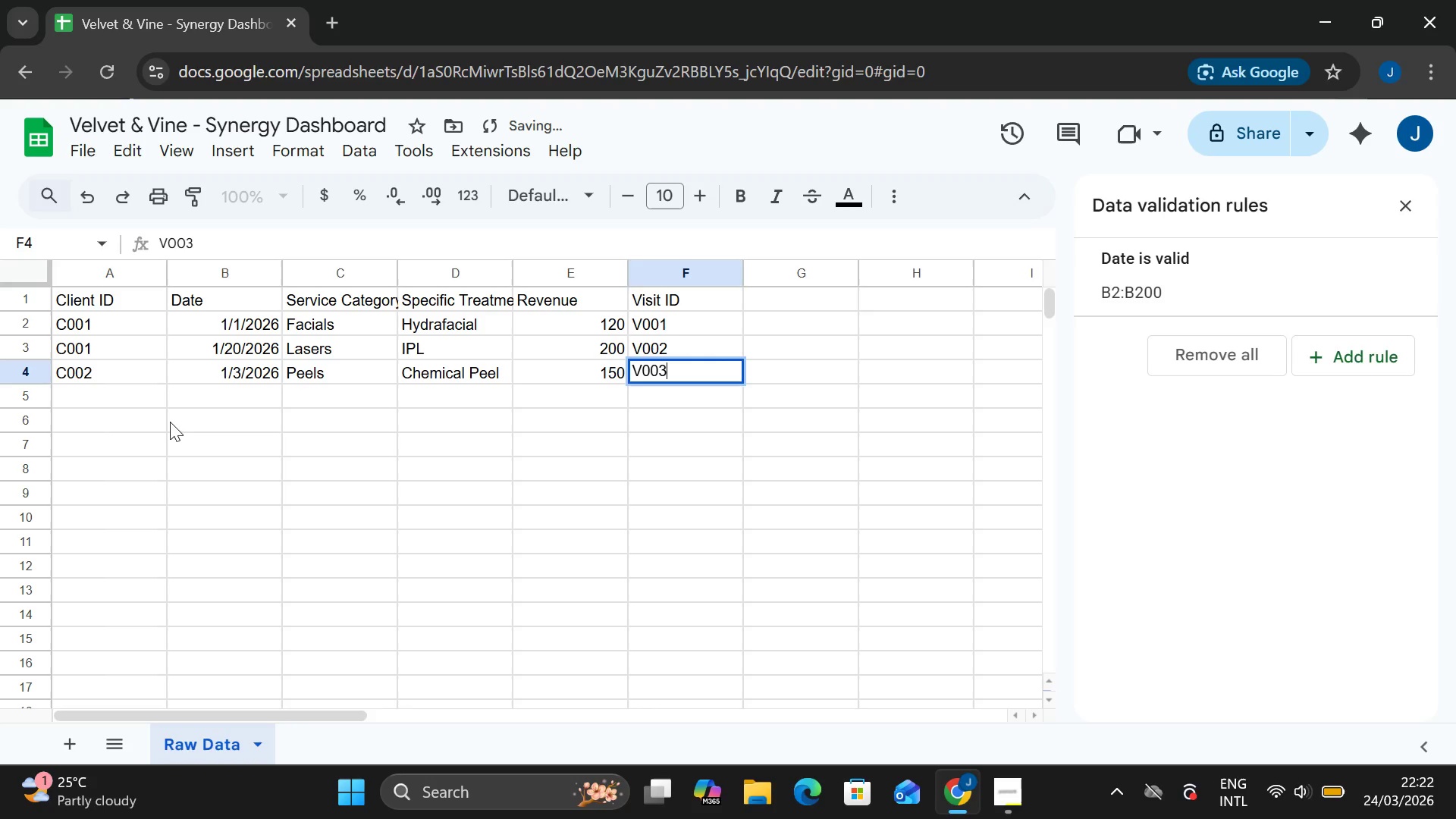 
double_click([88, 400])
 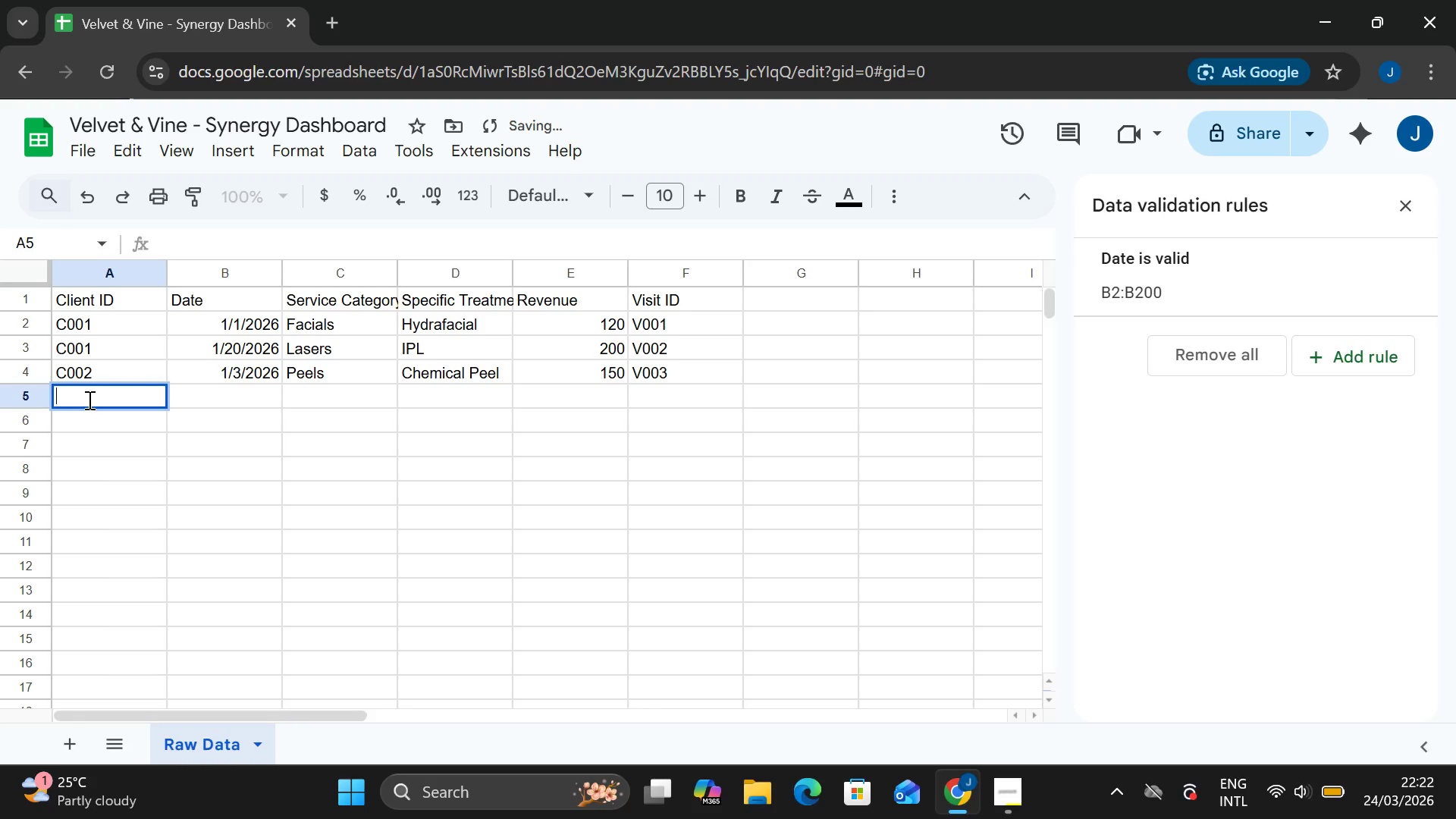 
type(C003)
 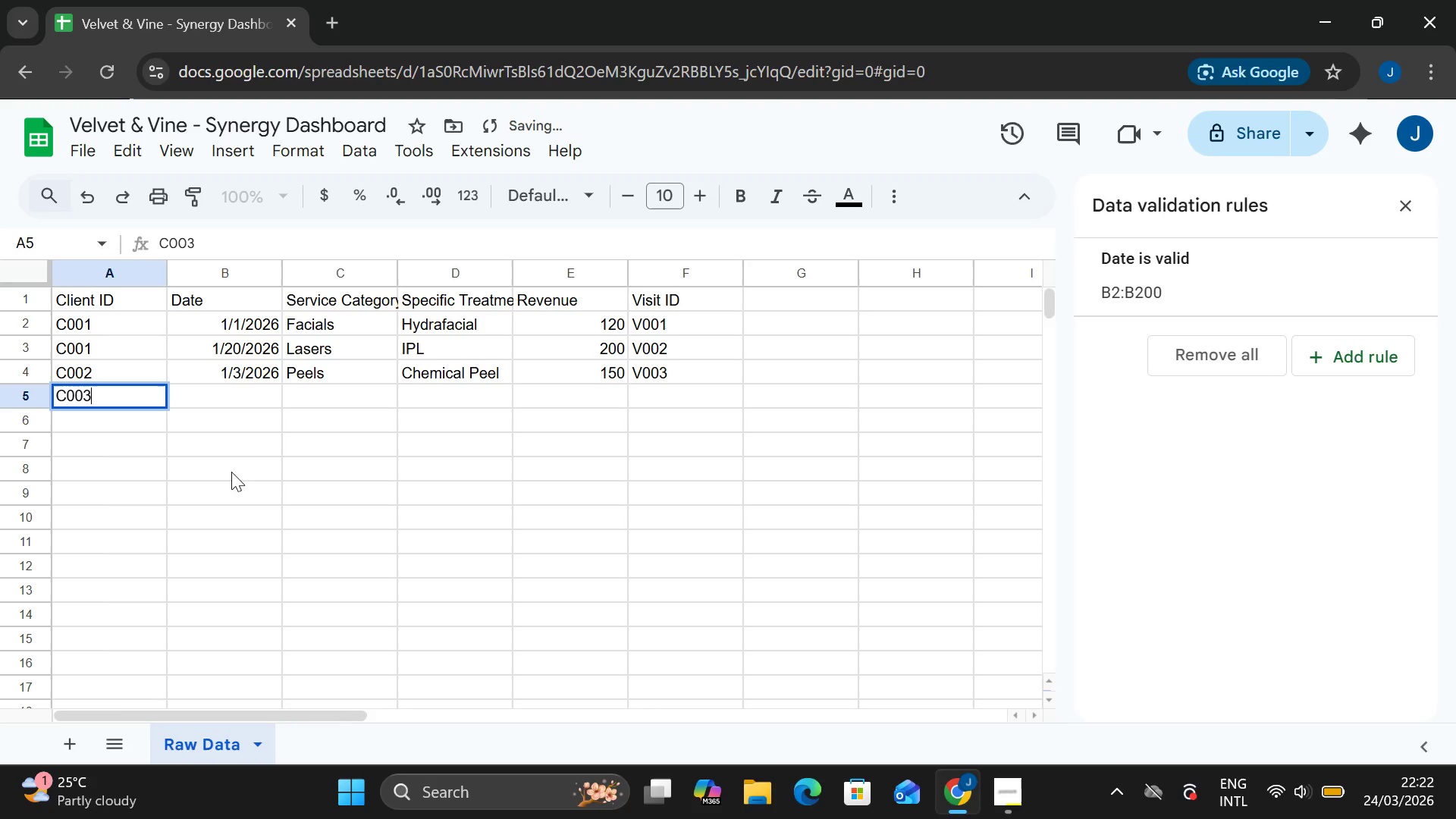 
left_click([201, 400])
 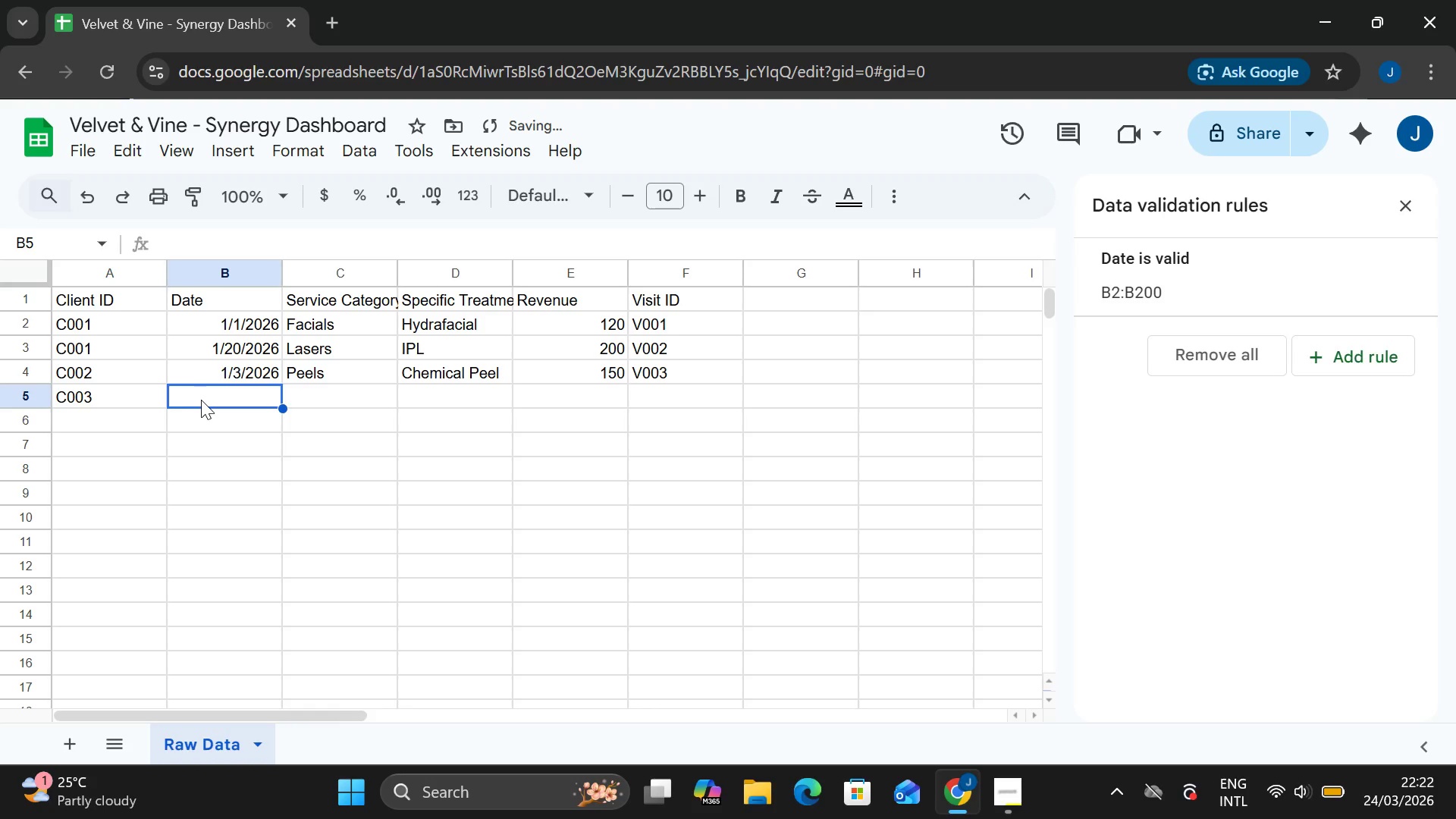 
double_click([201, 400])
 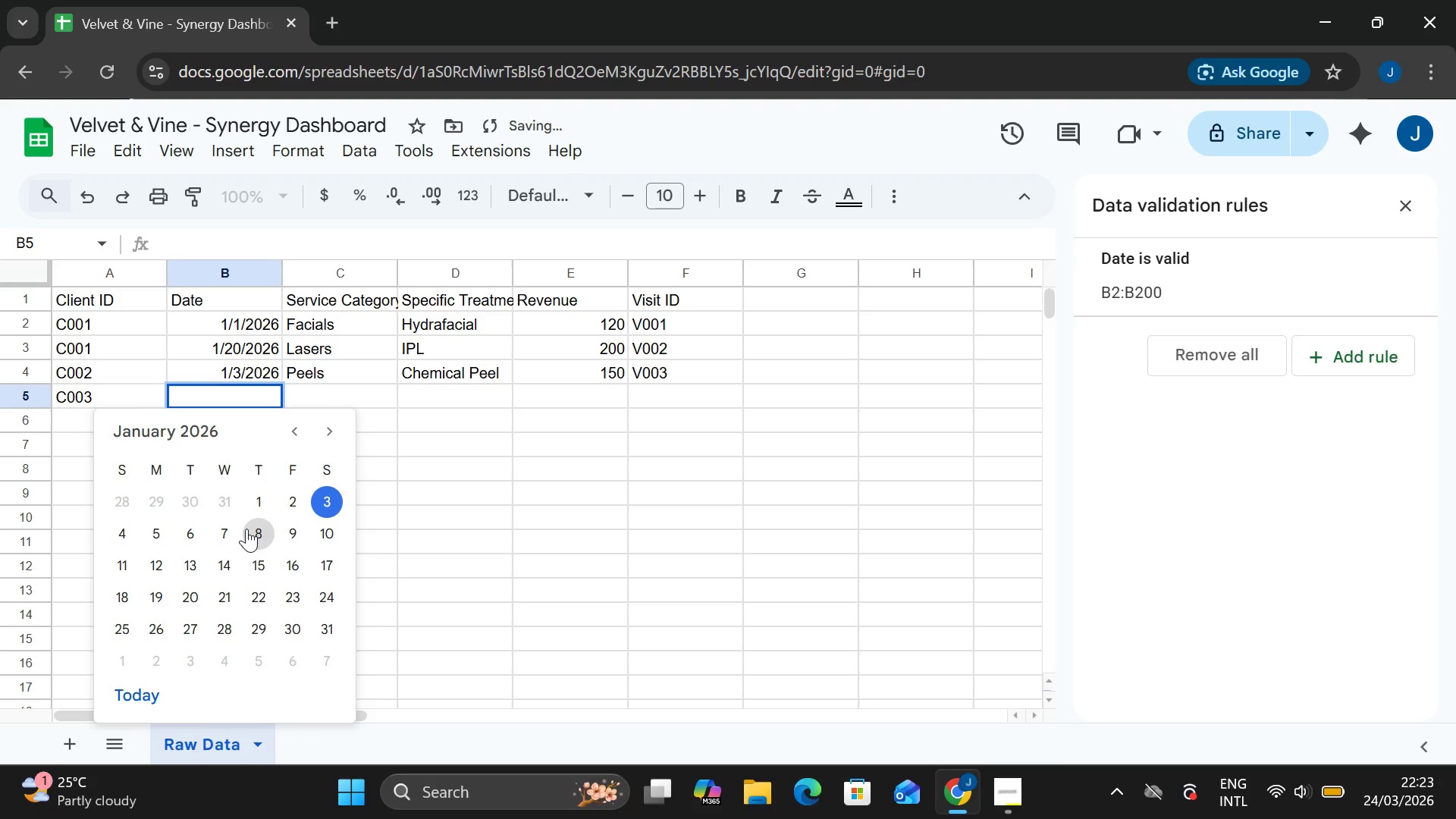 
wait(13.24)
 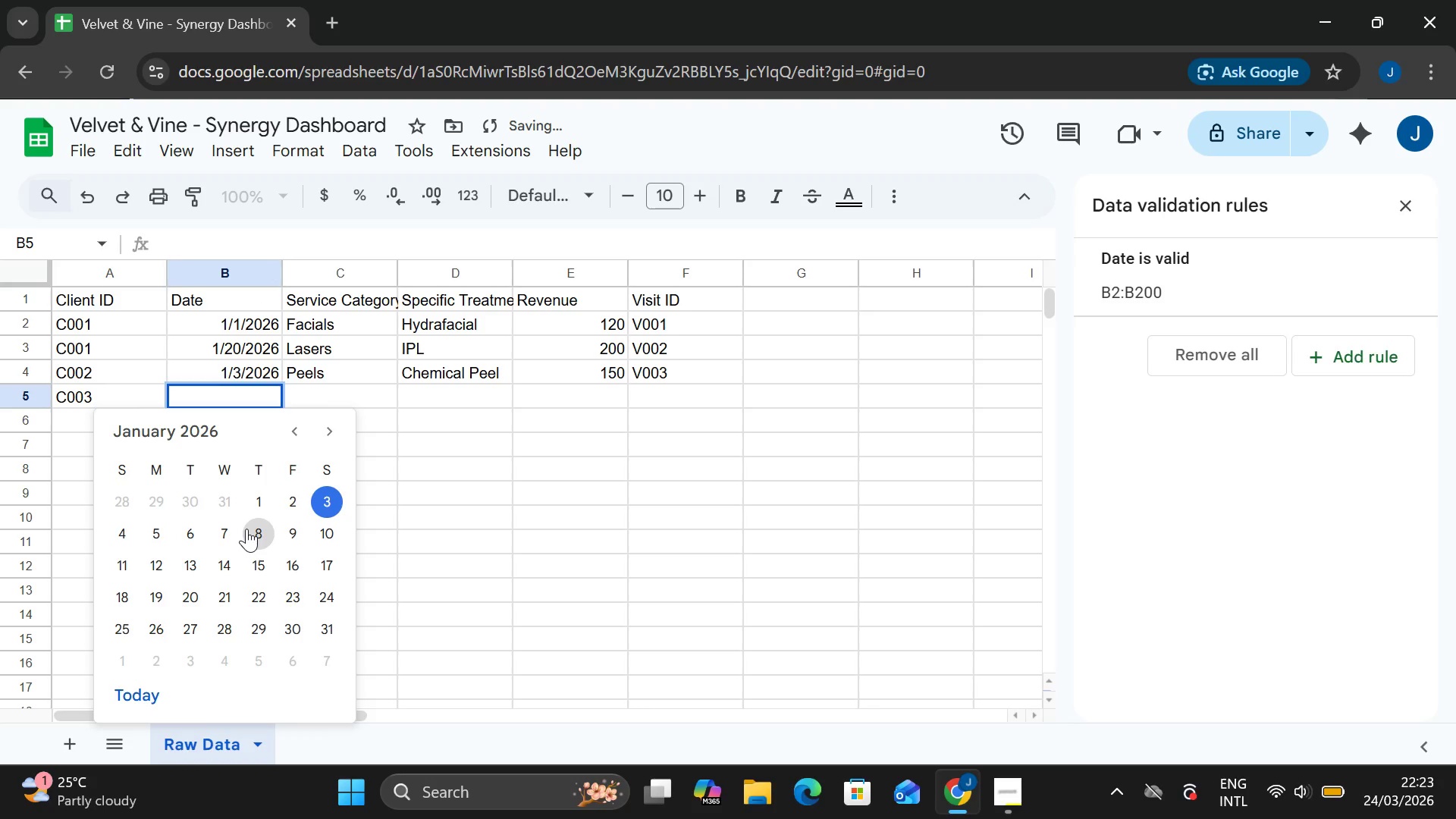 
left_click([158, 535])
 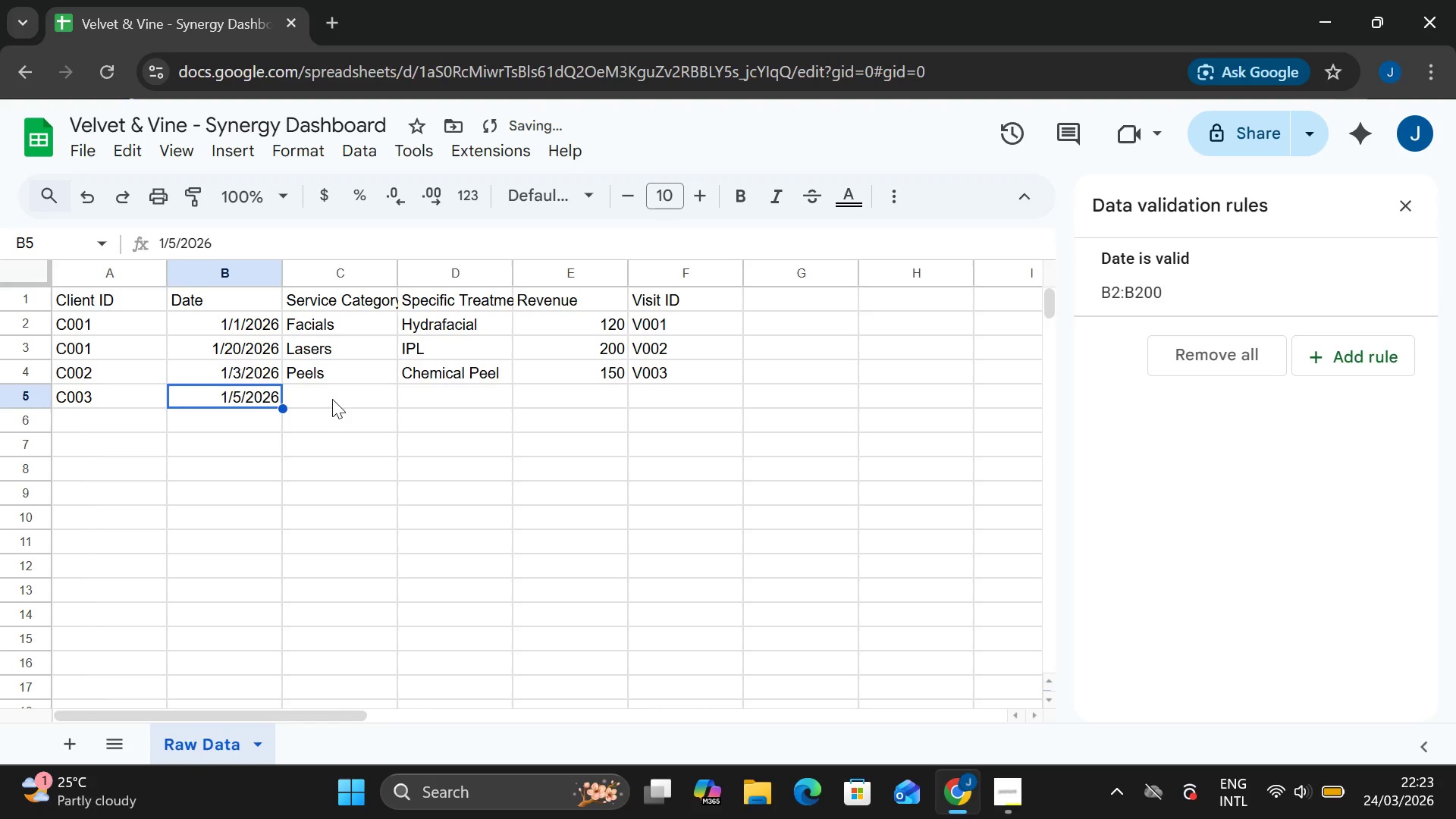 
left_click([331, 397])
 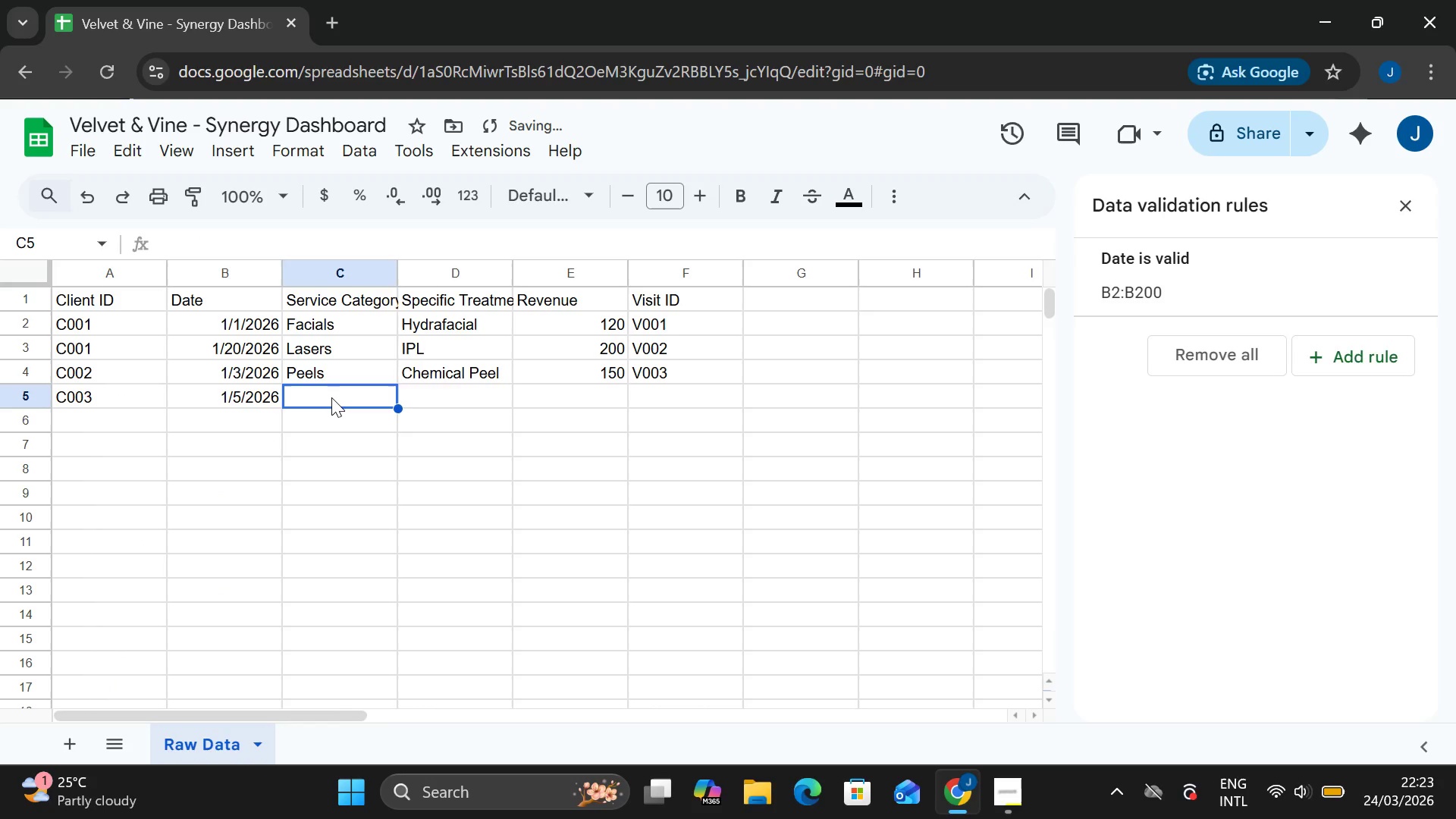 
type(iNJECTA)
key(Backspace)
key(Backspace)
key(Backspace)
key(Backspace)
key(Backspace)
key(Backspace)
key(Backspace)
type(Injecta)
 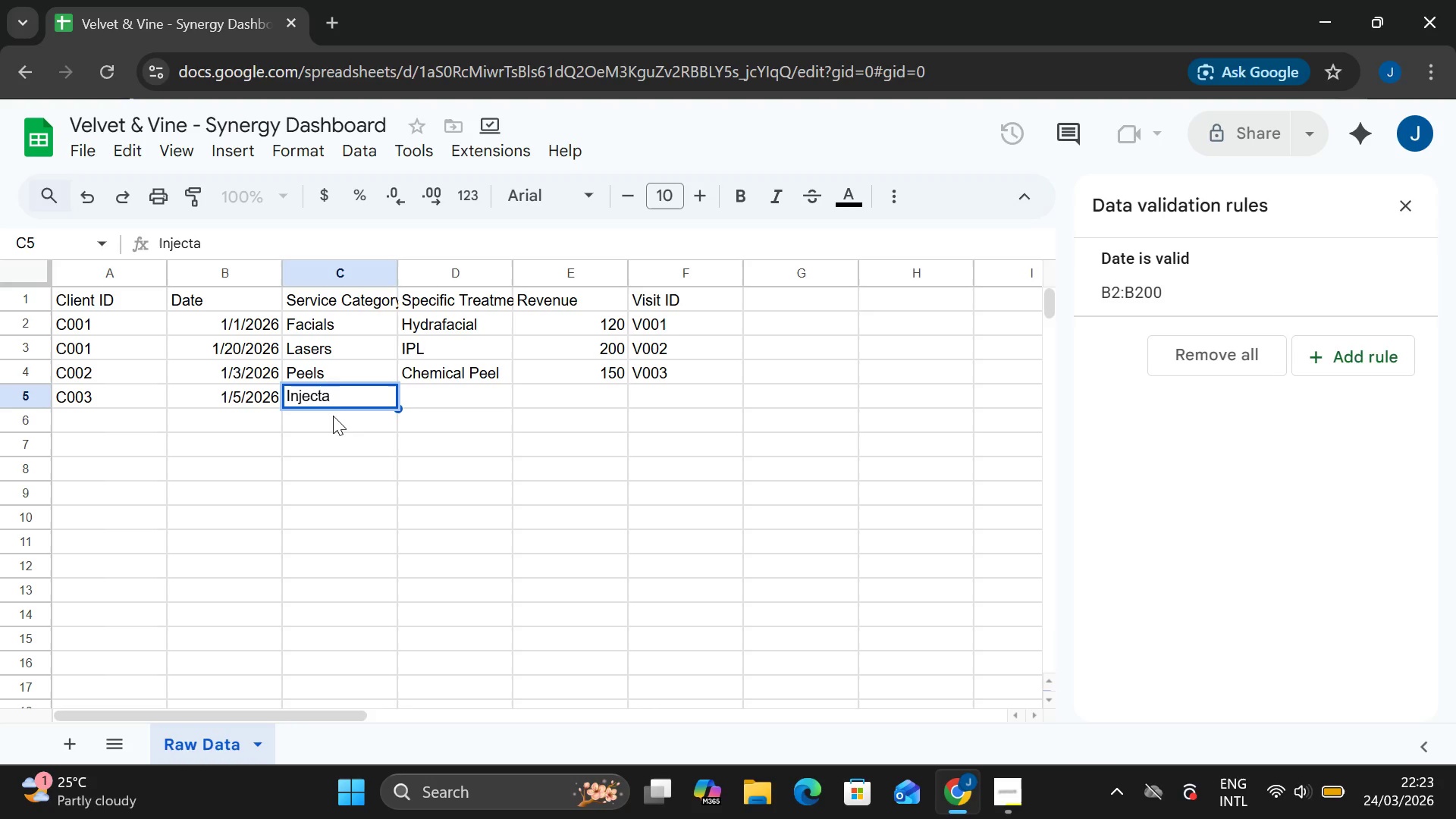 
type(bles)
 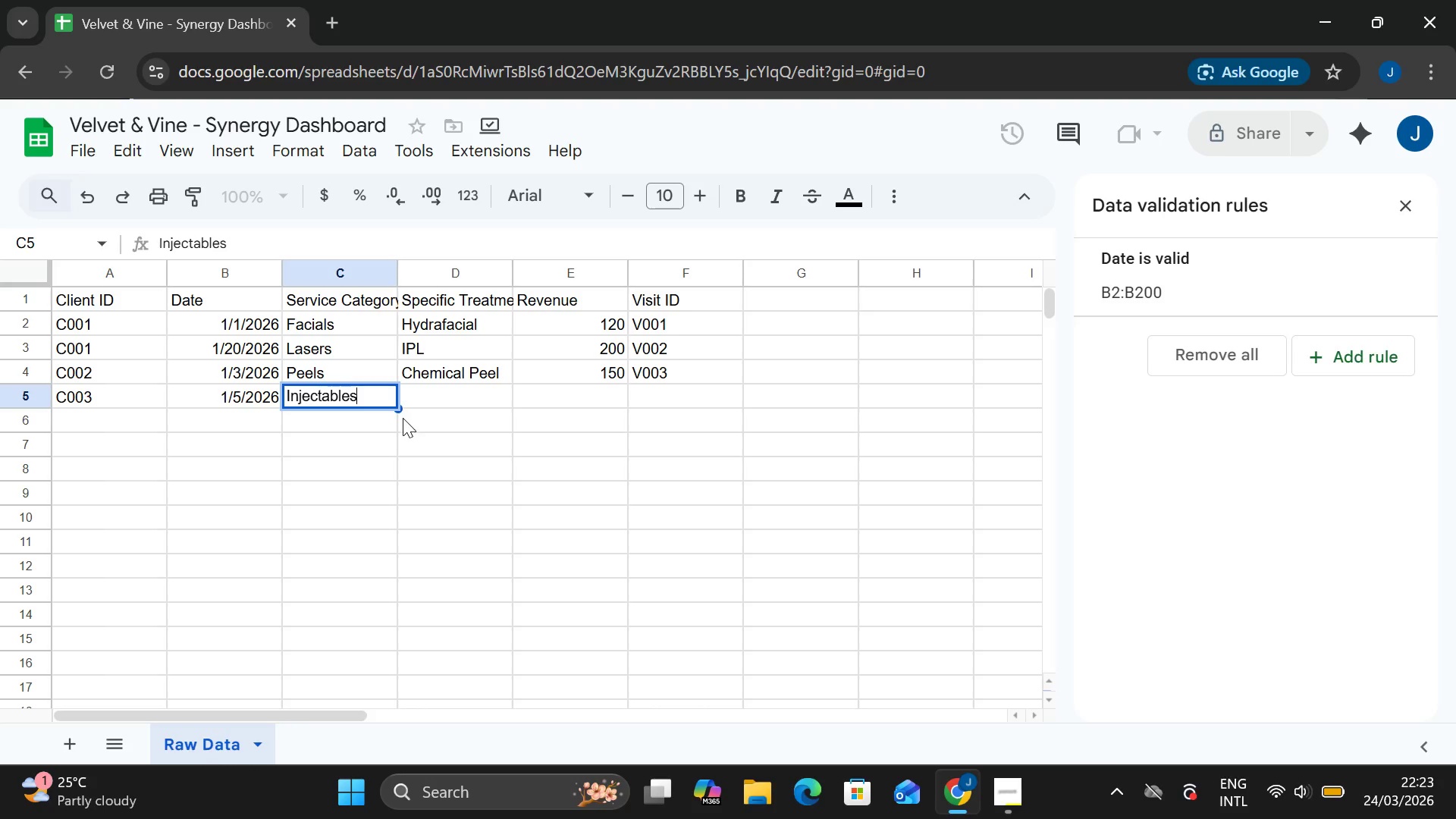 
left_click([428, 399])
 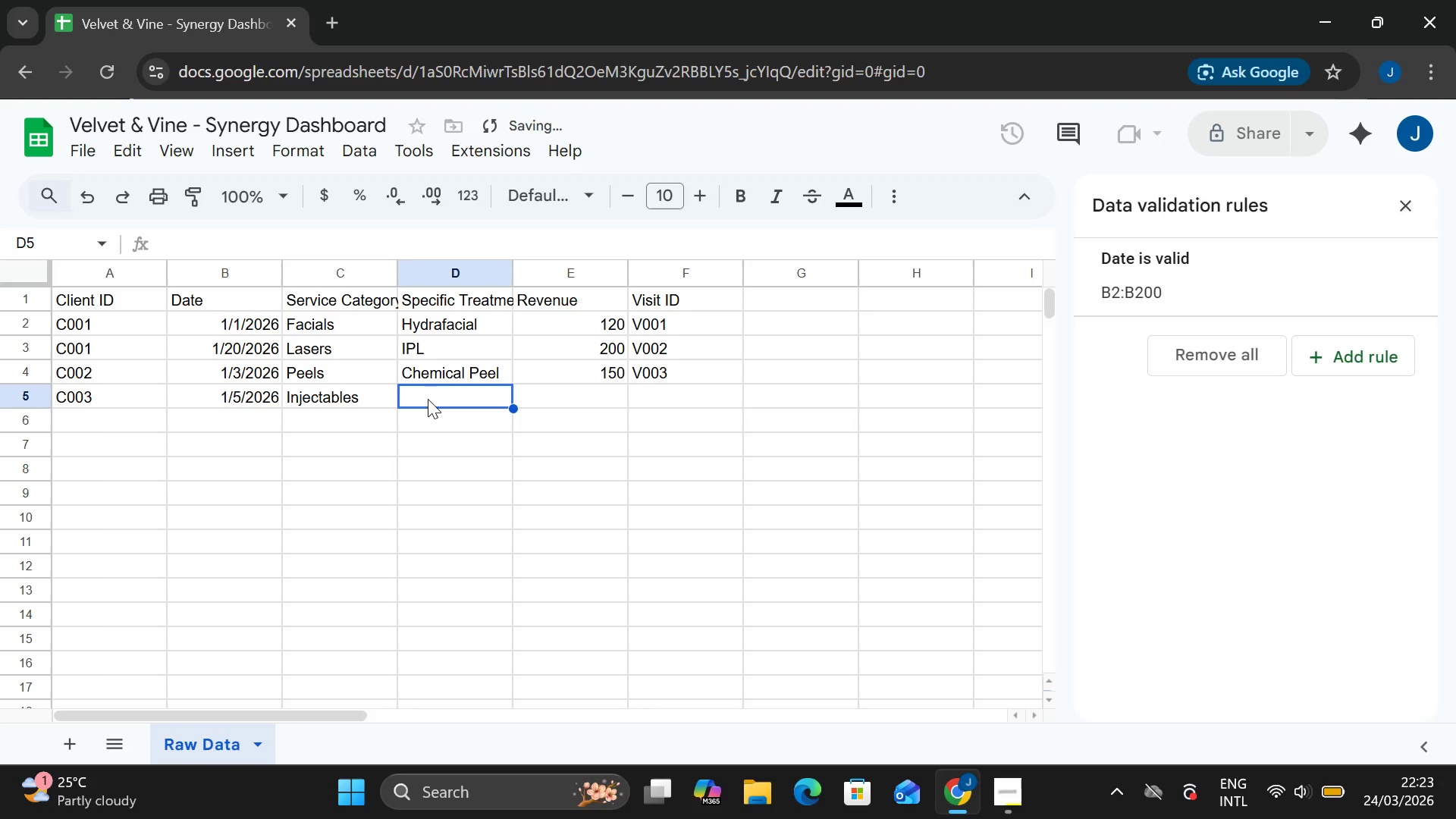 
double_click([428, 399])
 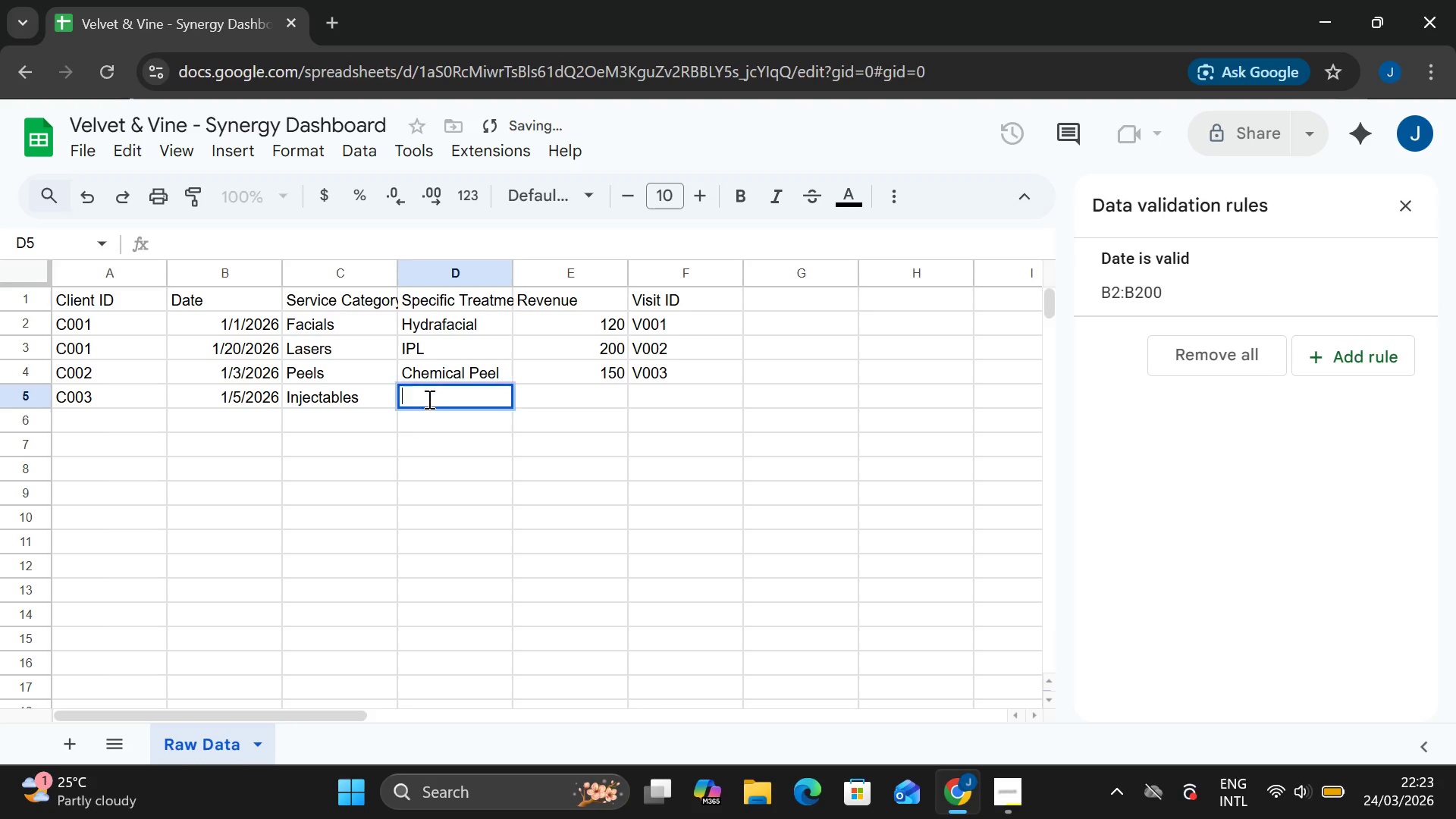 
type(Botox)
 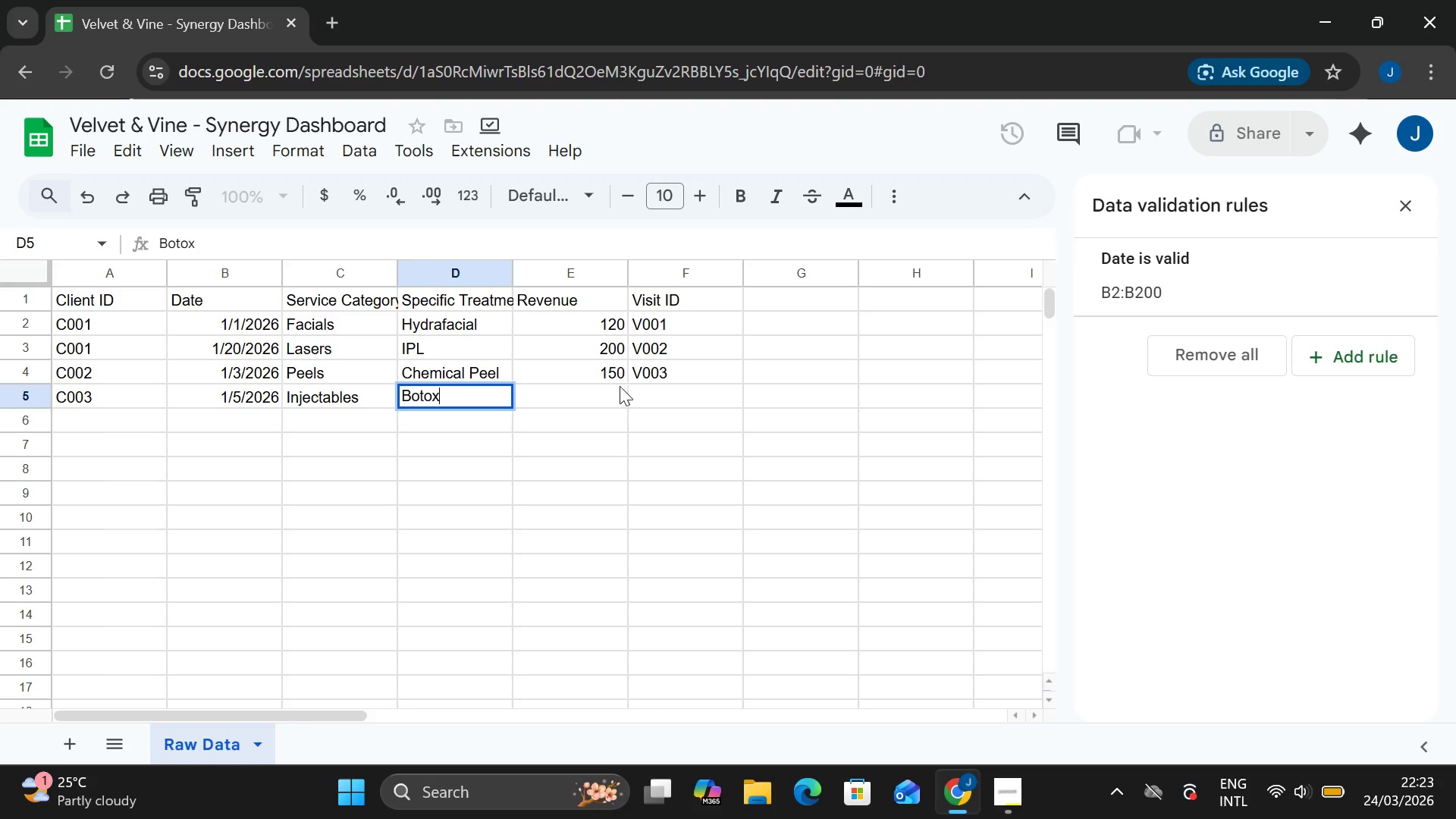 
double_click([596, 399])
 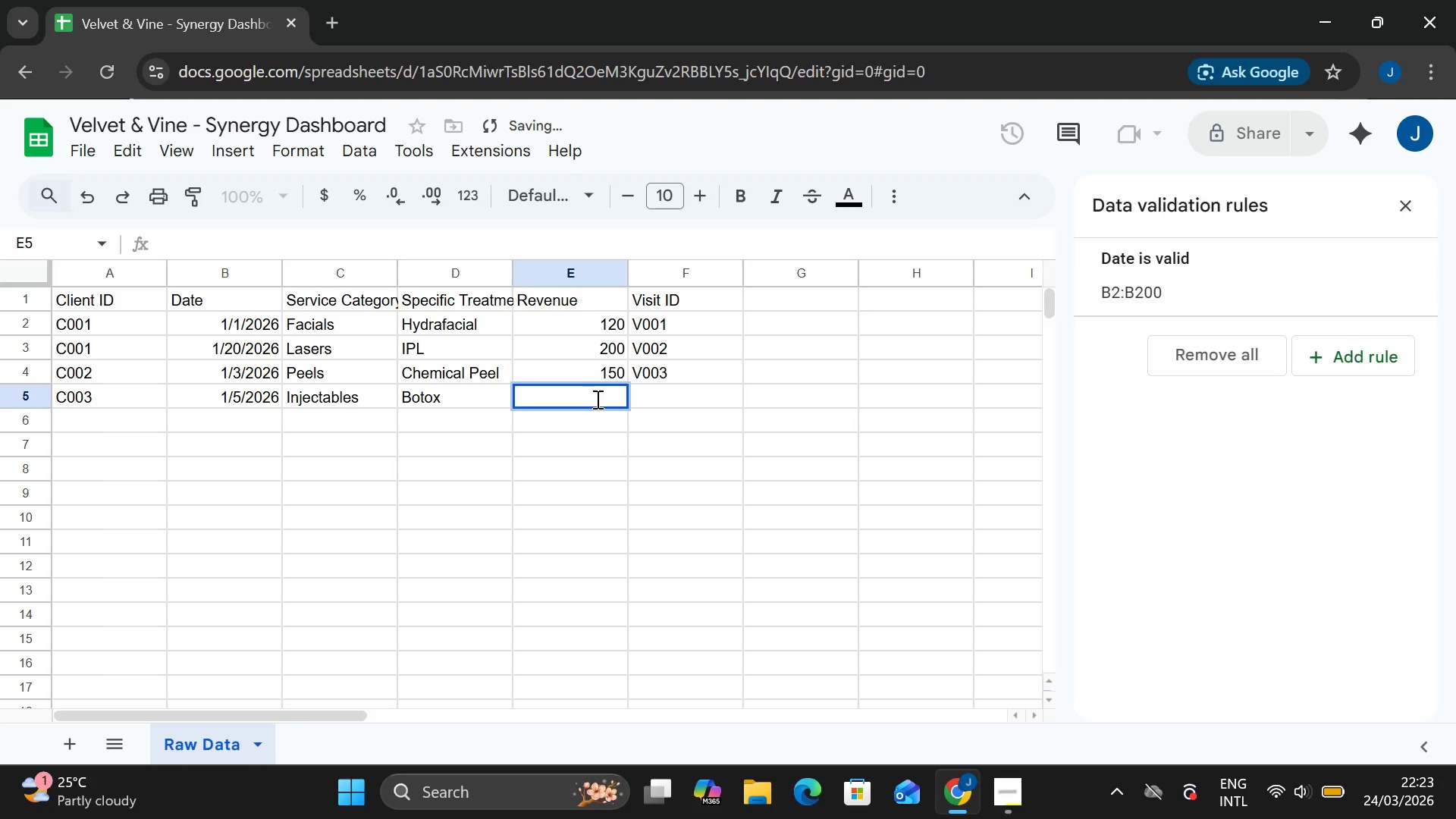 
type(300)
 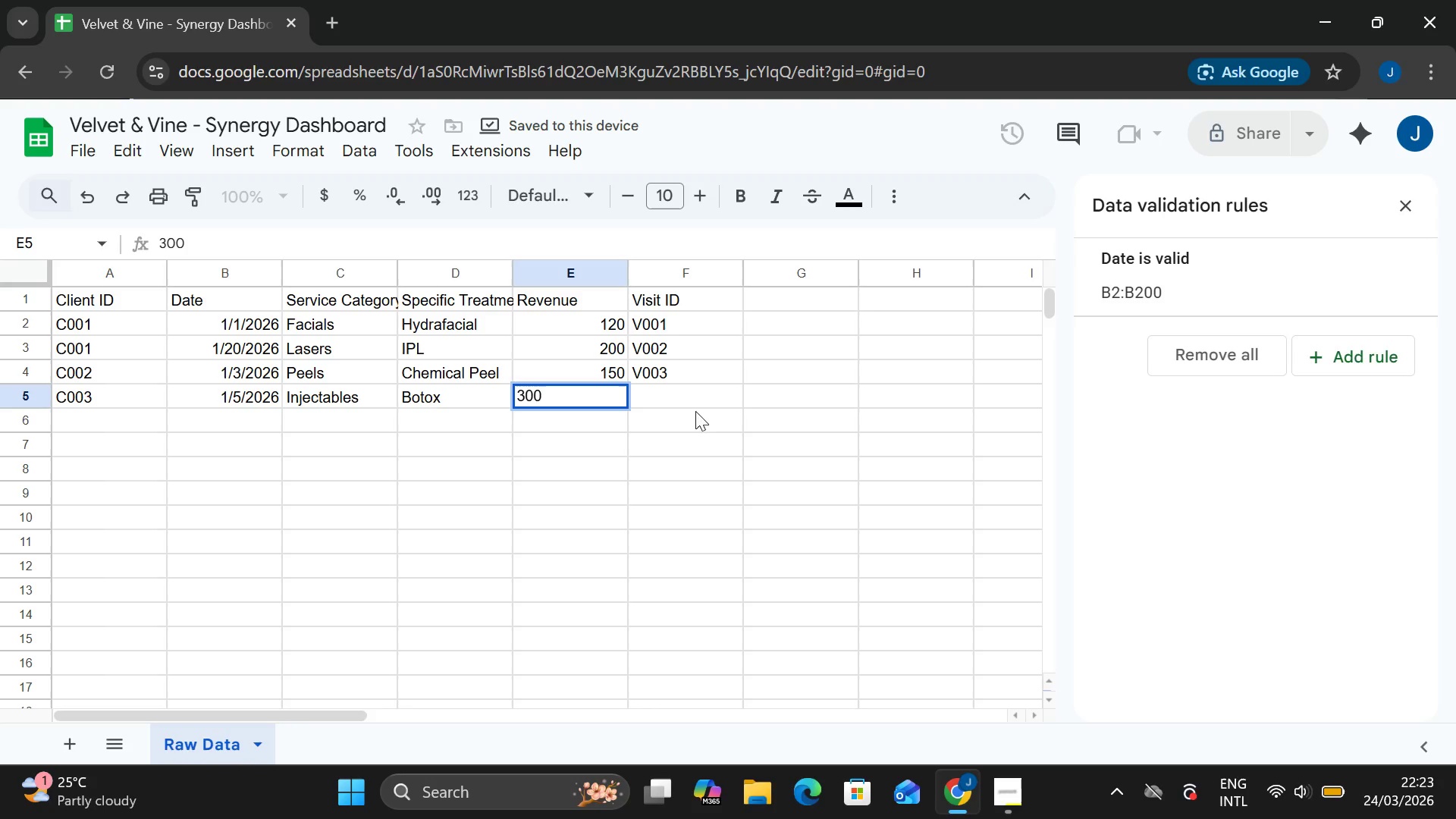 
double_click([688, 408])
 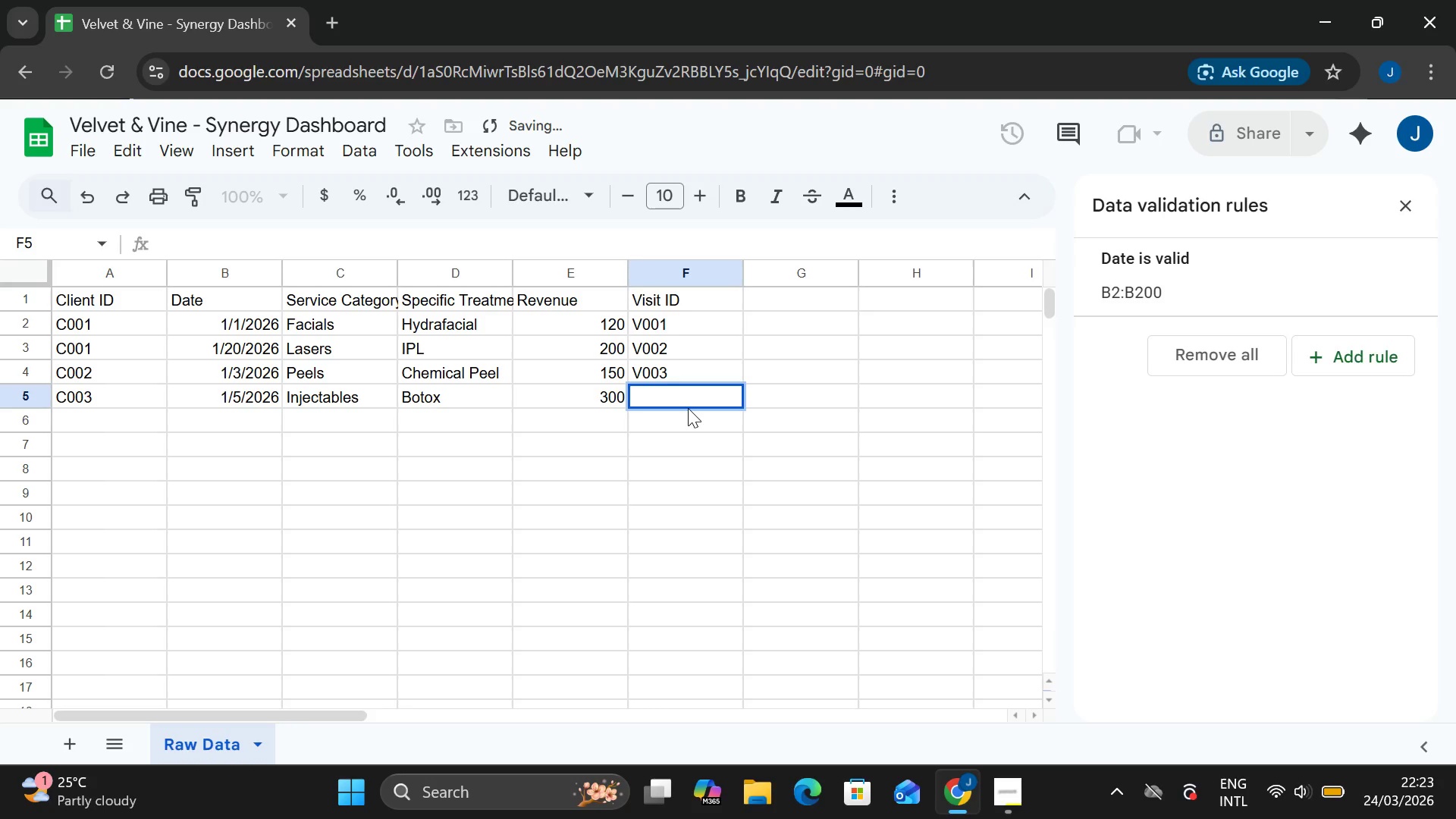 
type(V004)
 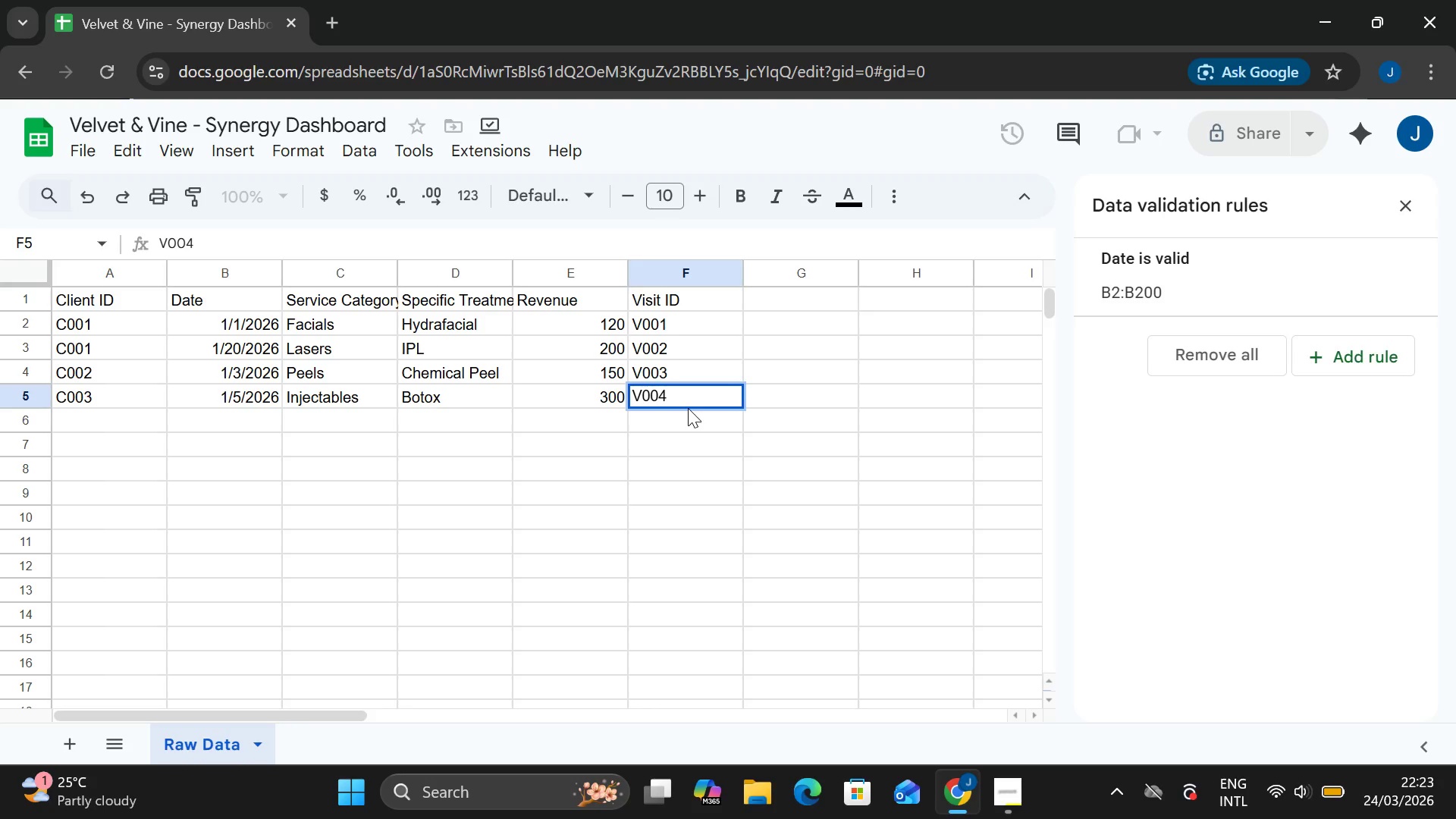 
wait(11.11)
 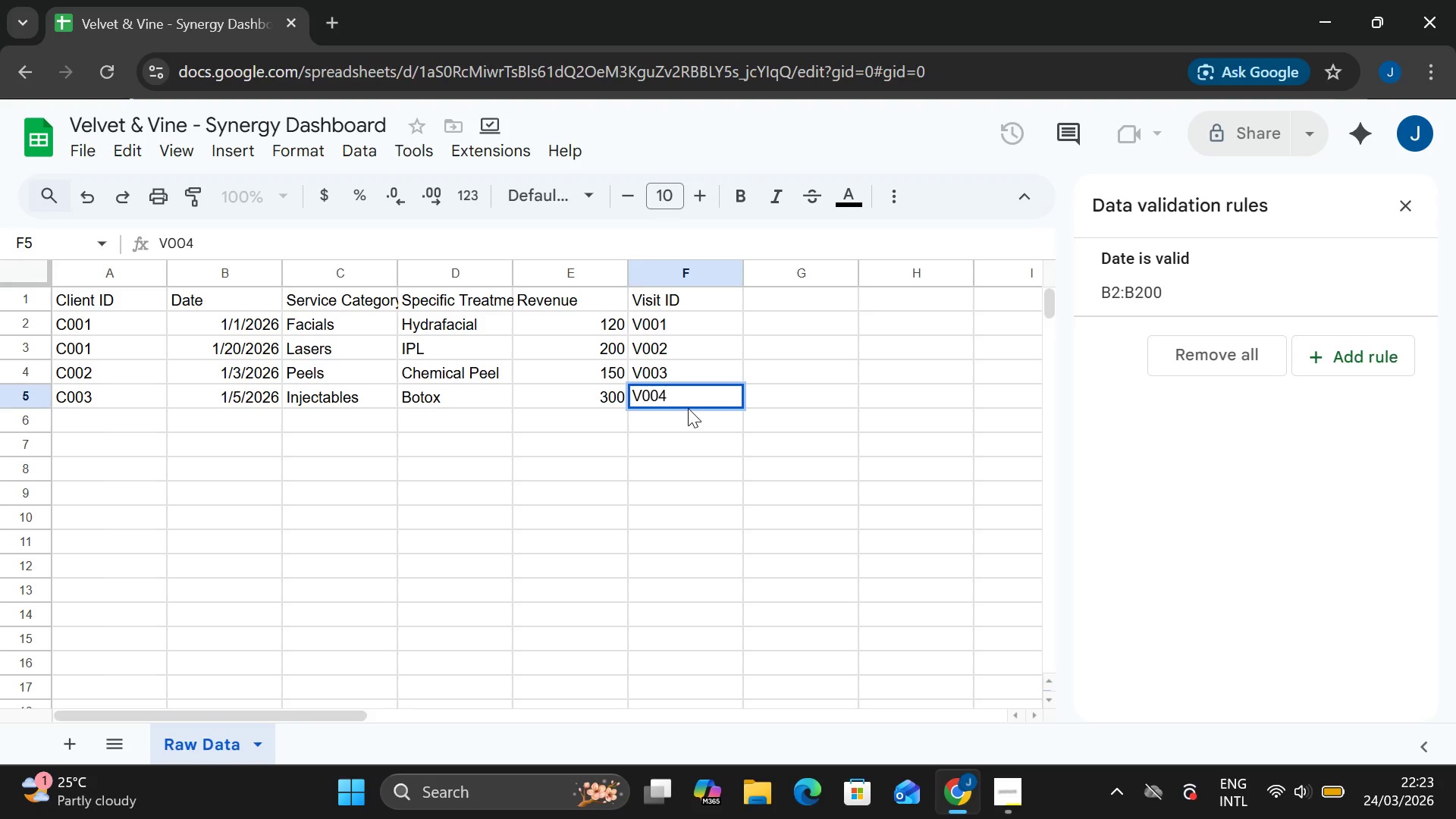 
double_click([87, 416])
 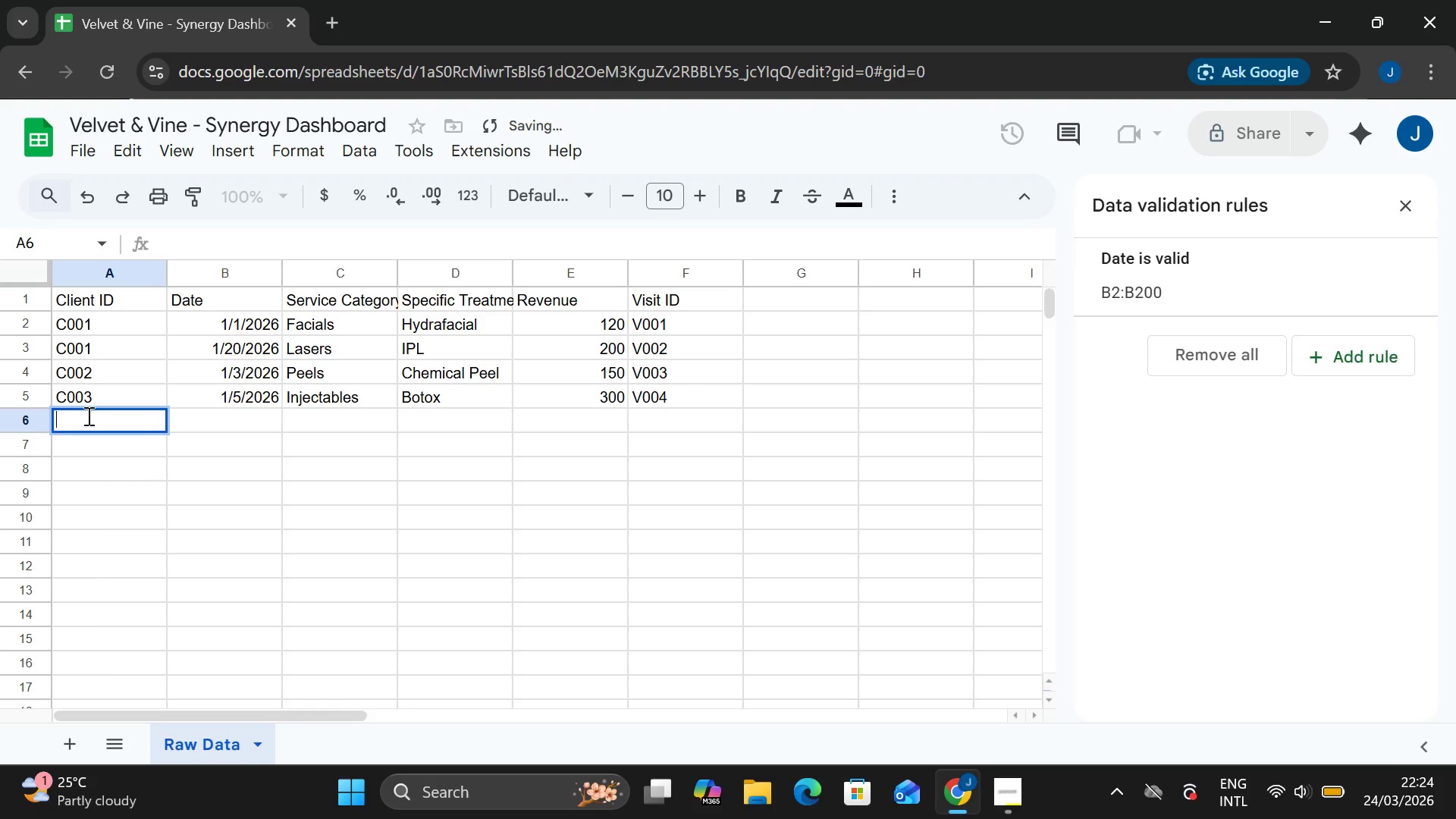 
type(C002)
 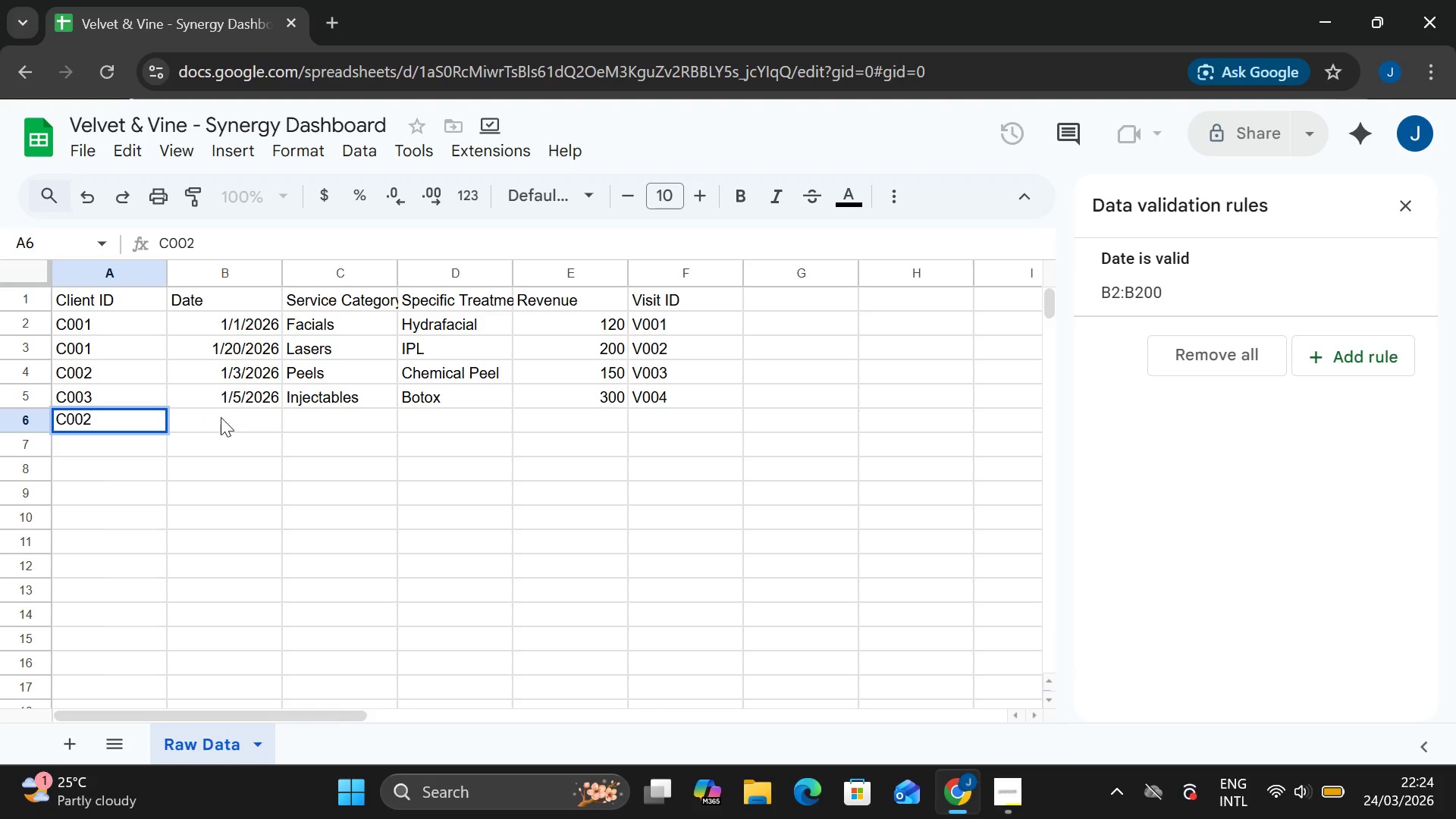 
double_click([227, 419])
 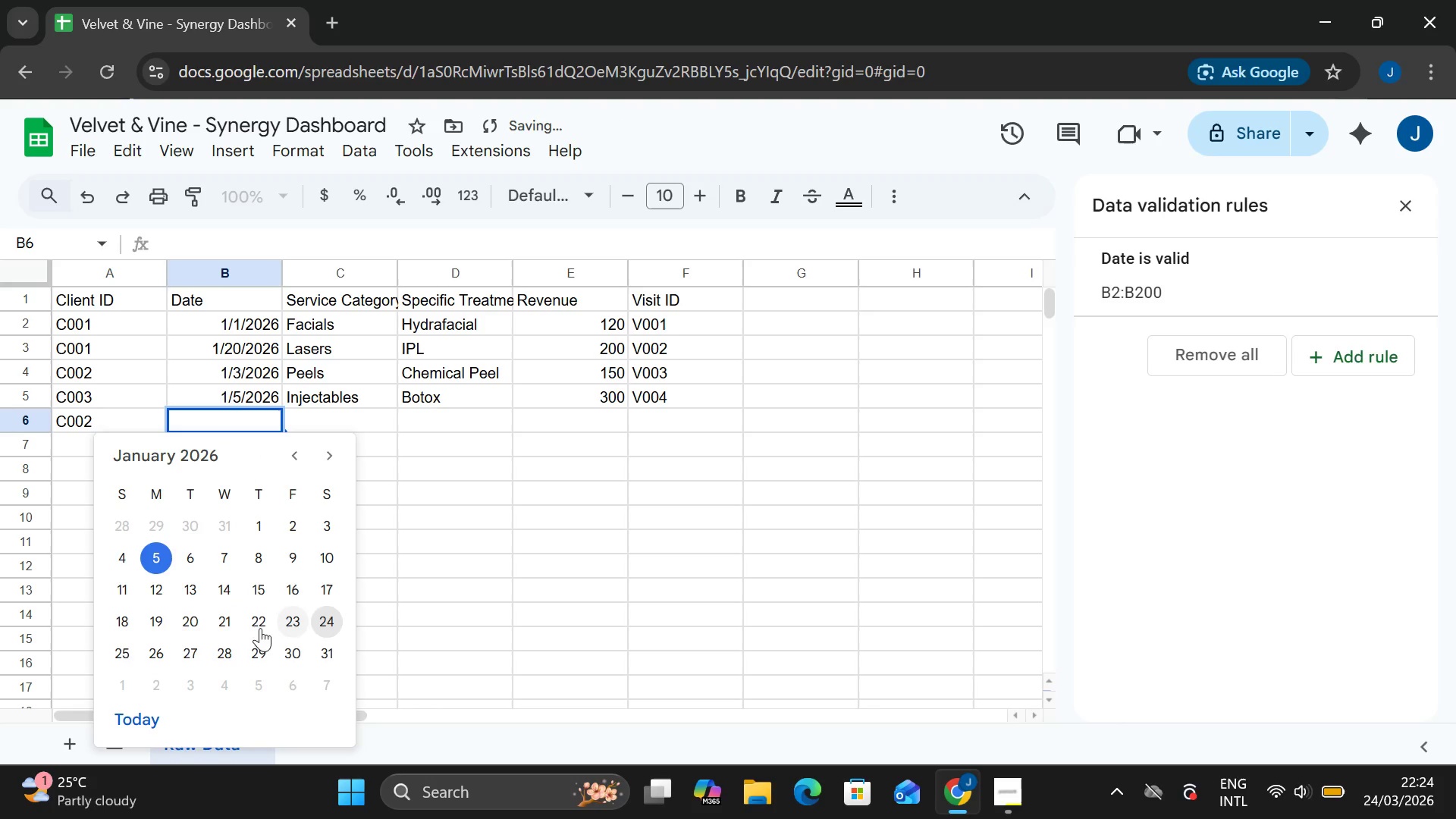 
left_click([129, 648])
 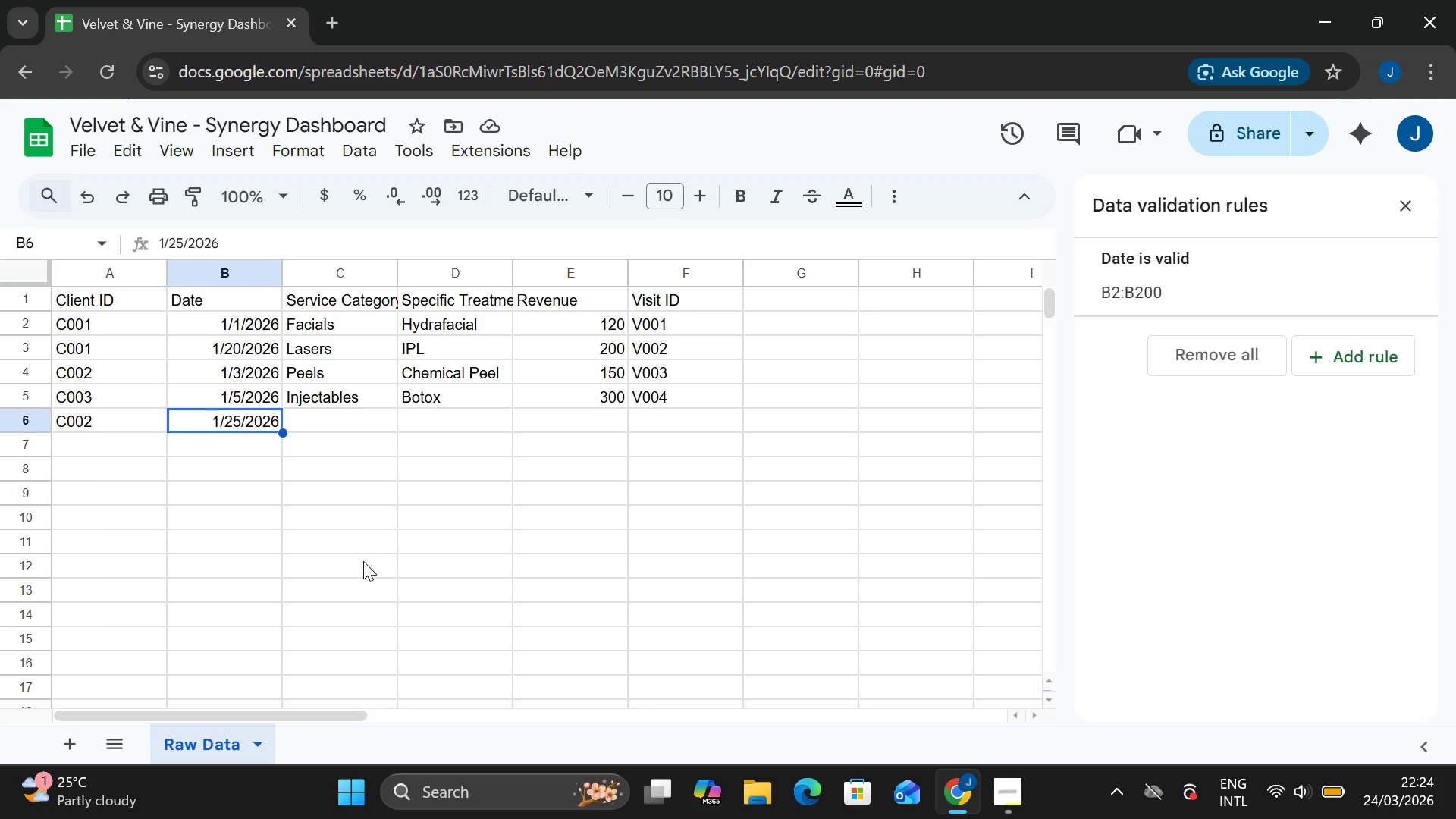 
wait(13.59)
 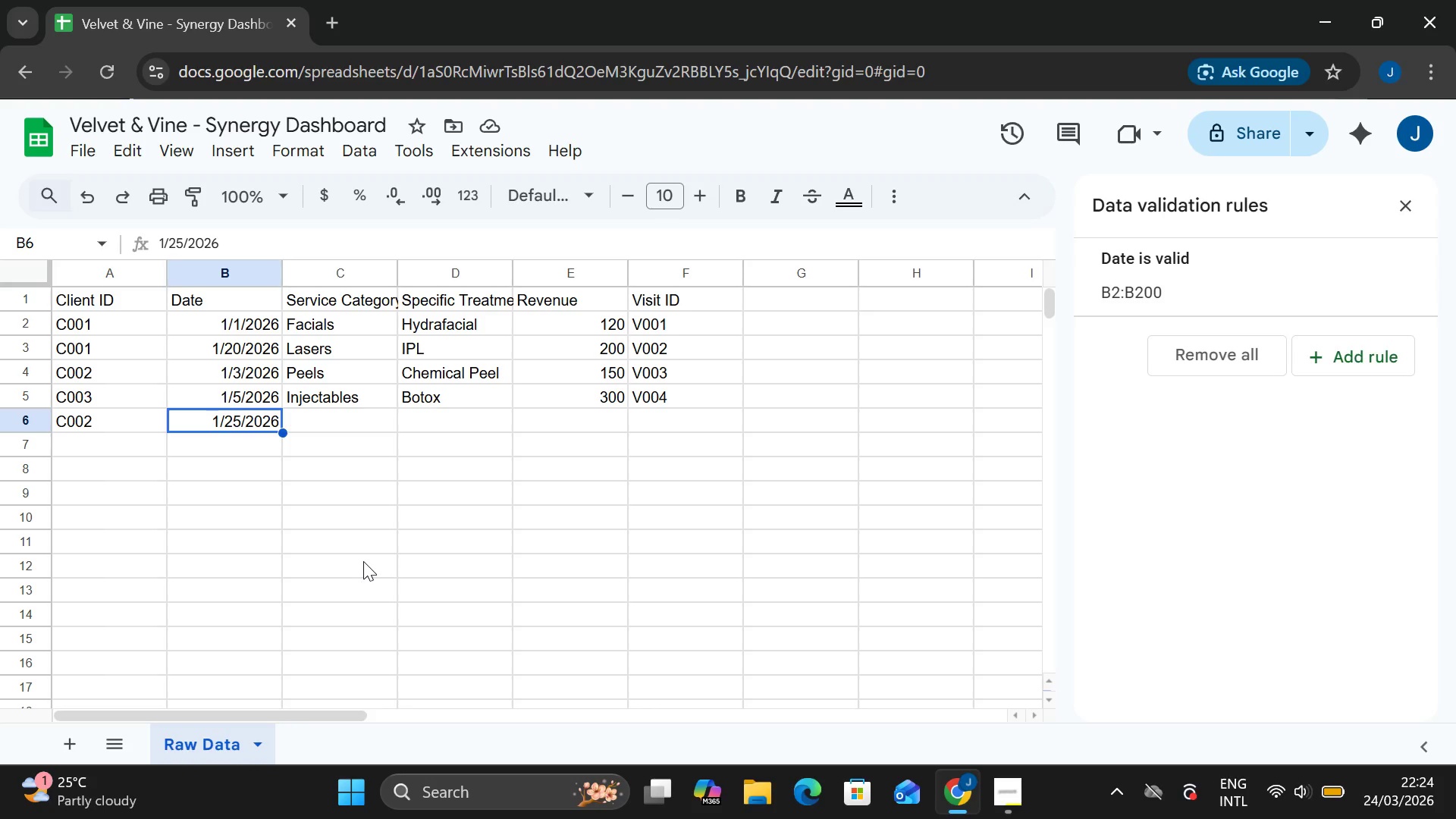 
double_click([334, 425])
 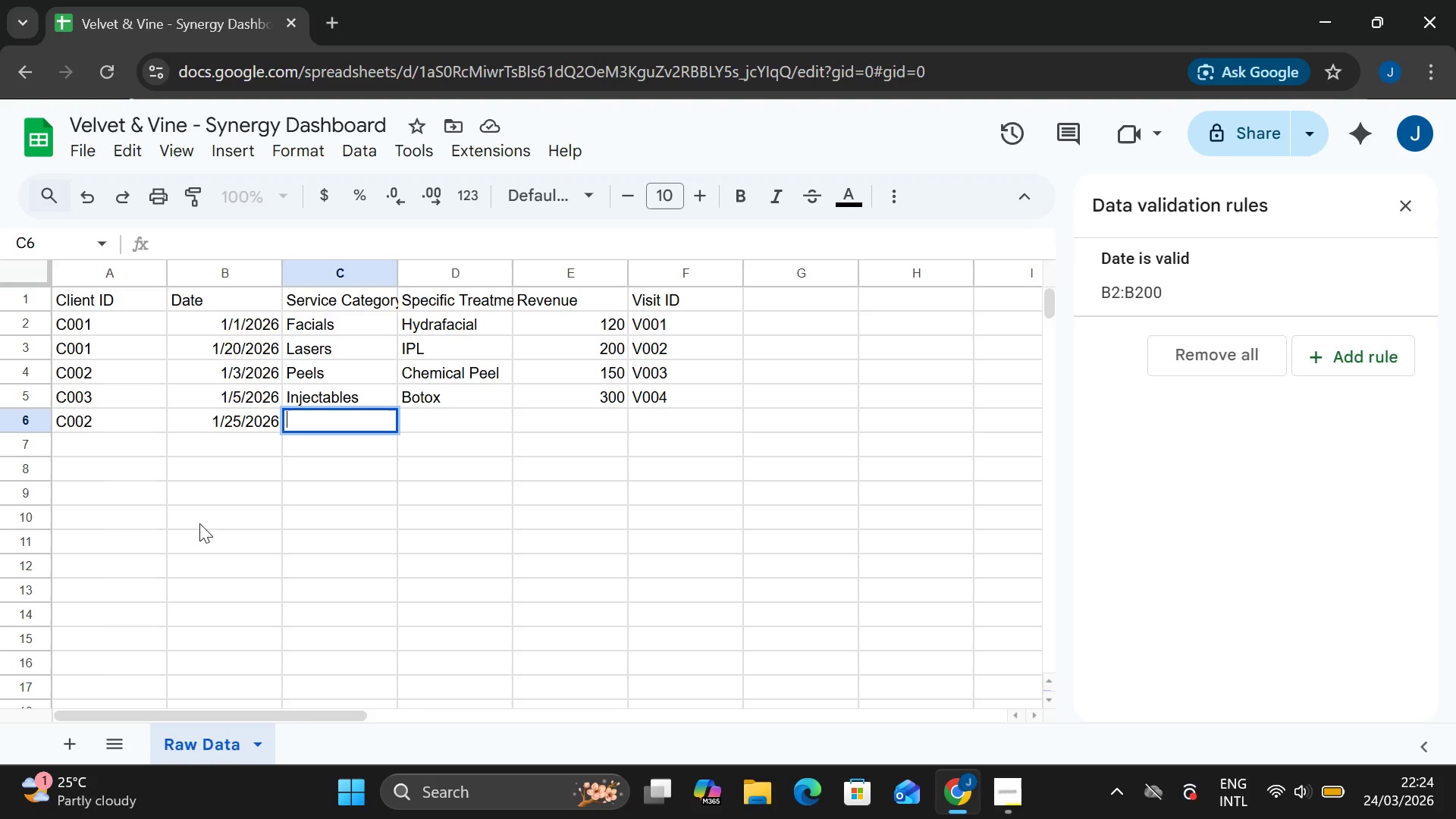 
wait(12.86)
 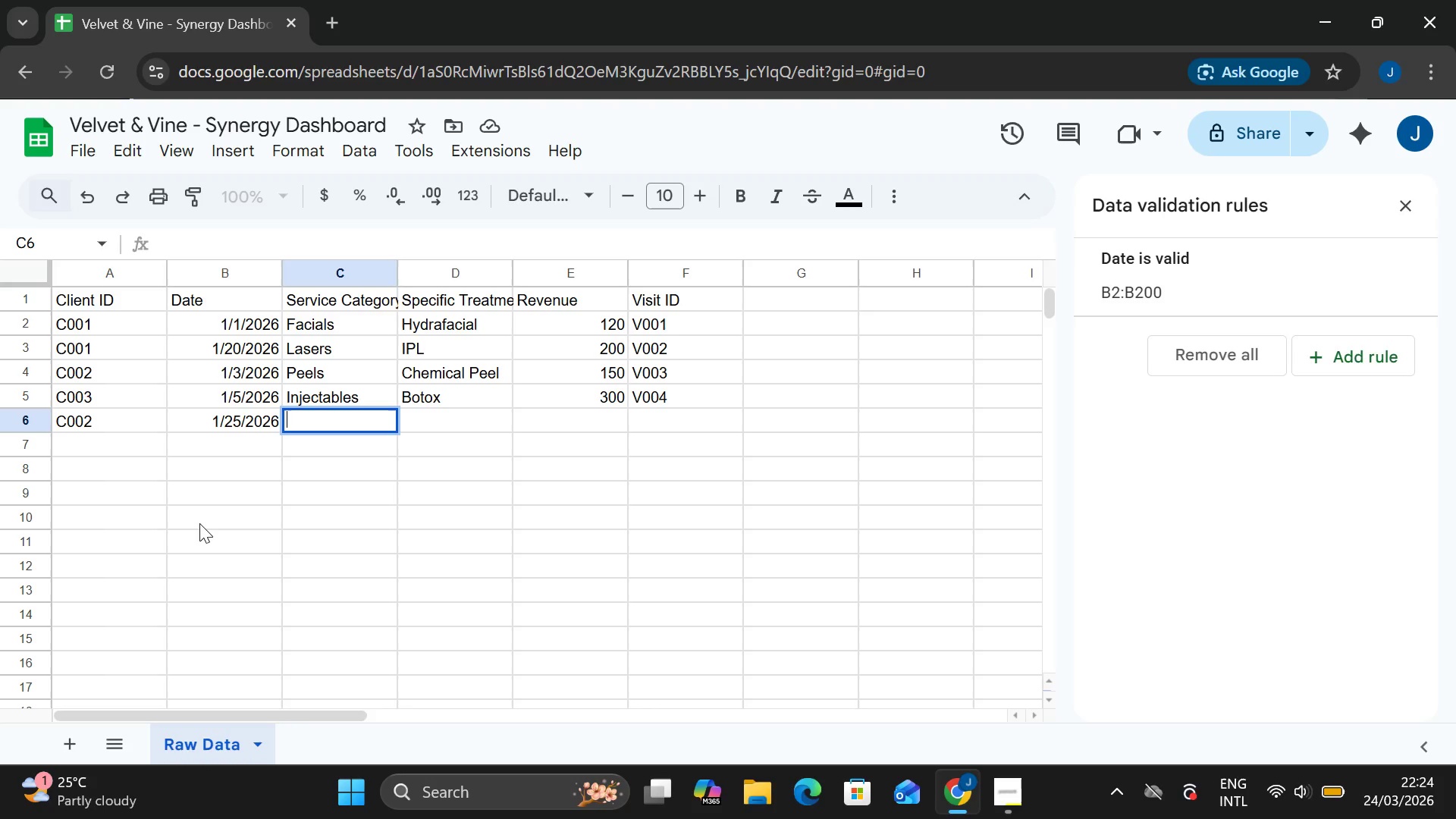 
key(F)
 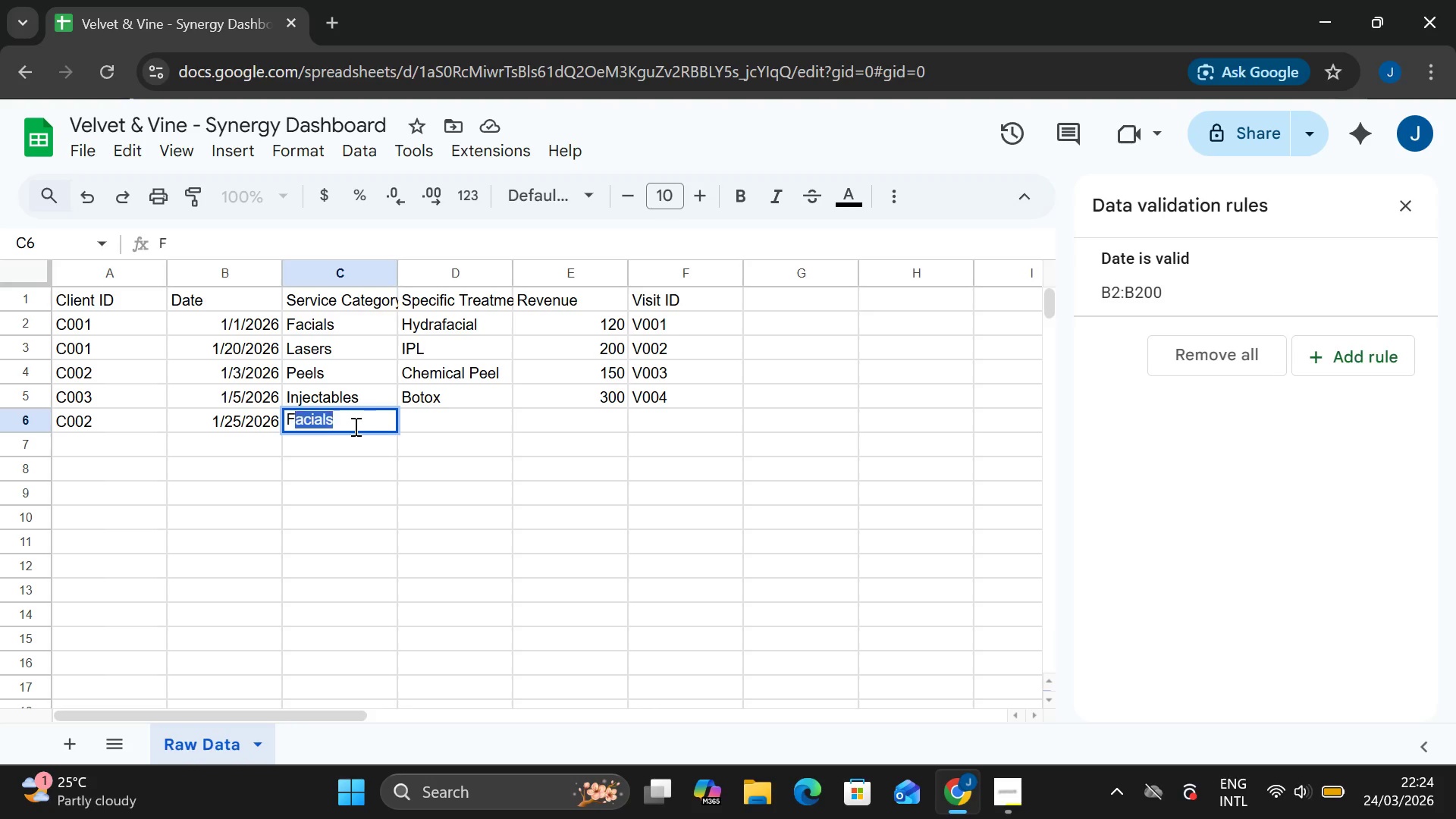 
key(CapsLock)
 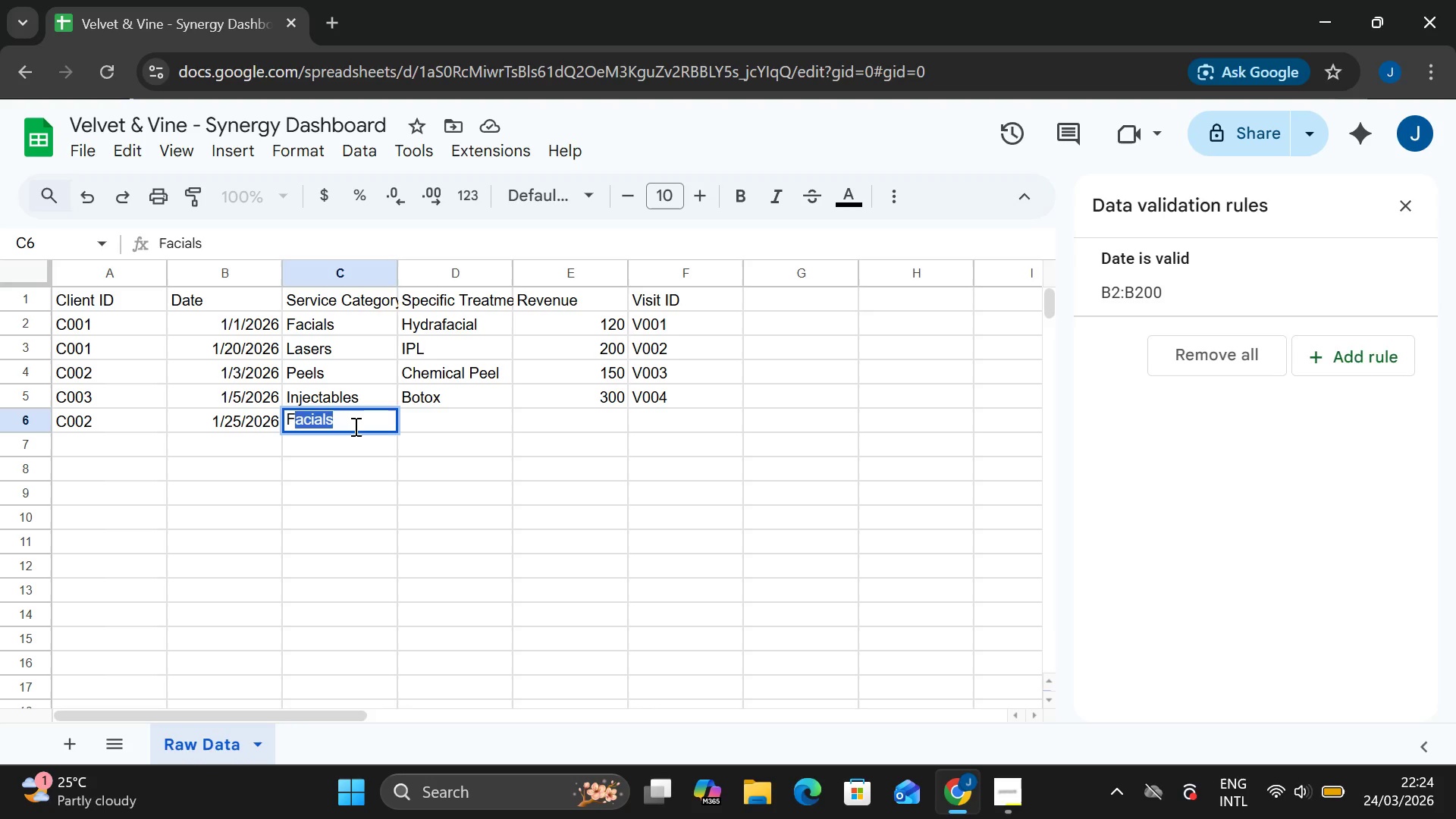 
key(Enter)
 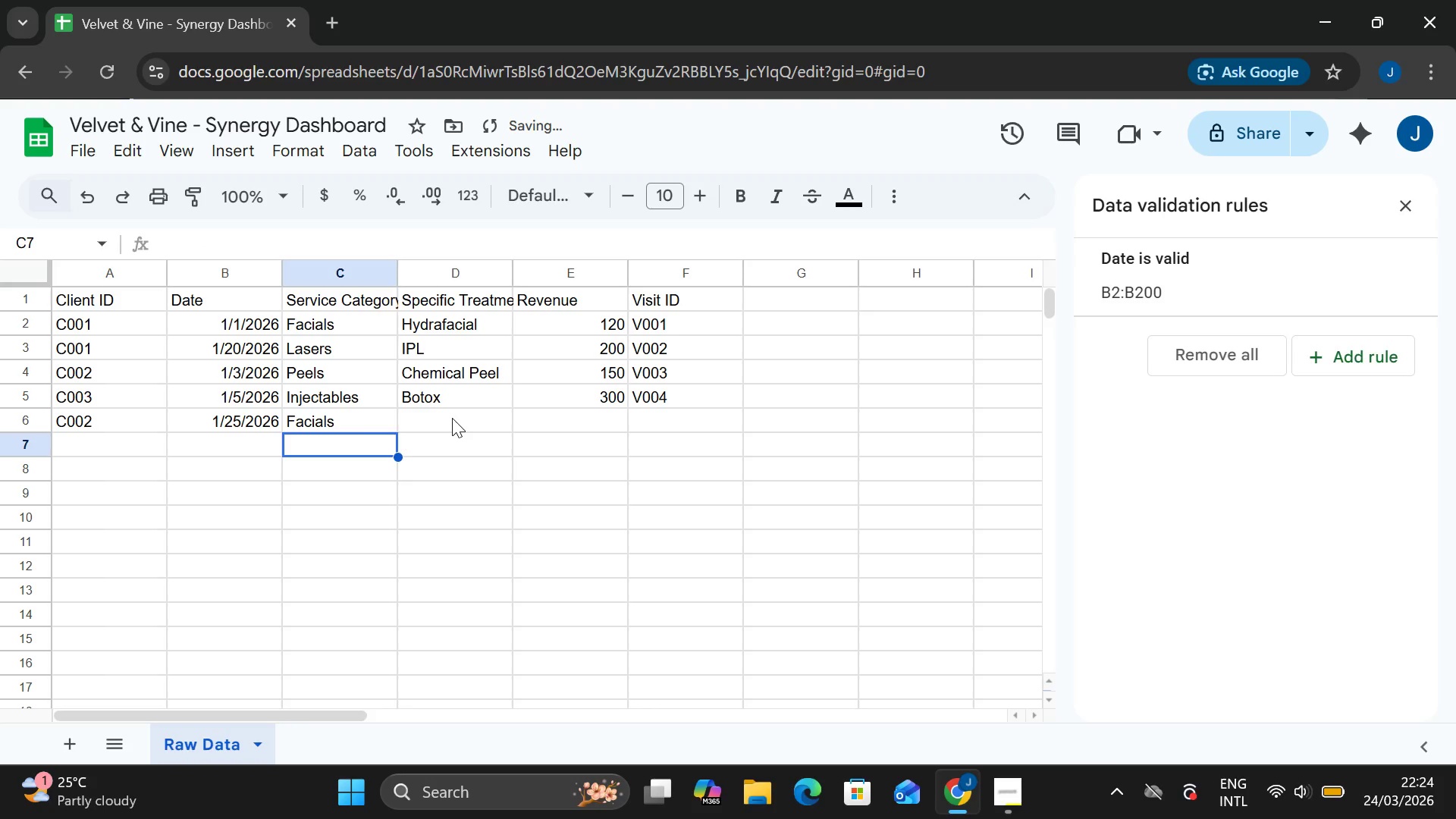 
double_click([452, 418])
 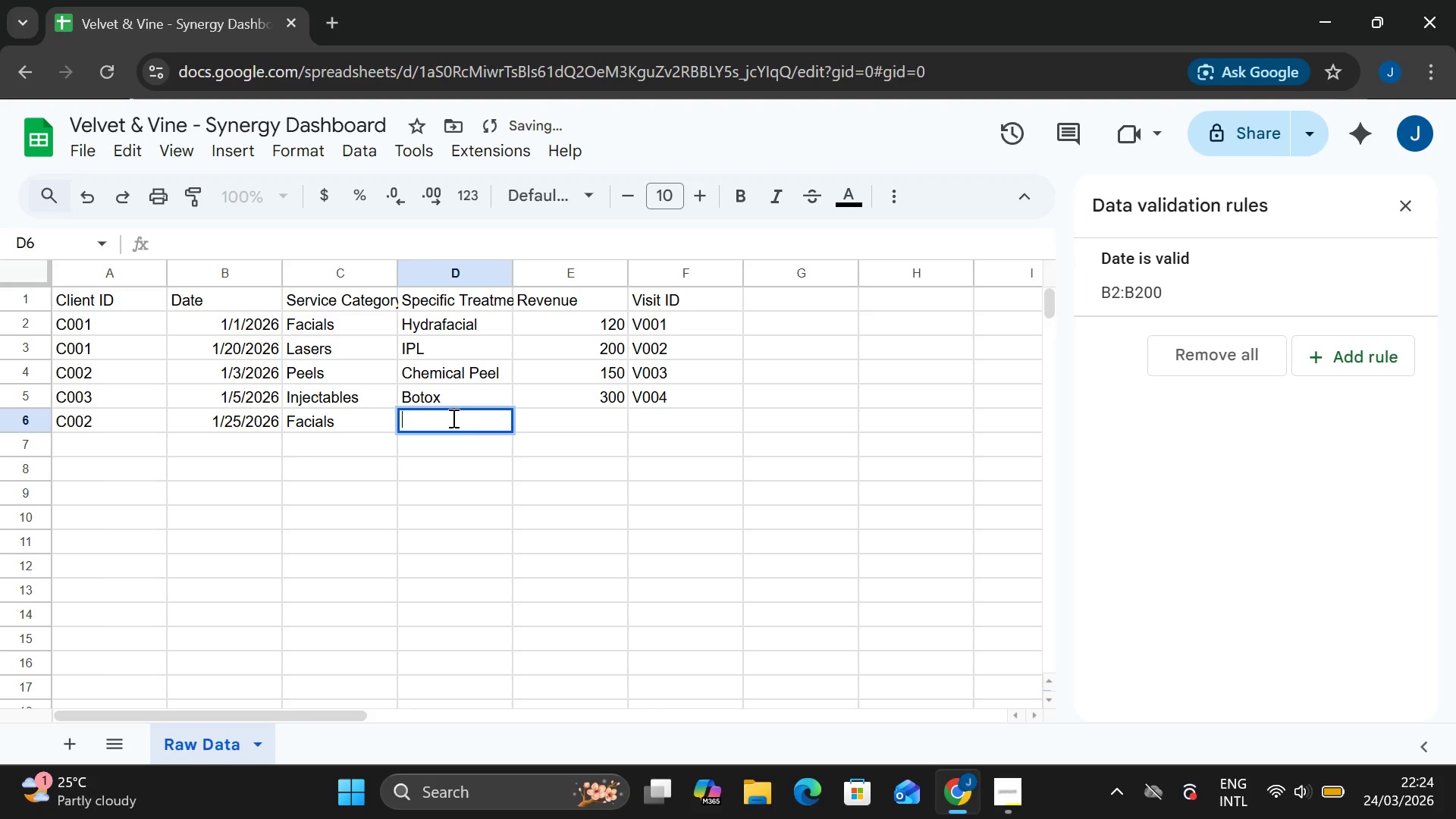 
triple_click([452, 418])
 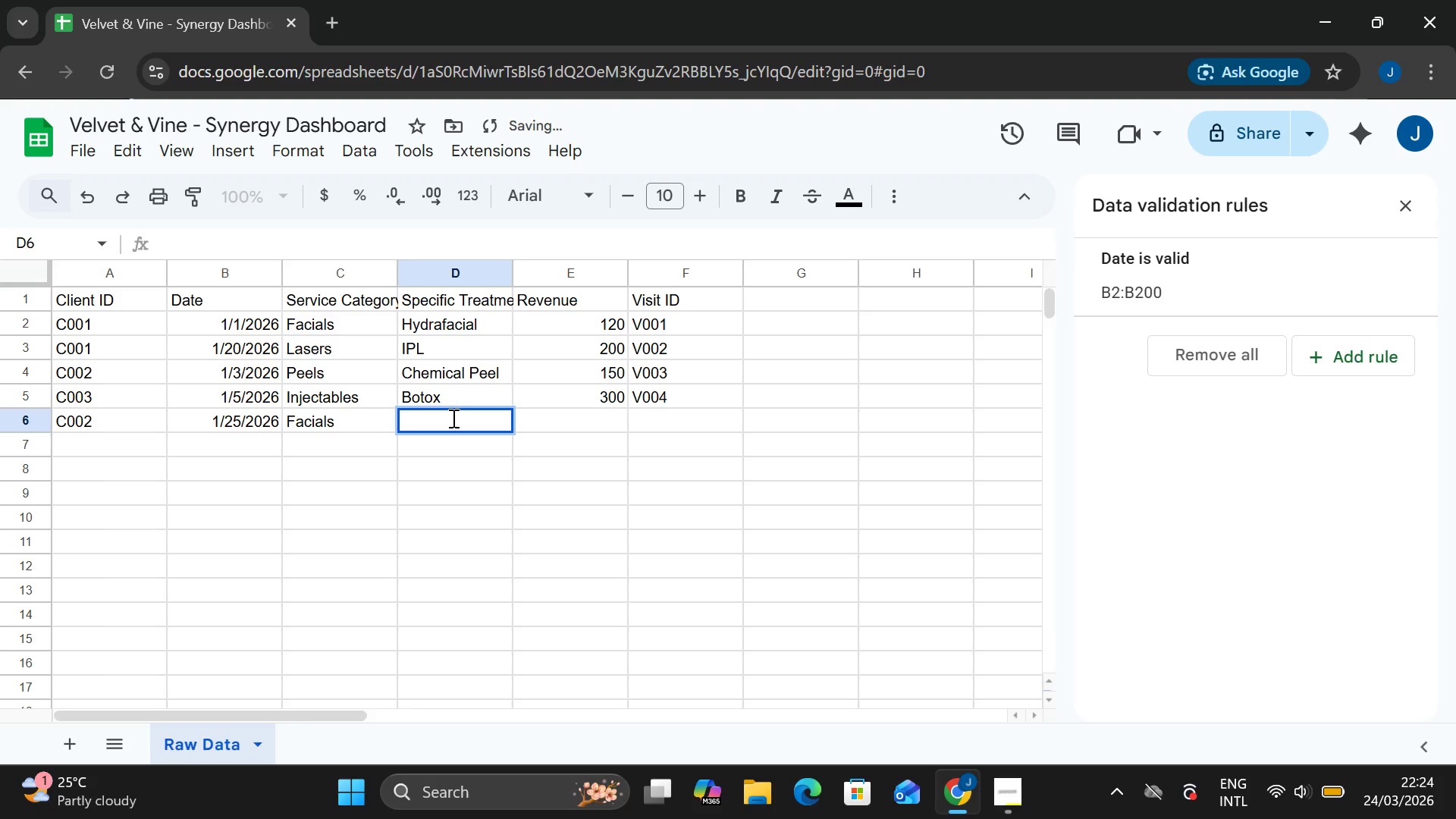 
type(LED Therapy)
 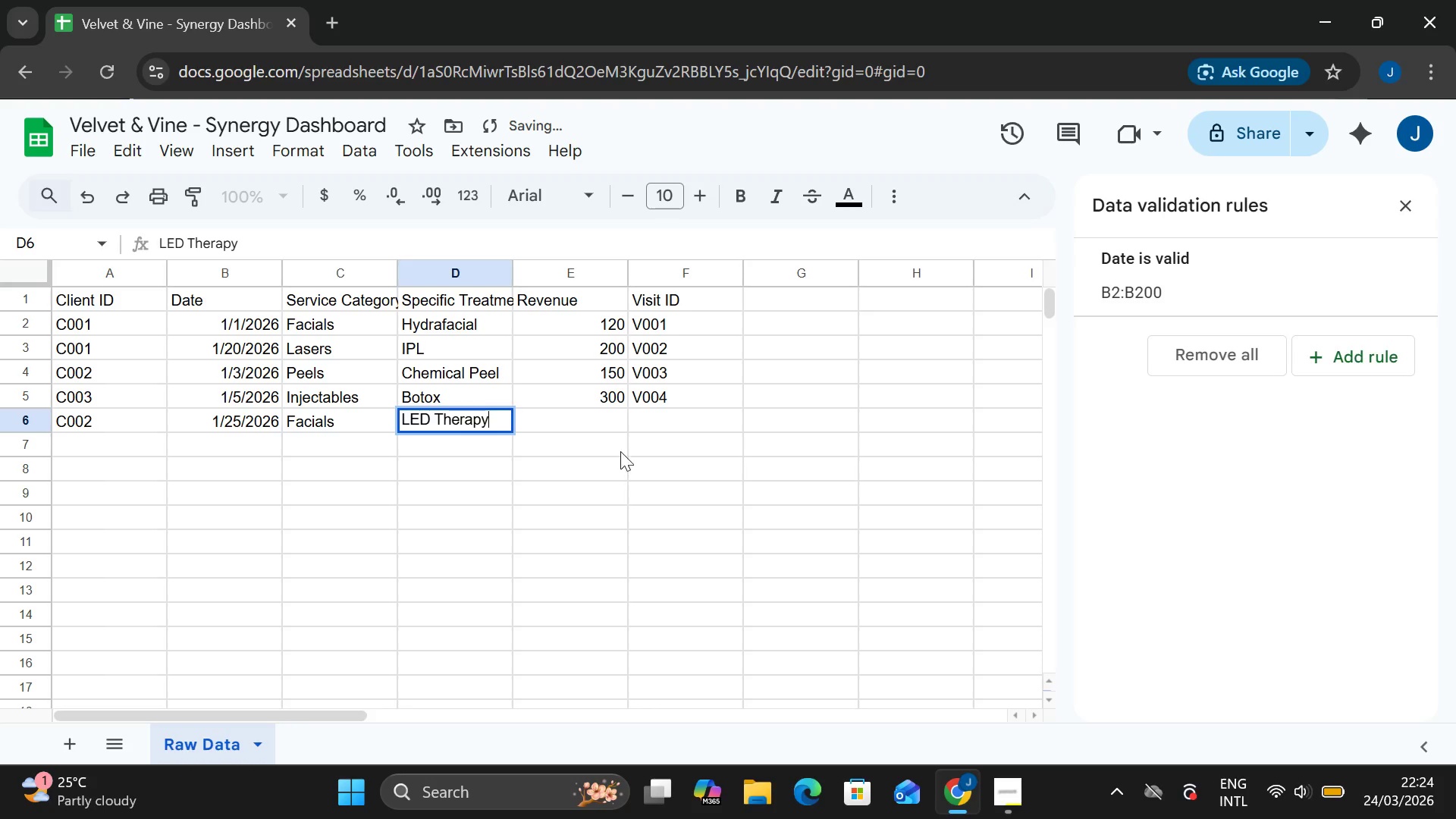 
double_click([595, 423])
 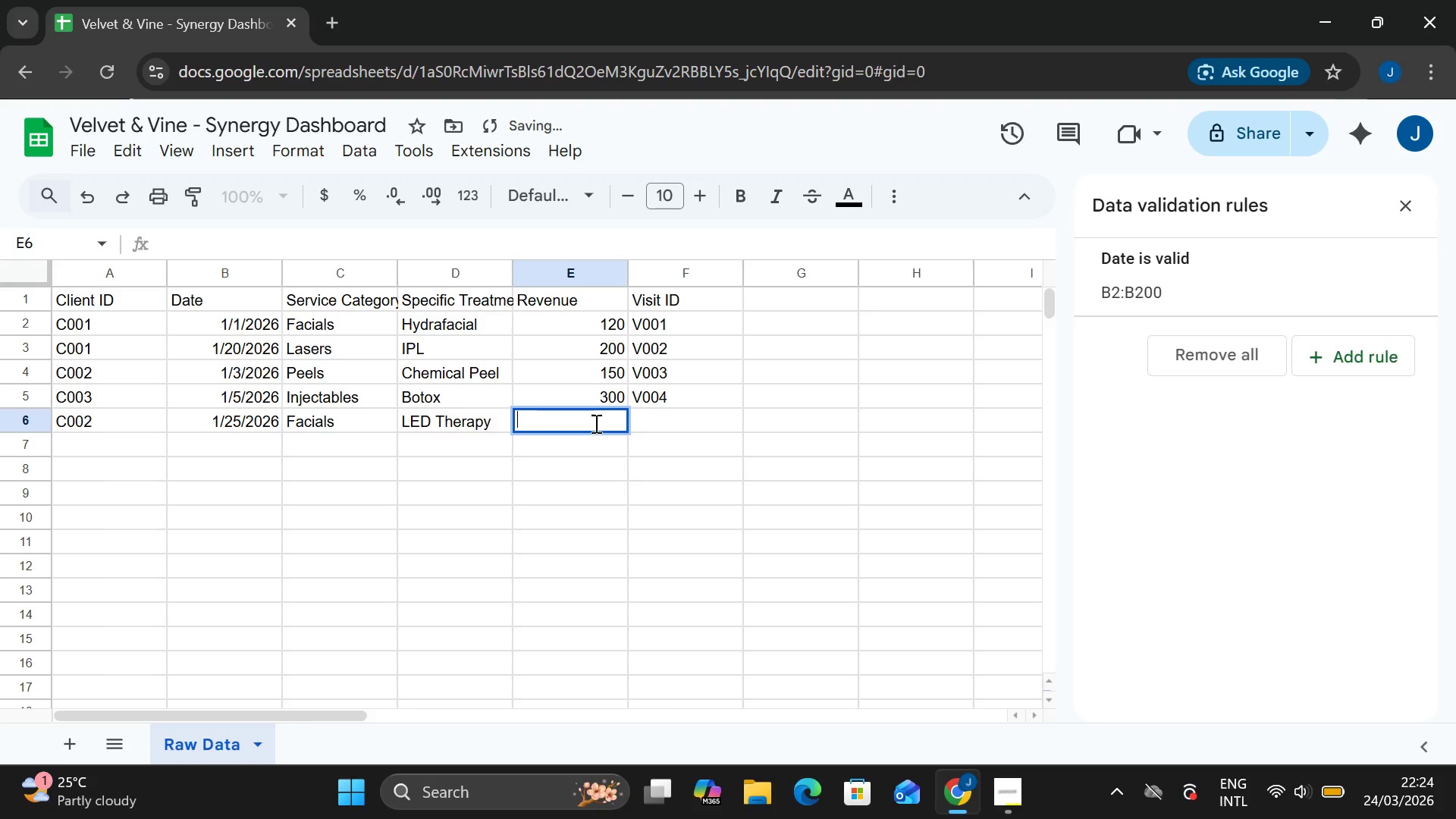 
type(80)
 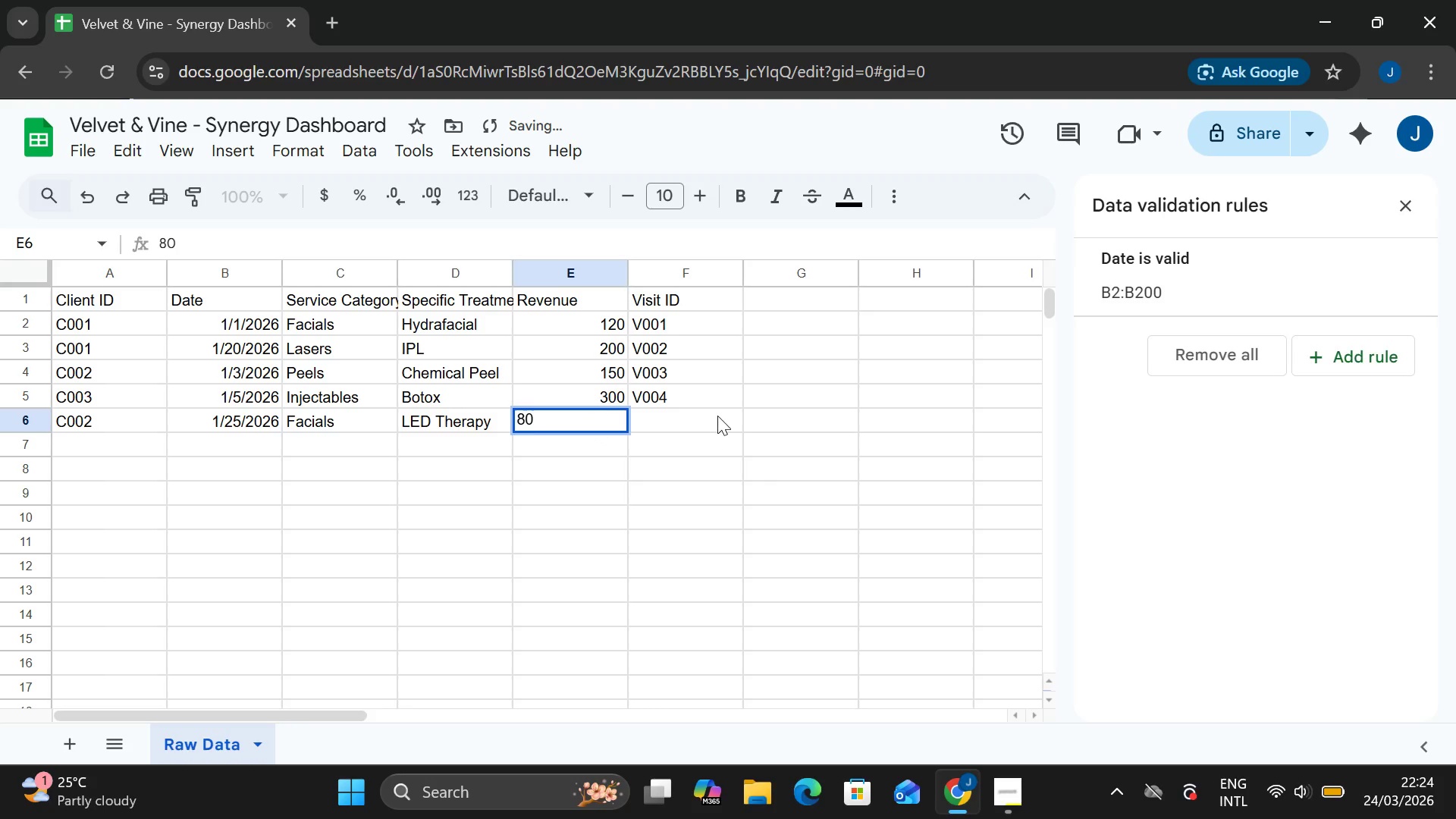 
double_click([713, 416])
 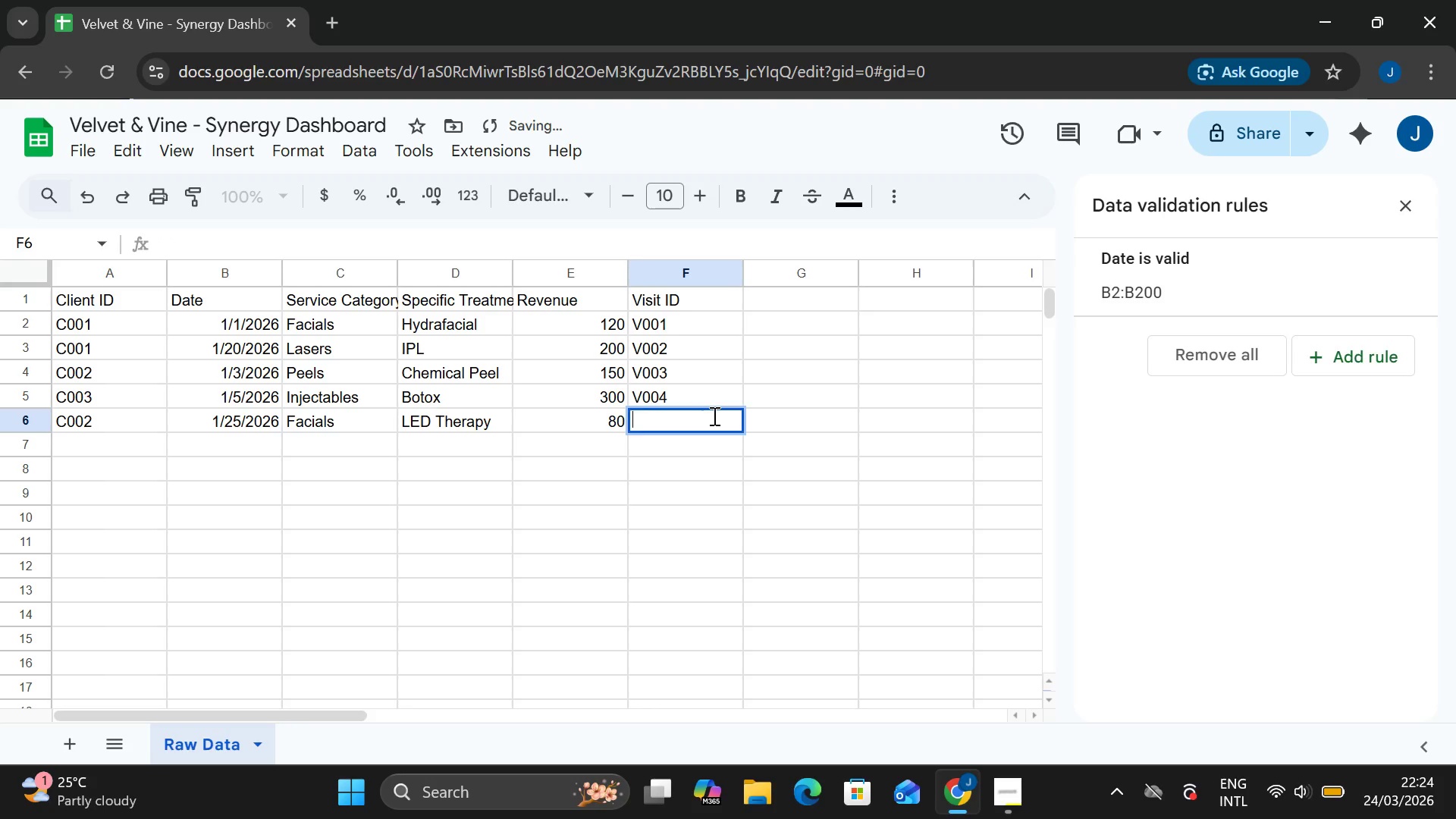 
type(V005)
 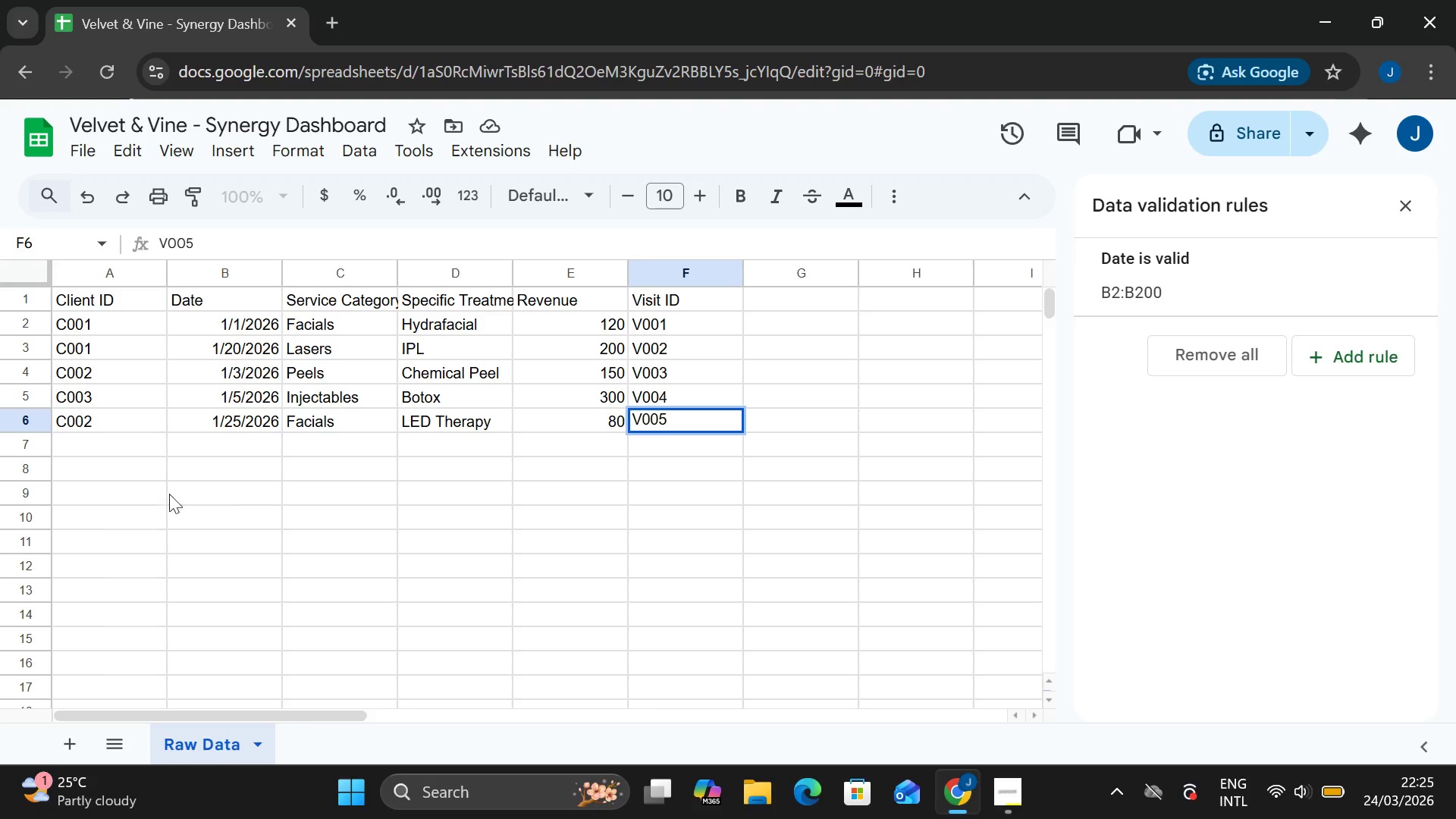 
double_click([67, 447])
 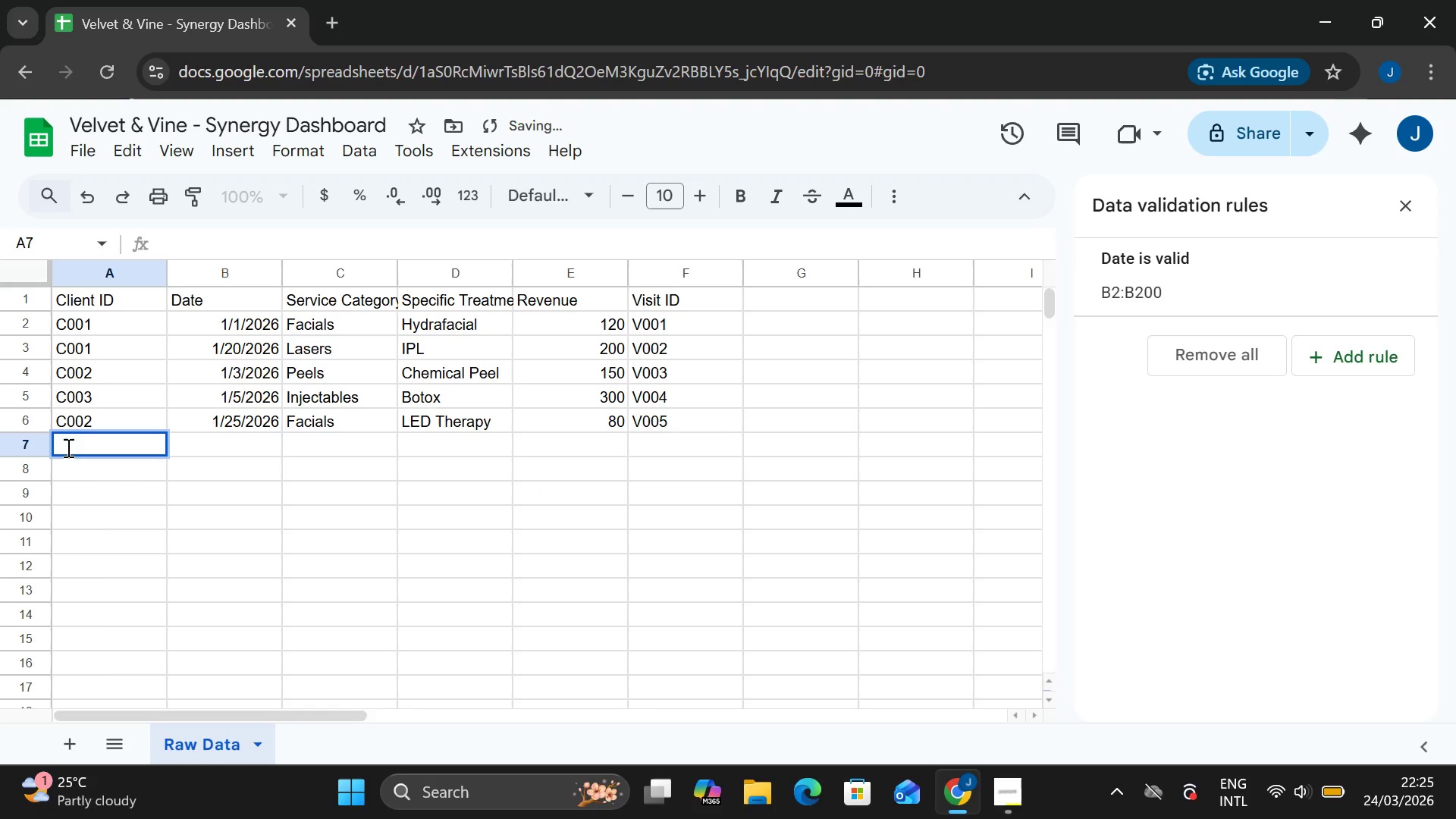 
type(C00)
 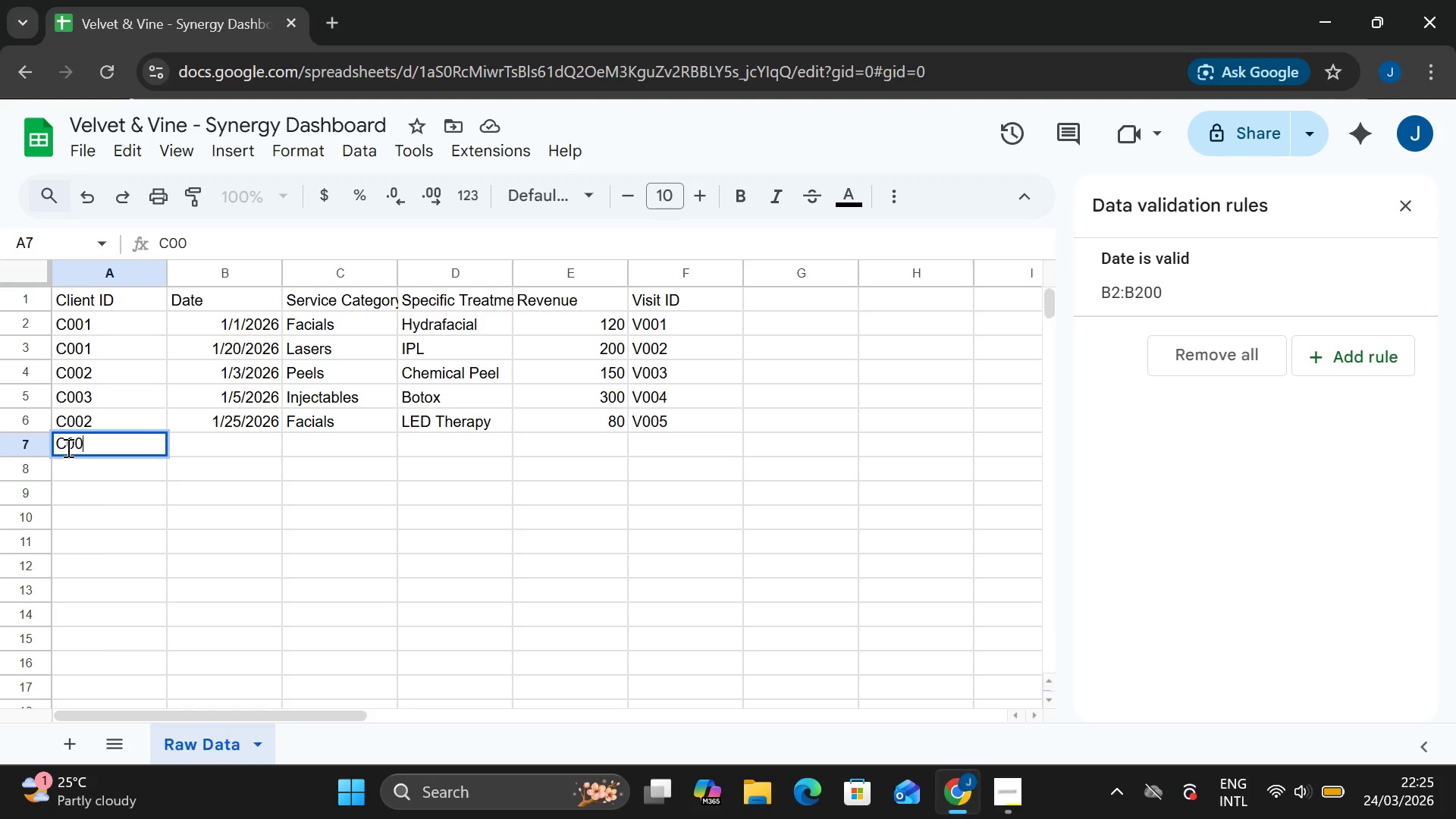 
key(4)
 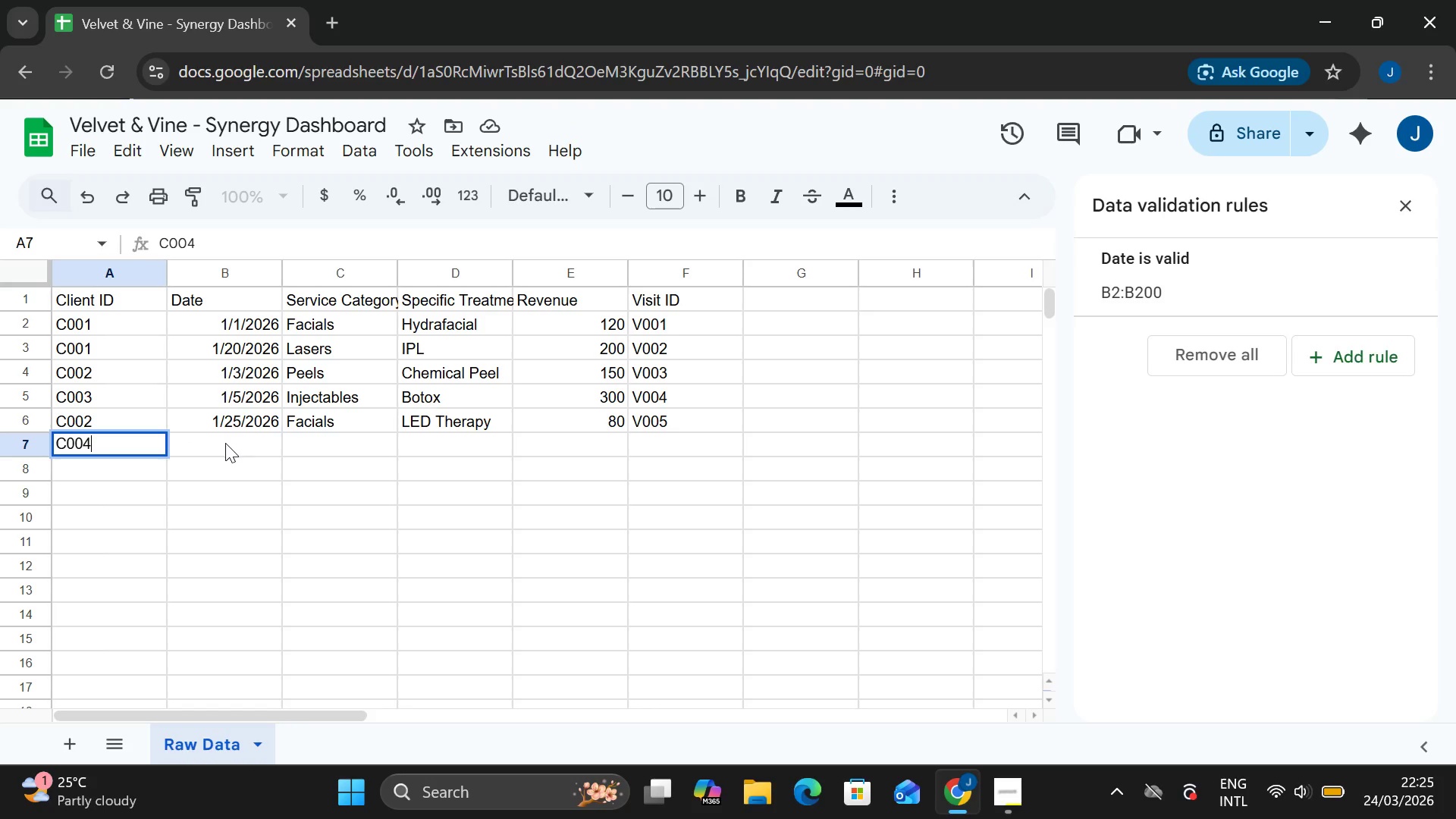 
double_click([225, 443])
 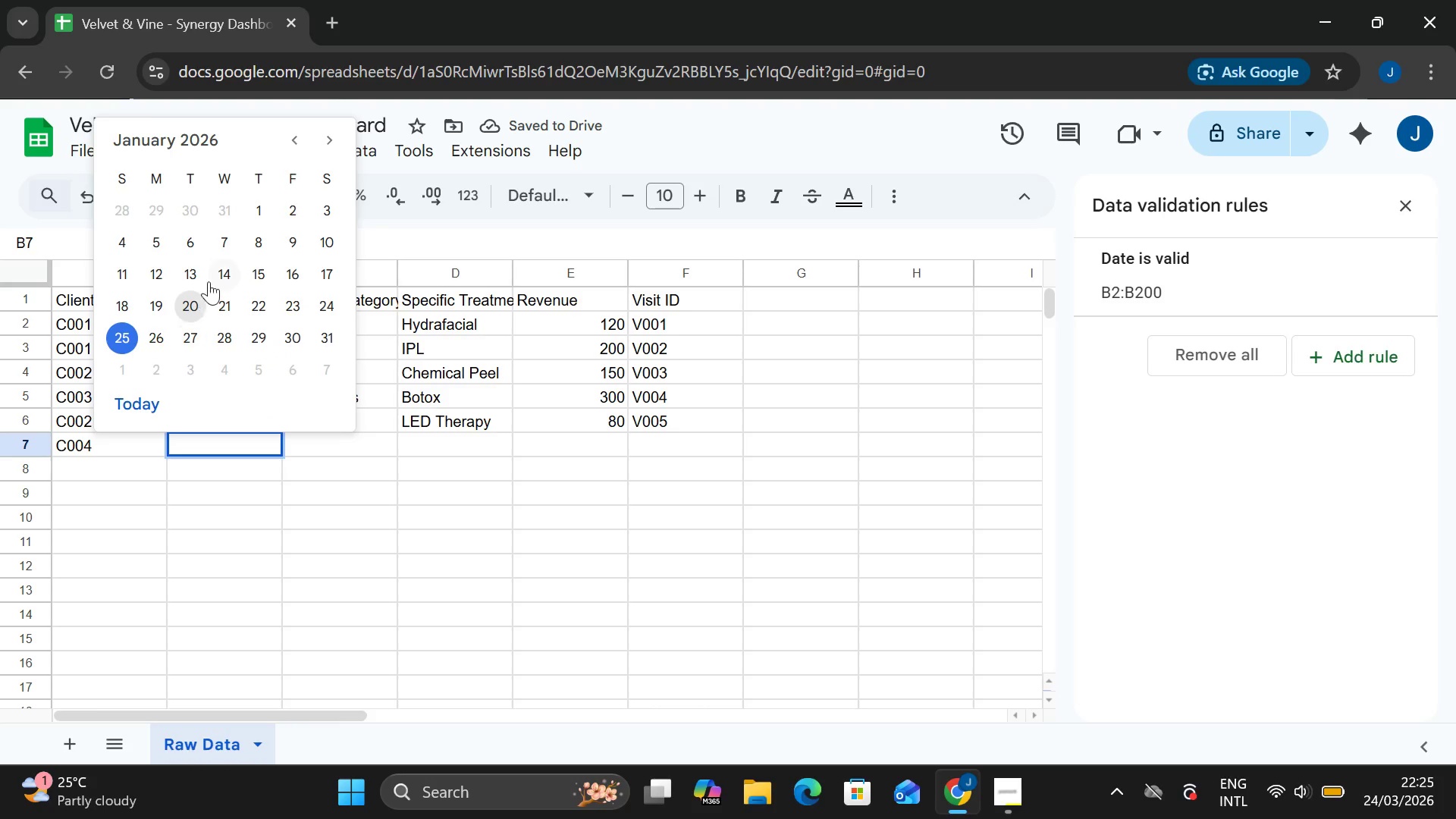 
left_click([230, 241])
 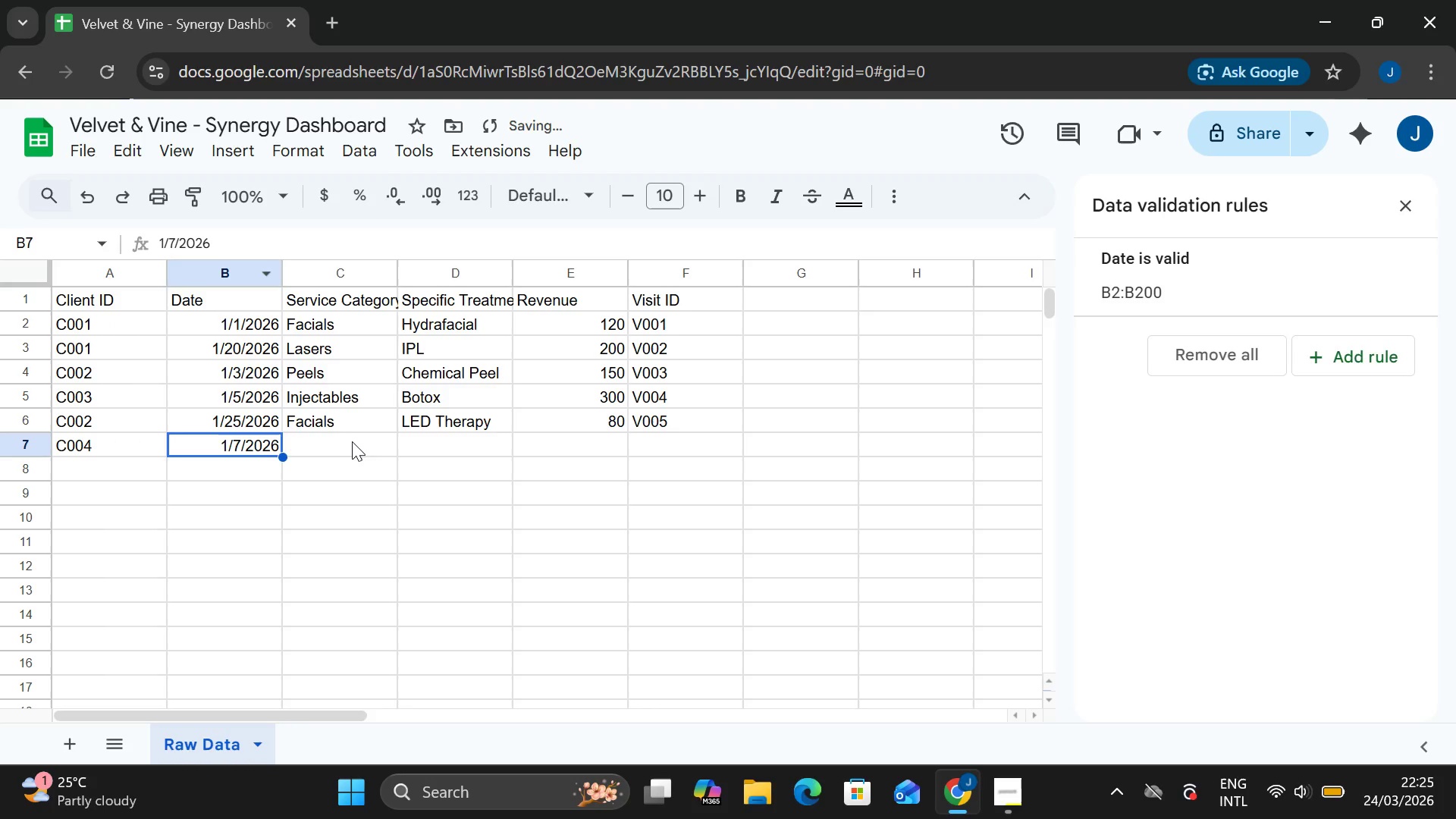 
left_click([351, 444])
 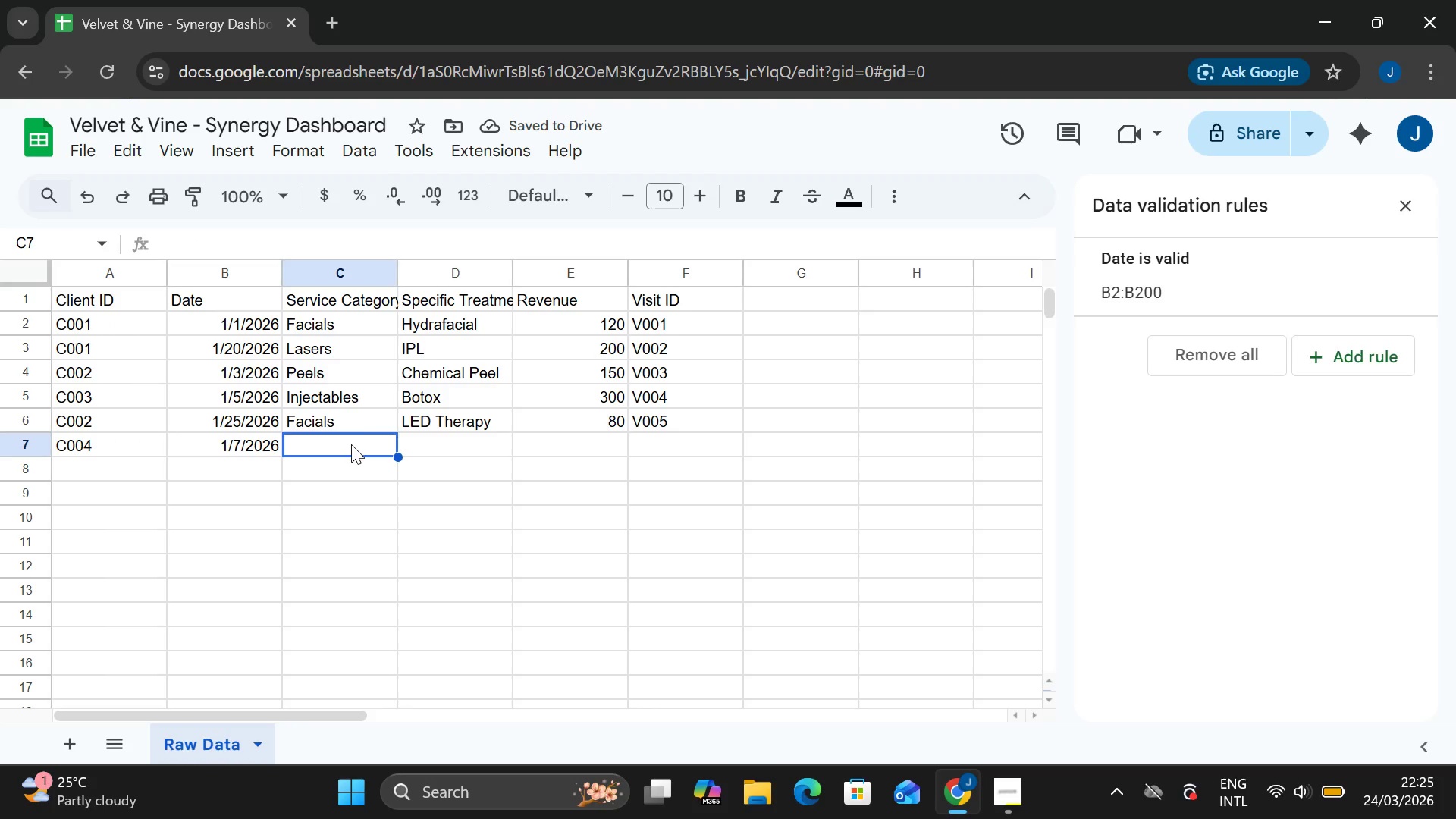 
double_click([351, 444])
 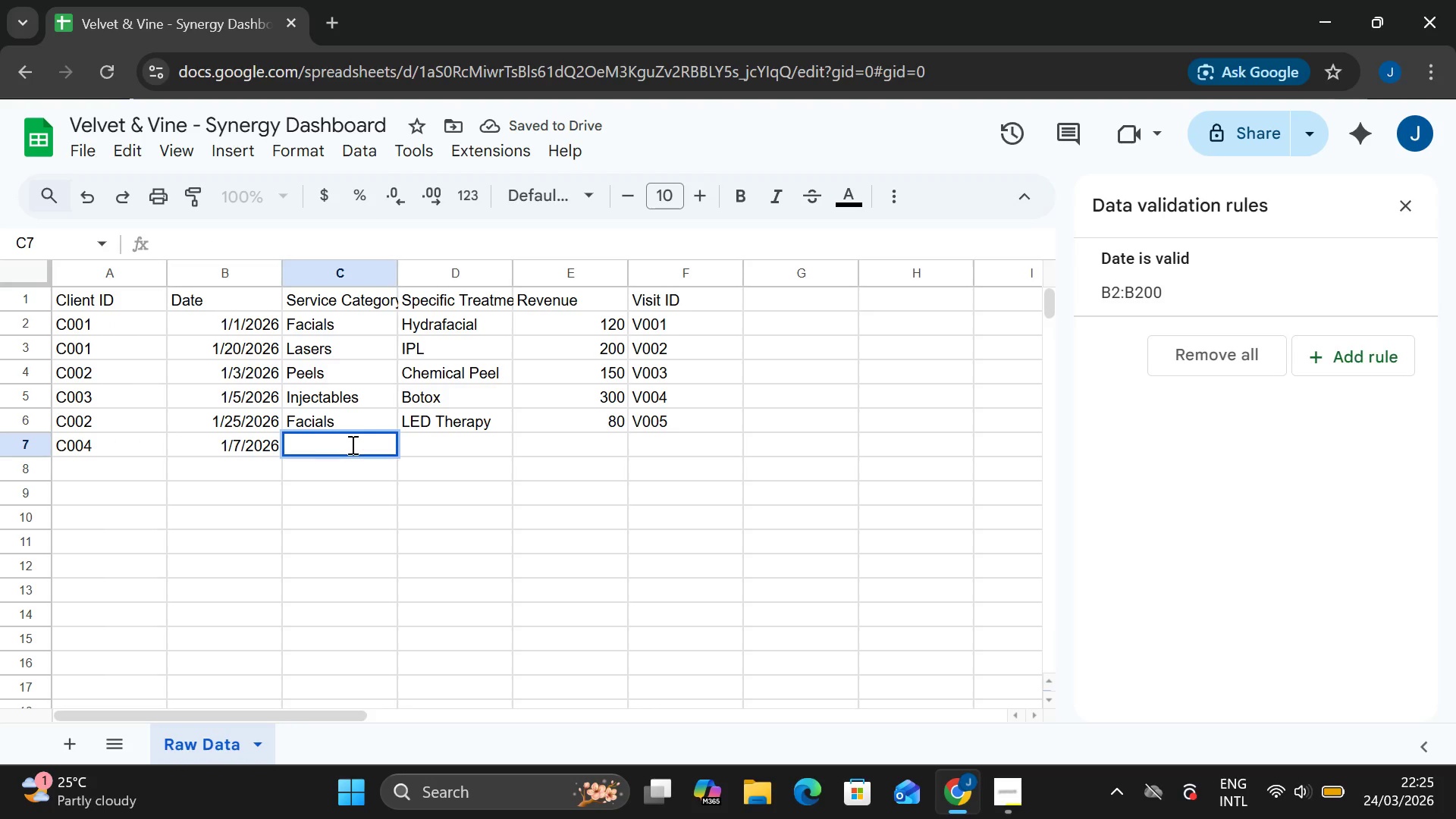 
key(L)
 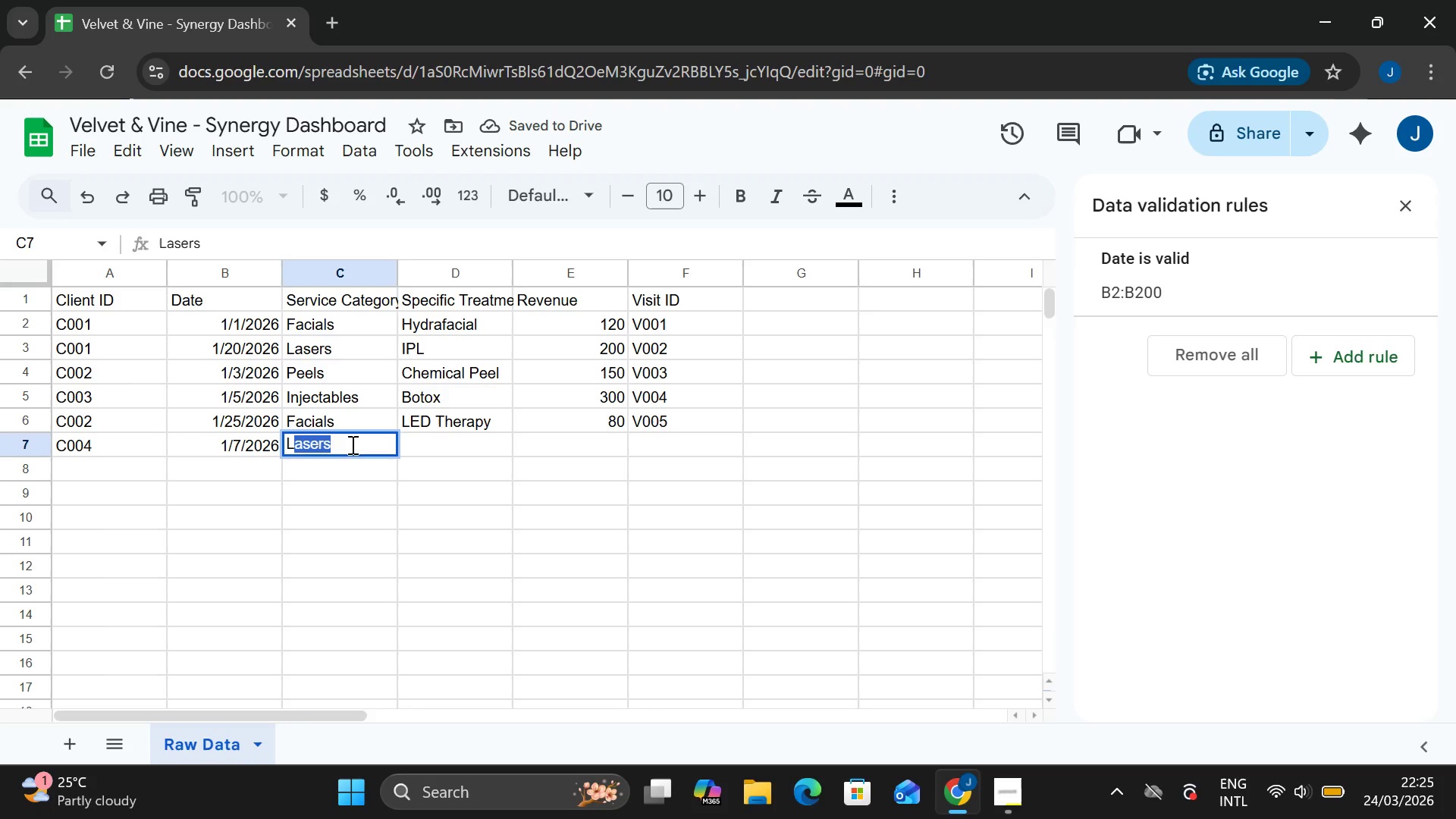 
key(CapsLock)
 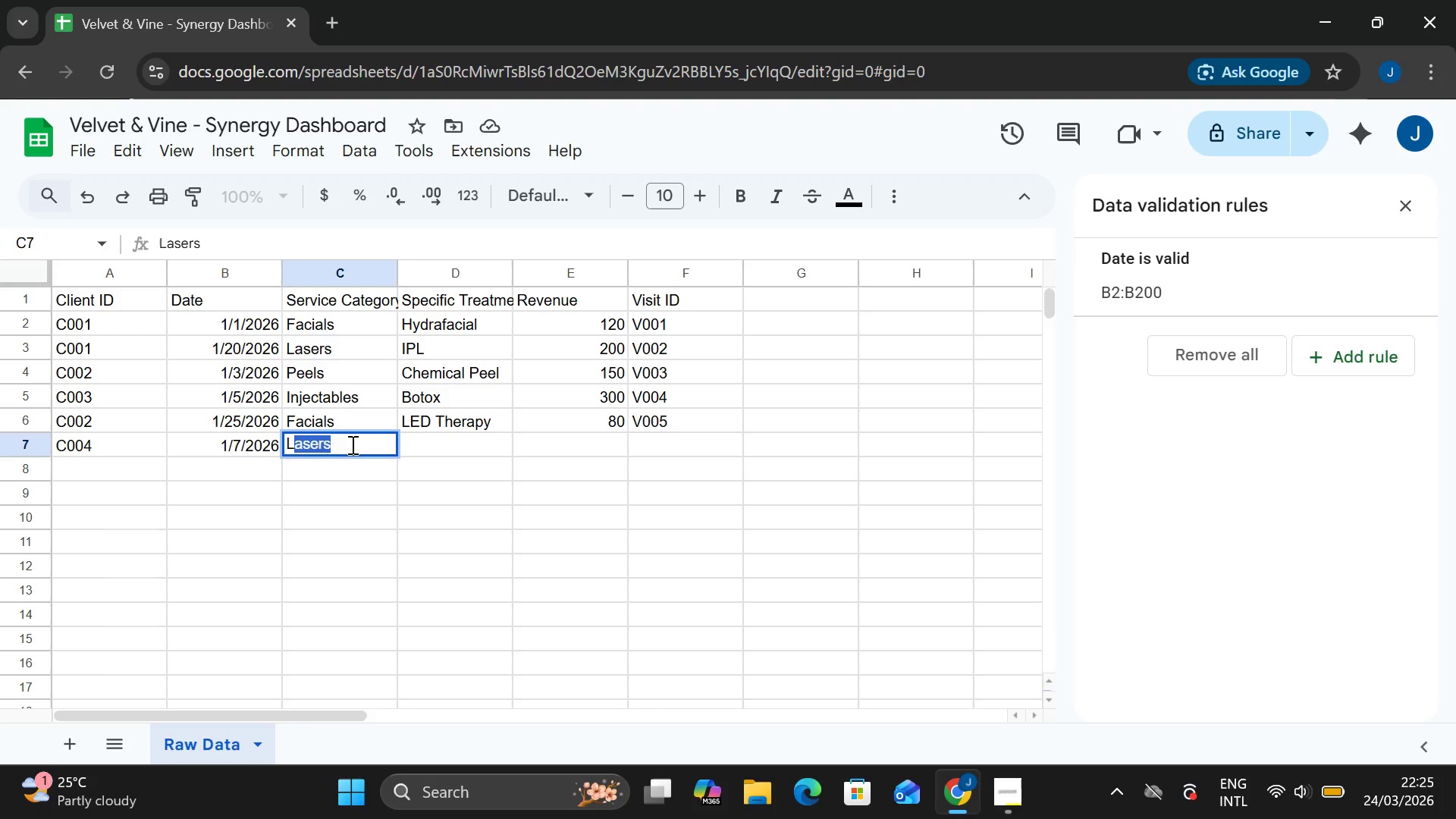 
key(Enter)
 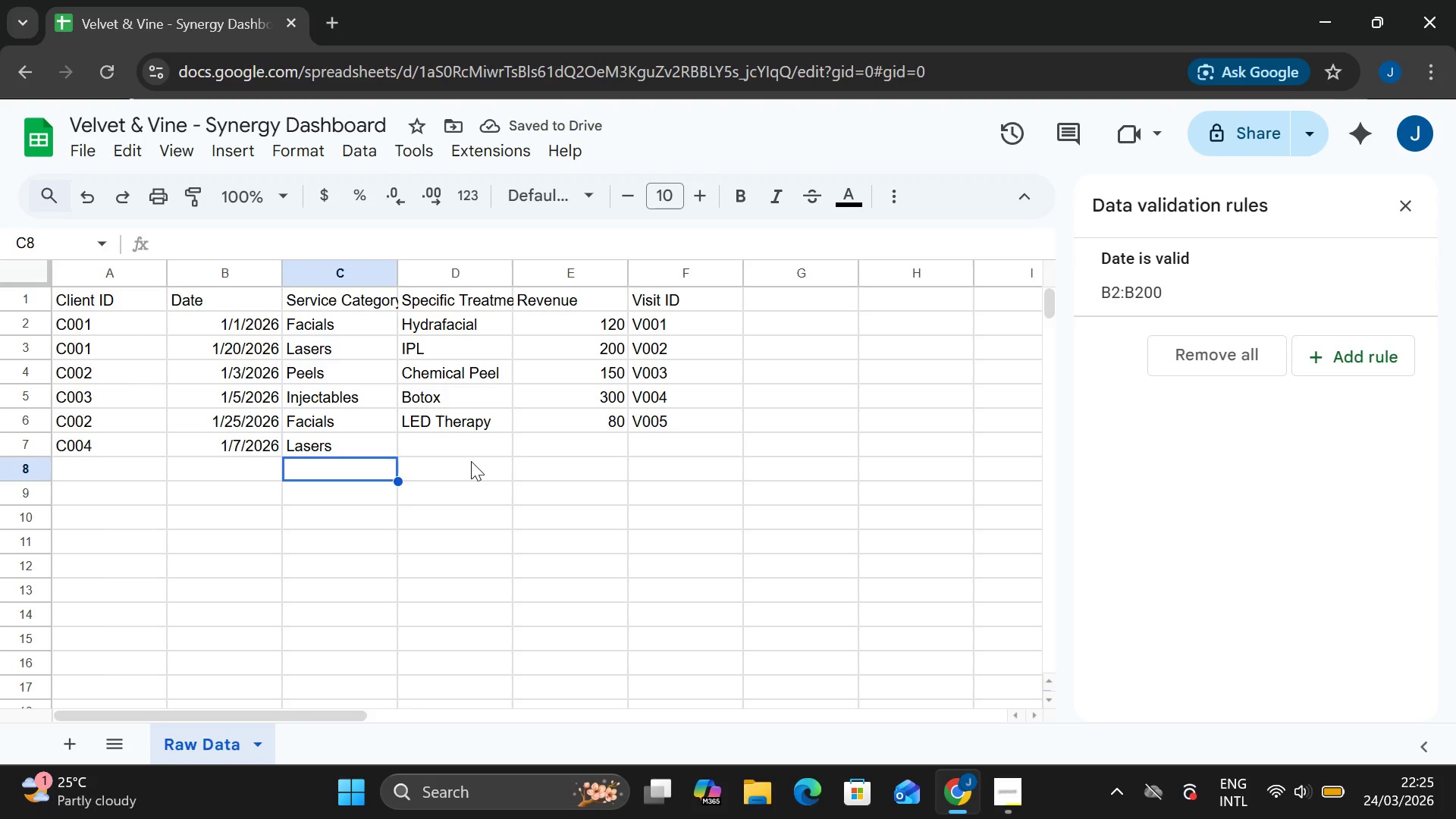 
left_click([475, 443])
 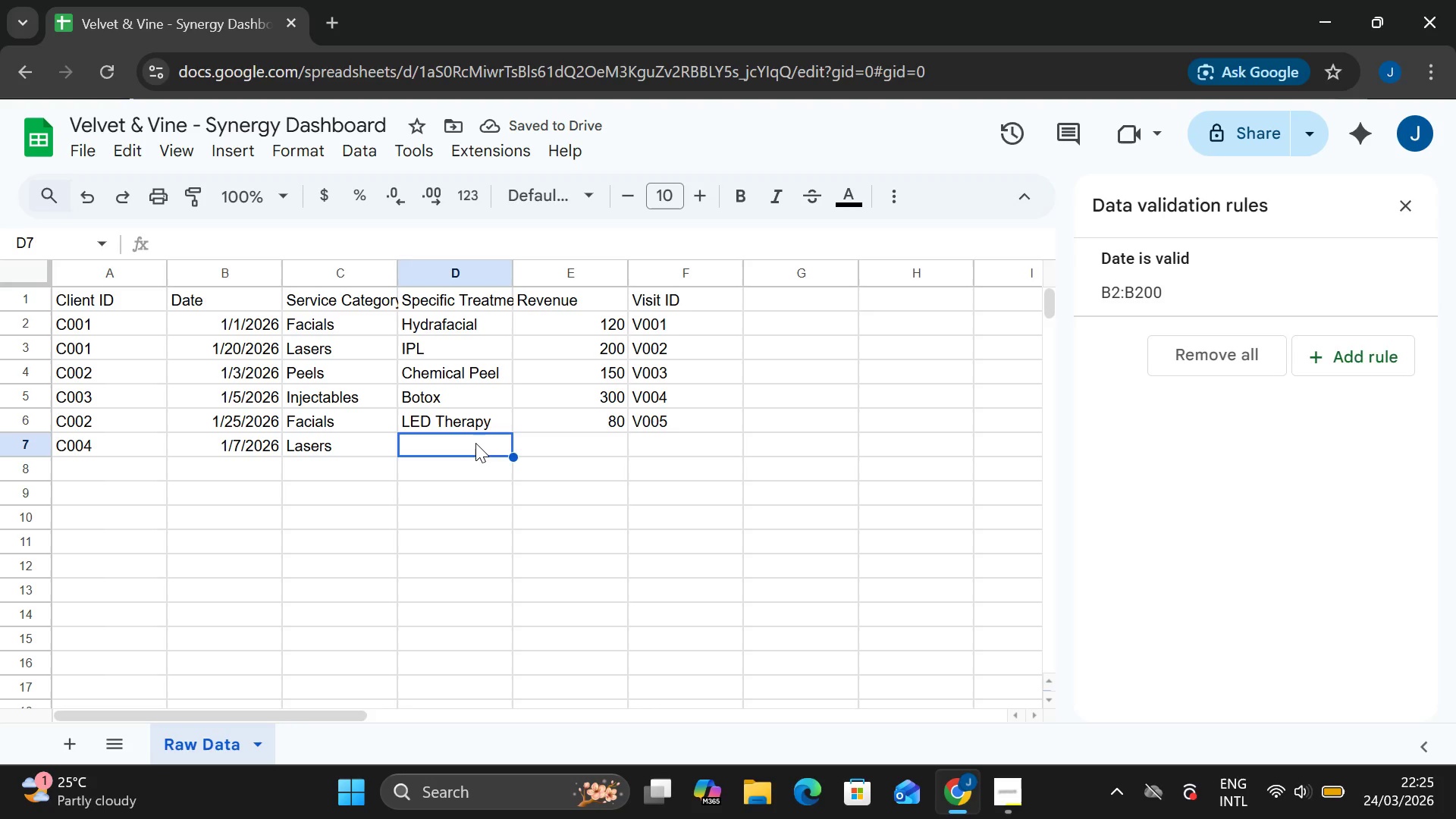 
double_click([475, 443])
 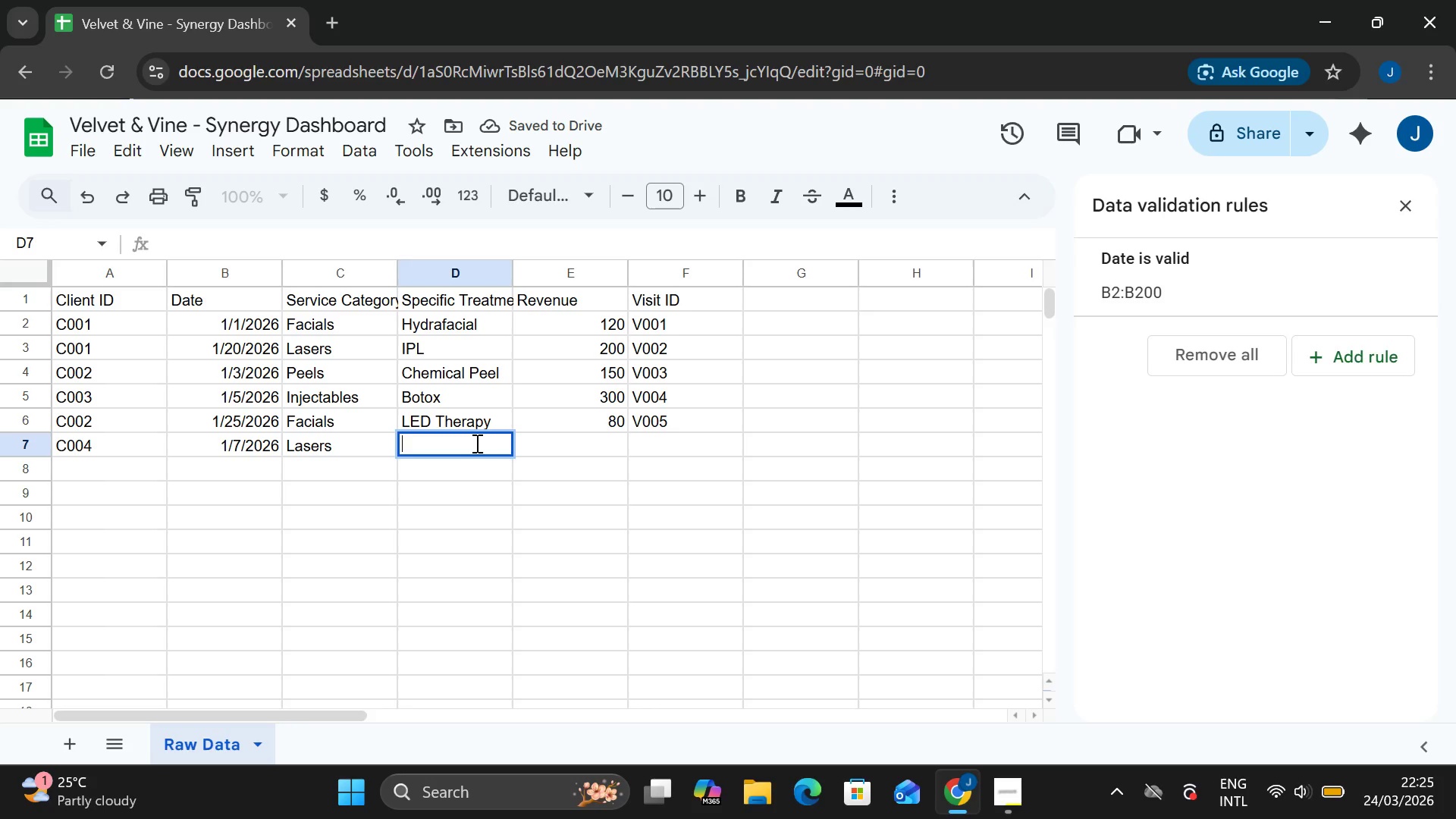 
type(Laser Resurfacing)
 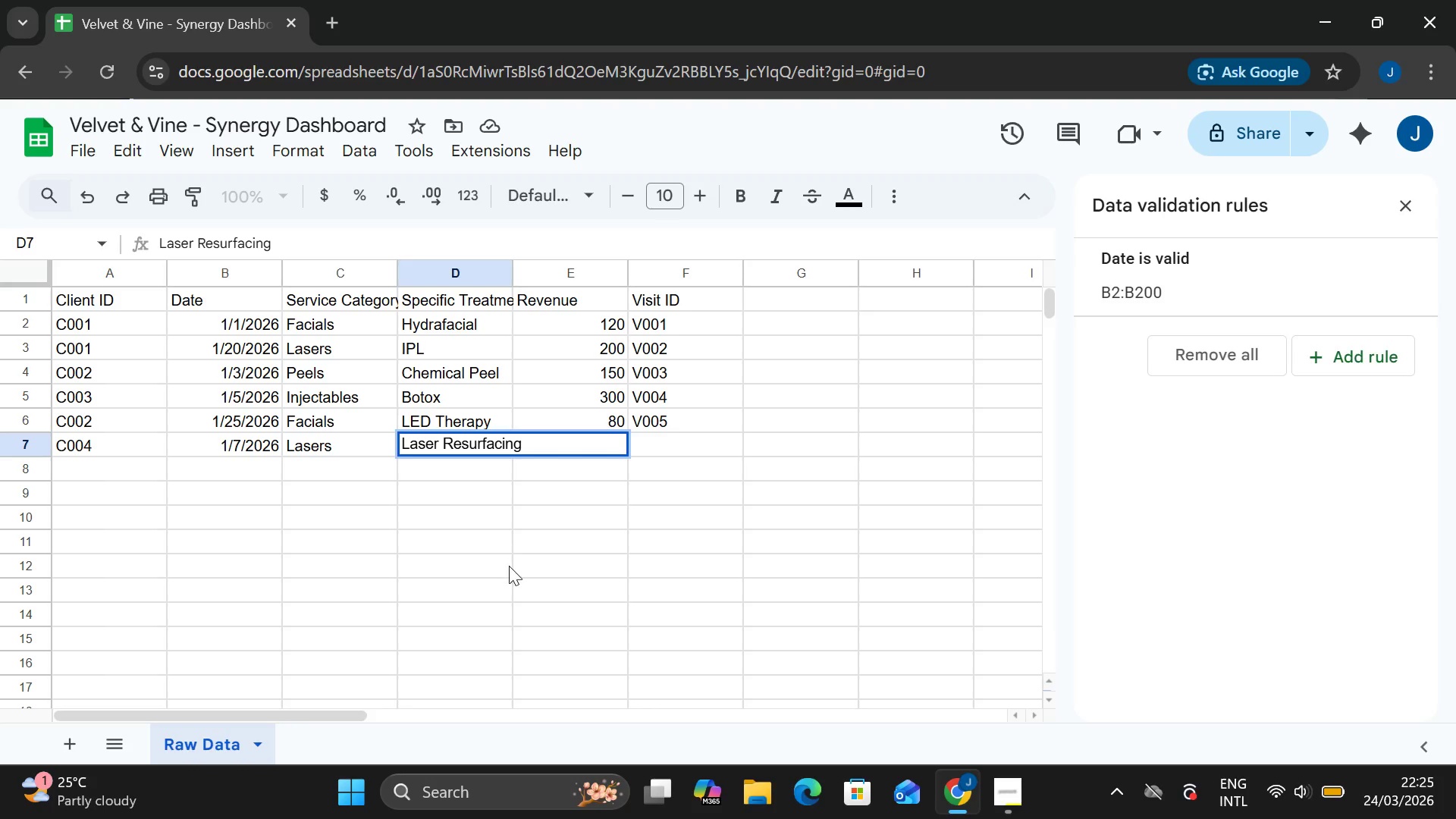 
right_click([509, 566])
 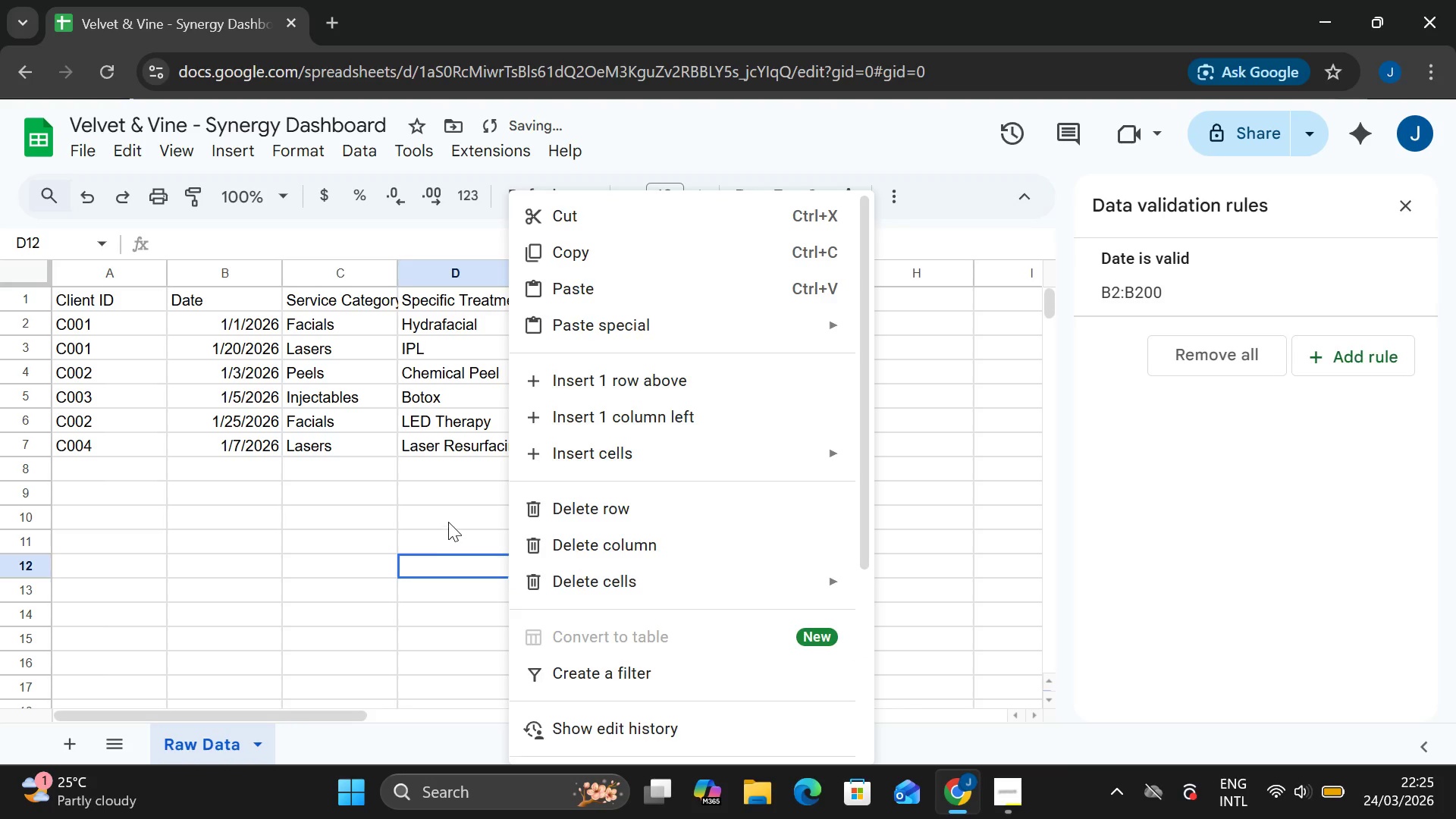 
left_click([447, 521])
 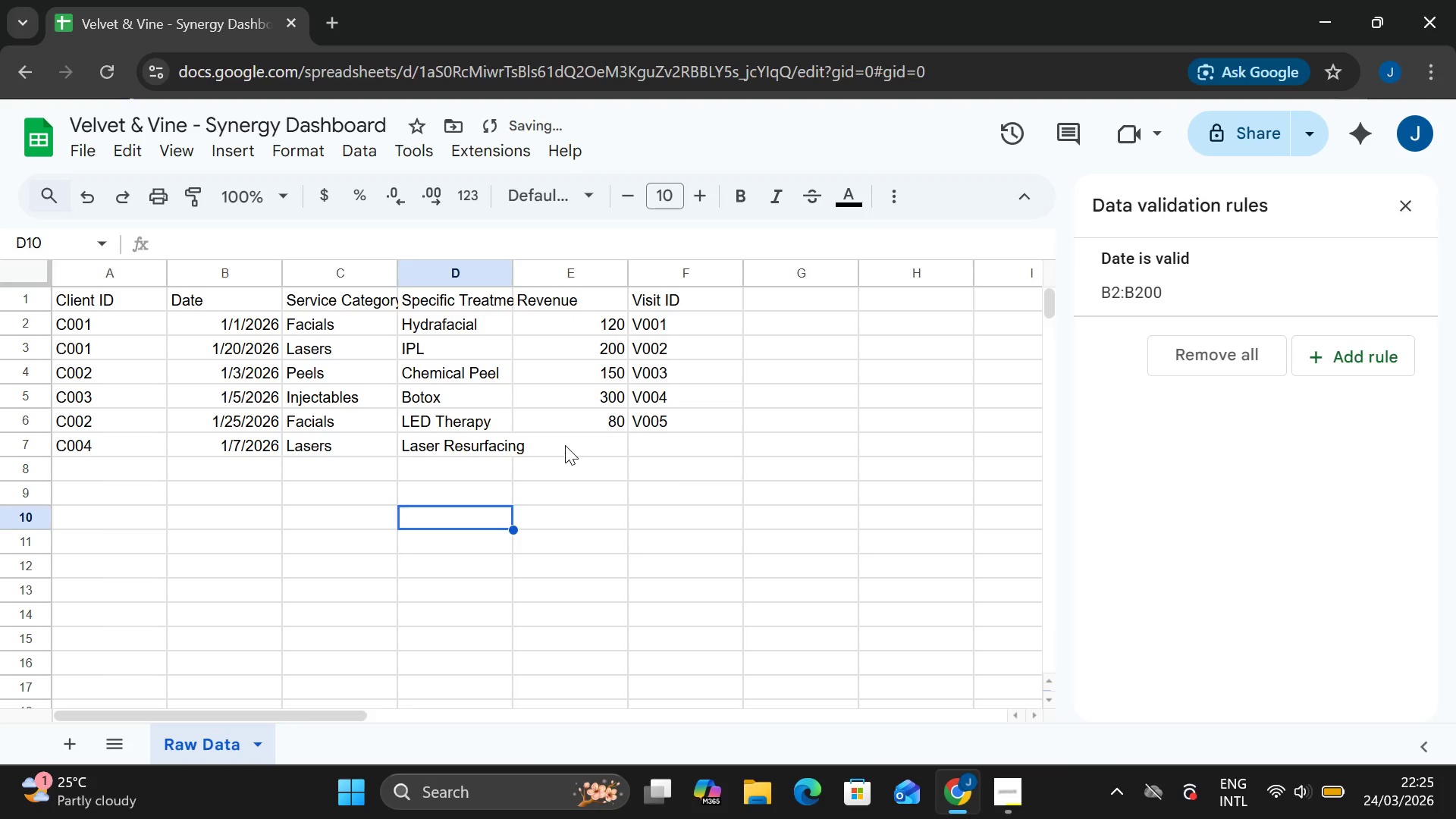 
left_click([565, 441])
 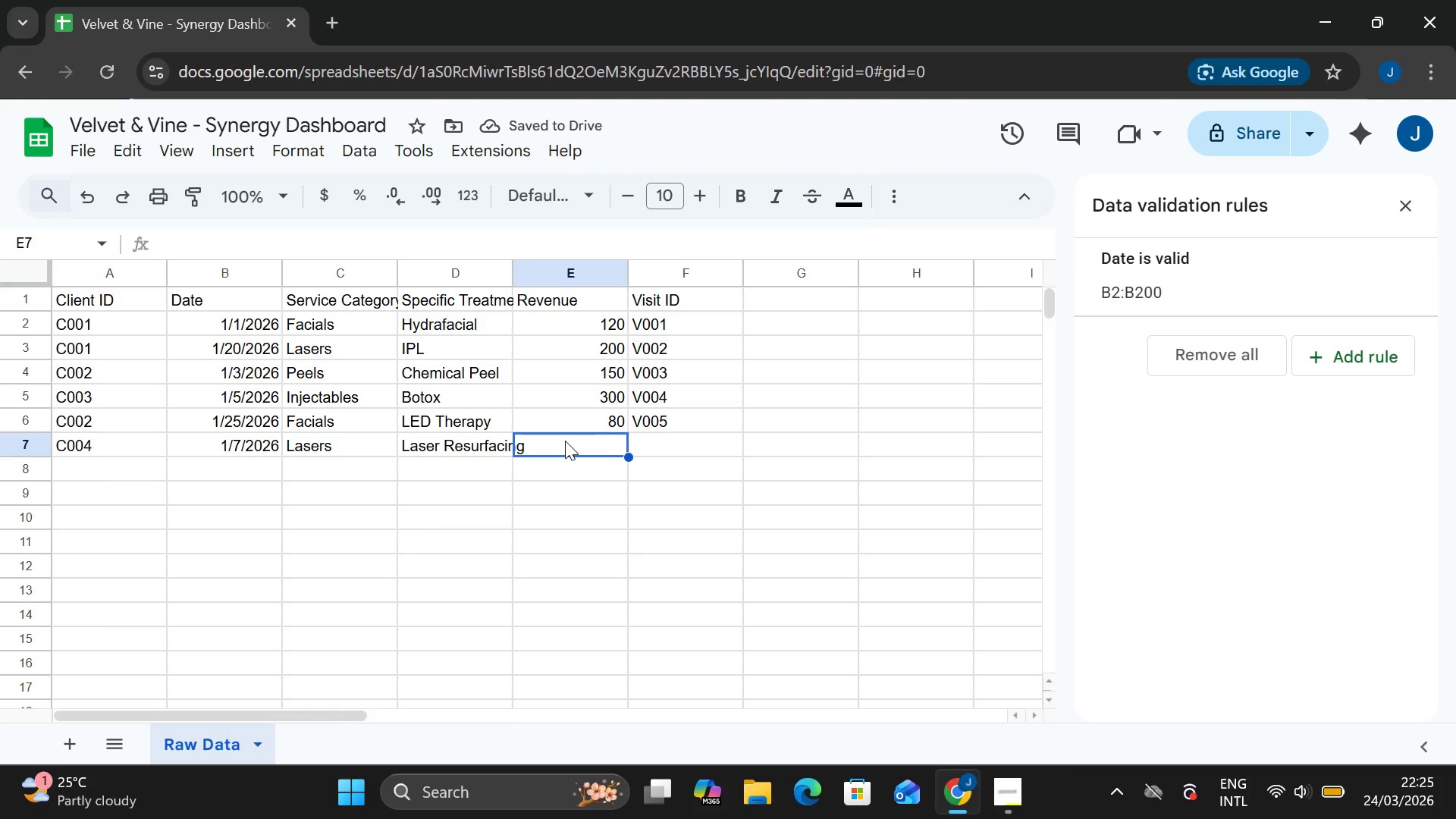 
double_click([565, 441])
 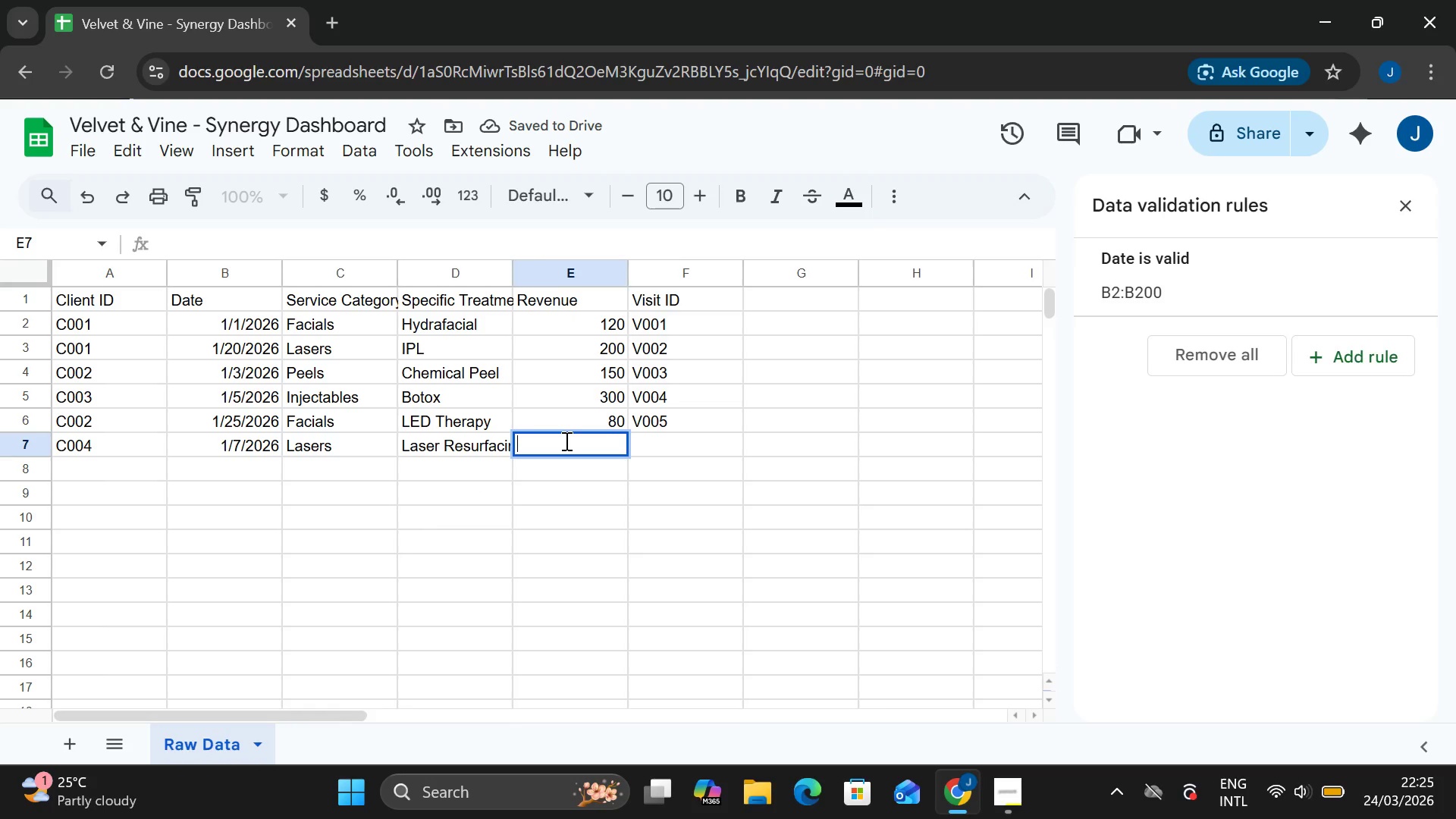 
type(400)
 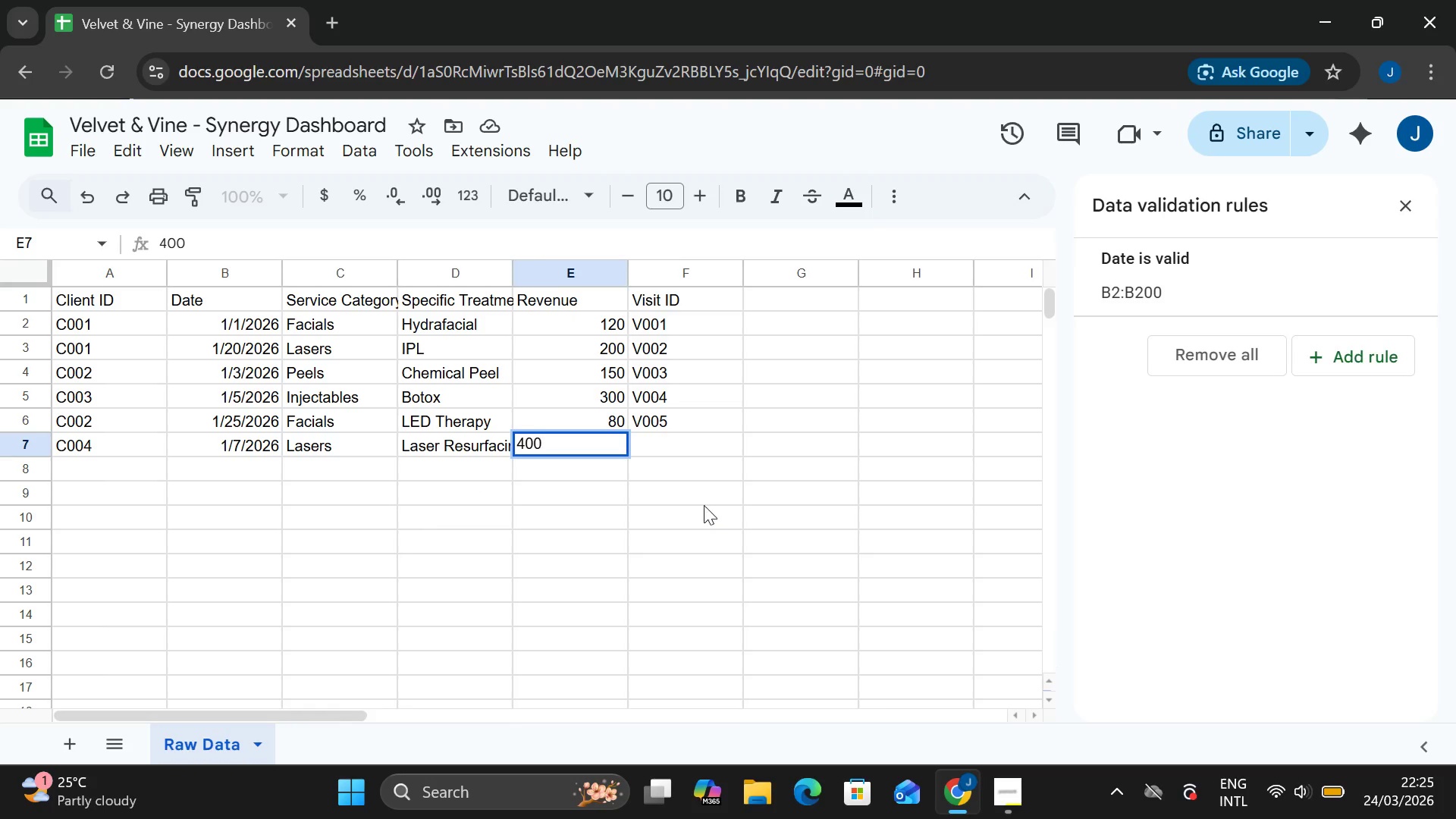 
left_click([675, 450])
 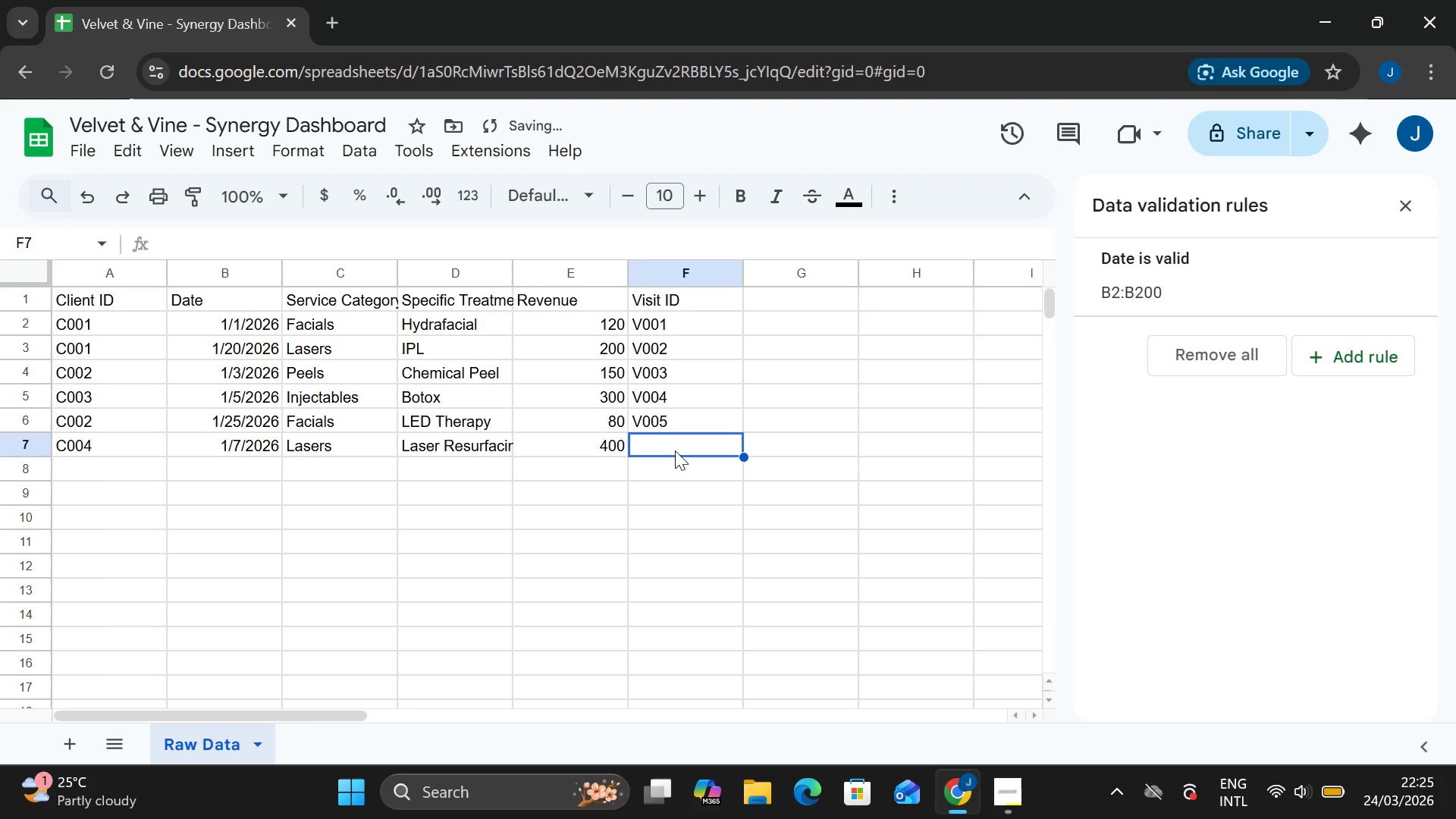 
double_click([675, 450])
 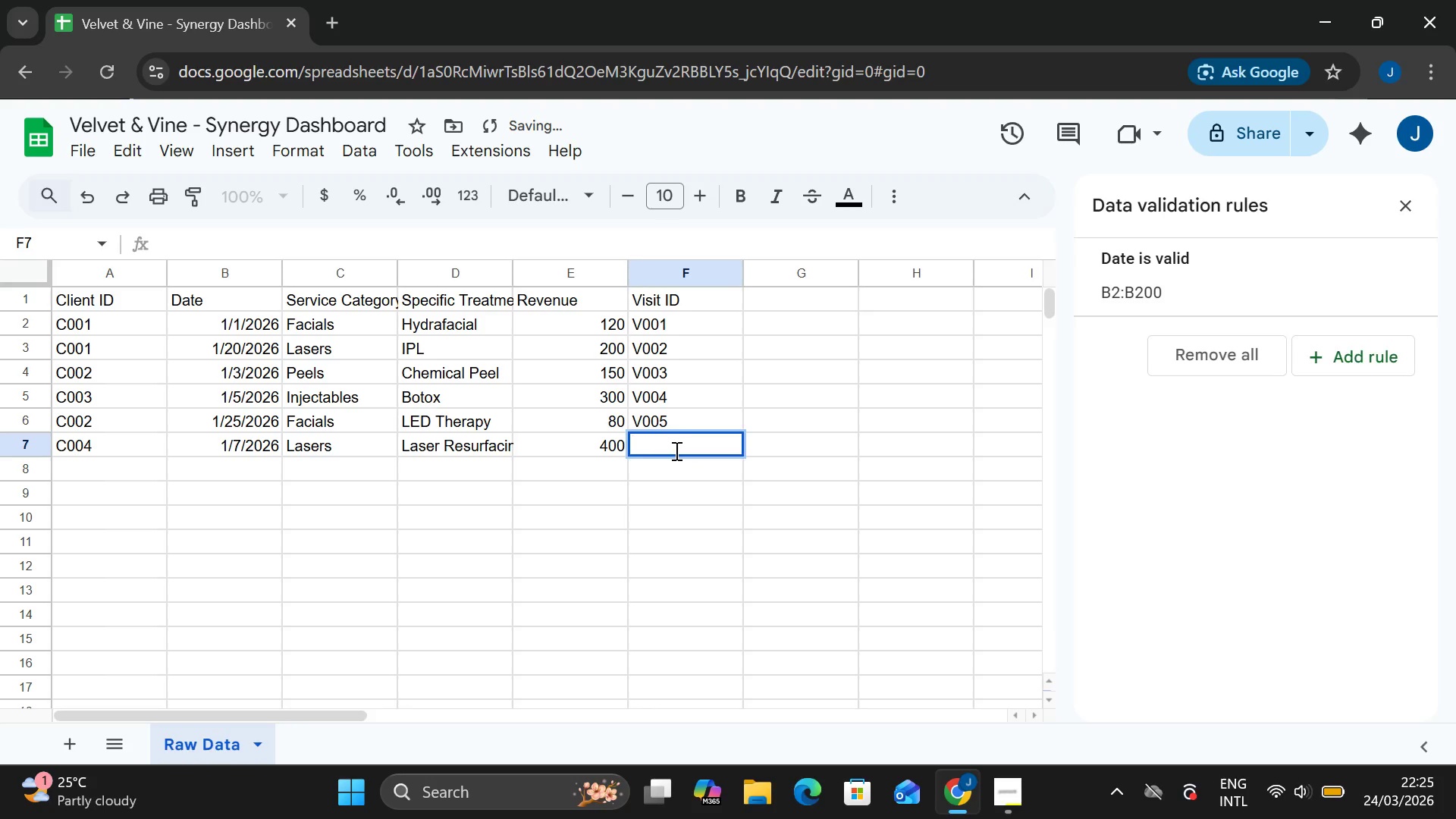 
type(V006)
 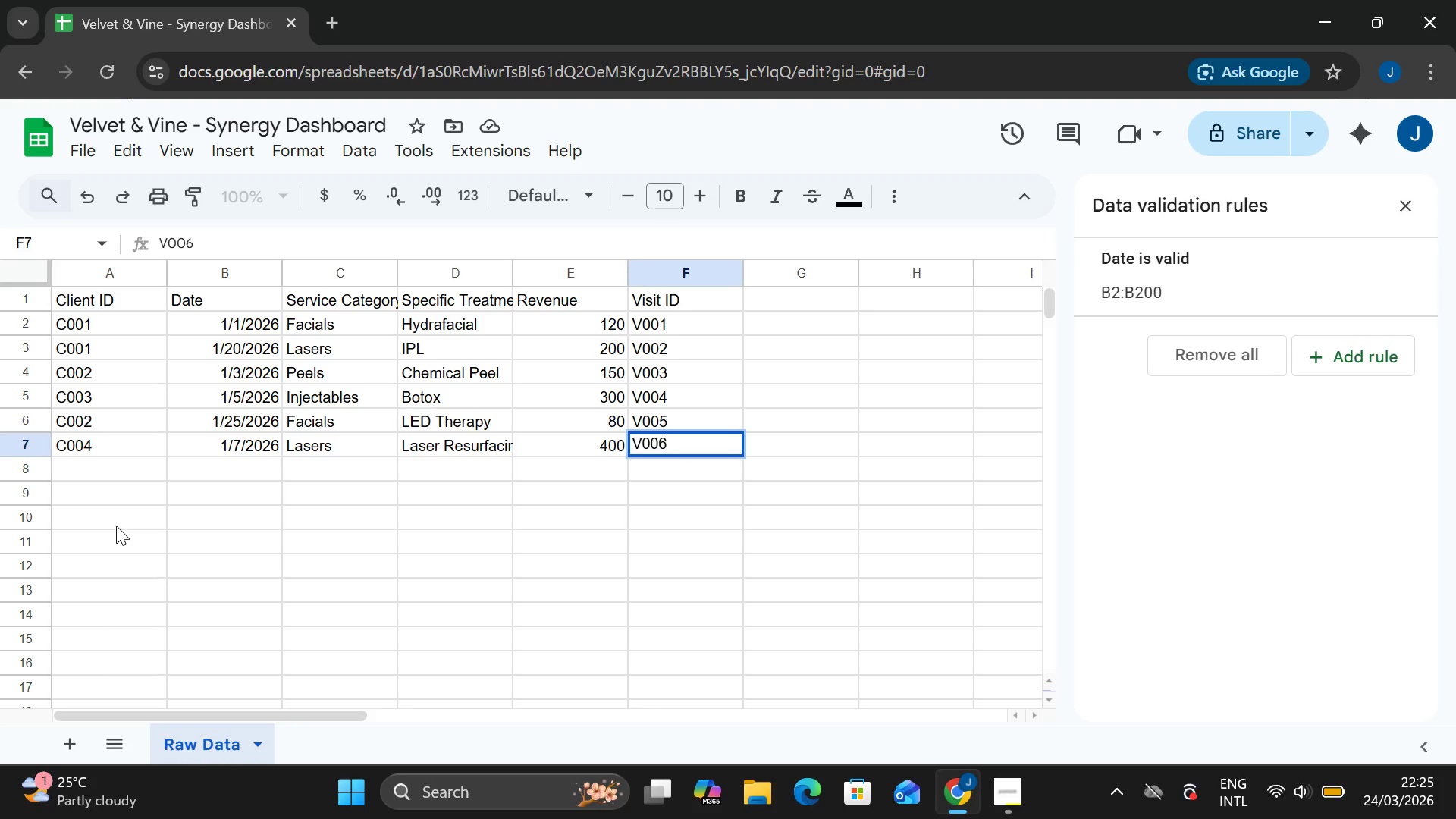 
wait(5.62)
 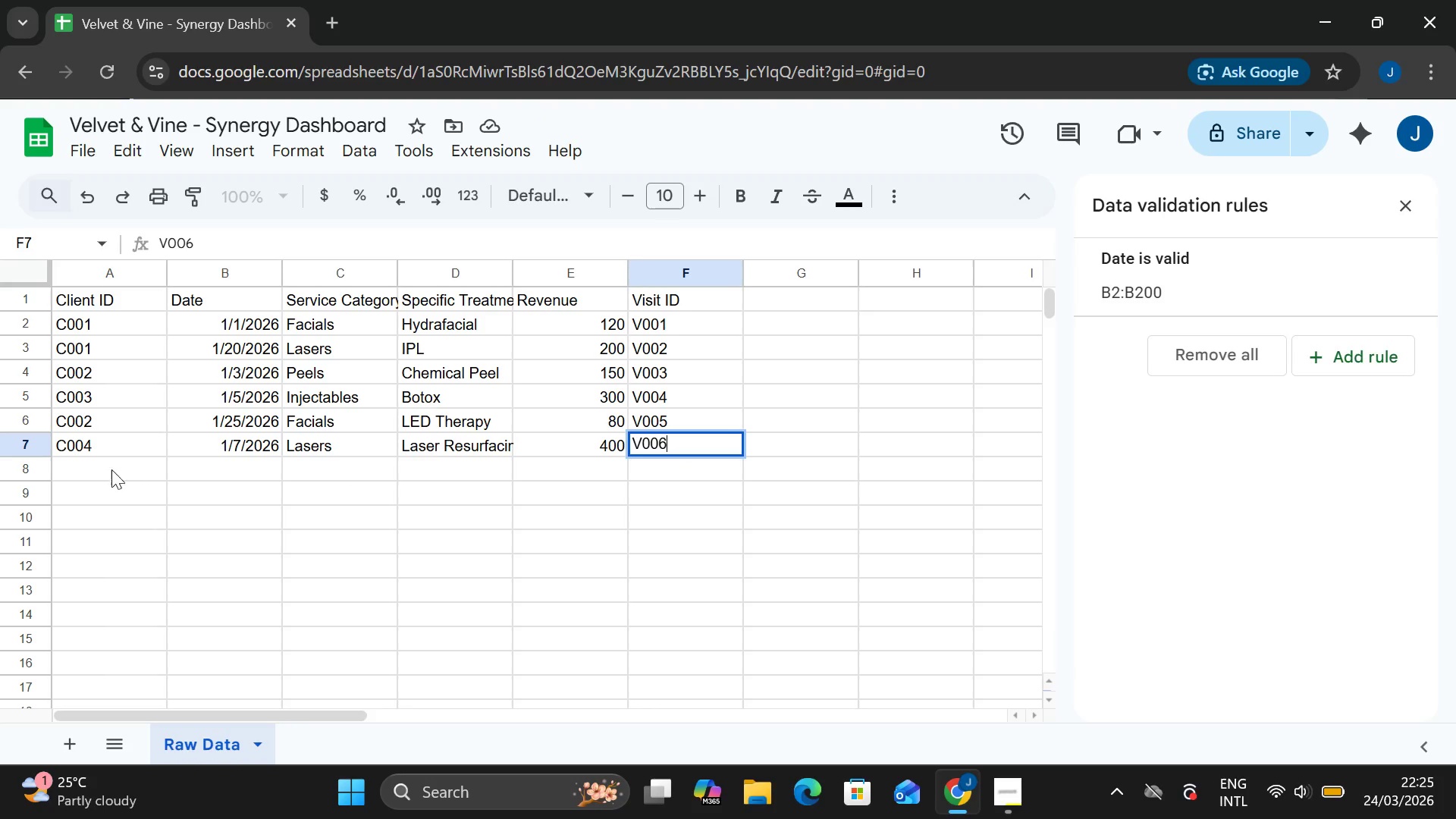 
double_click([99, 475])
 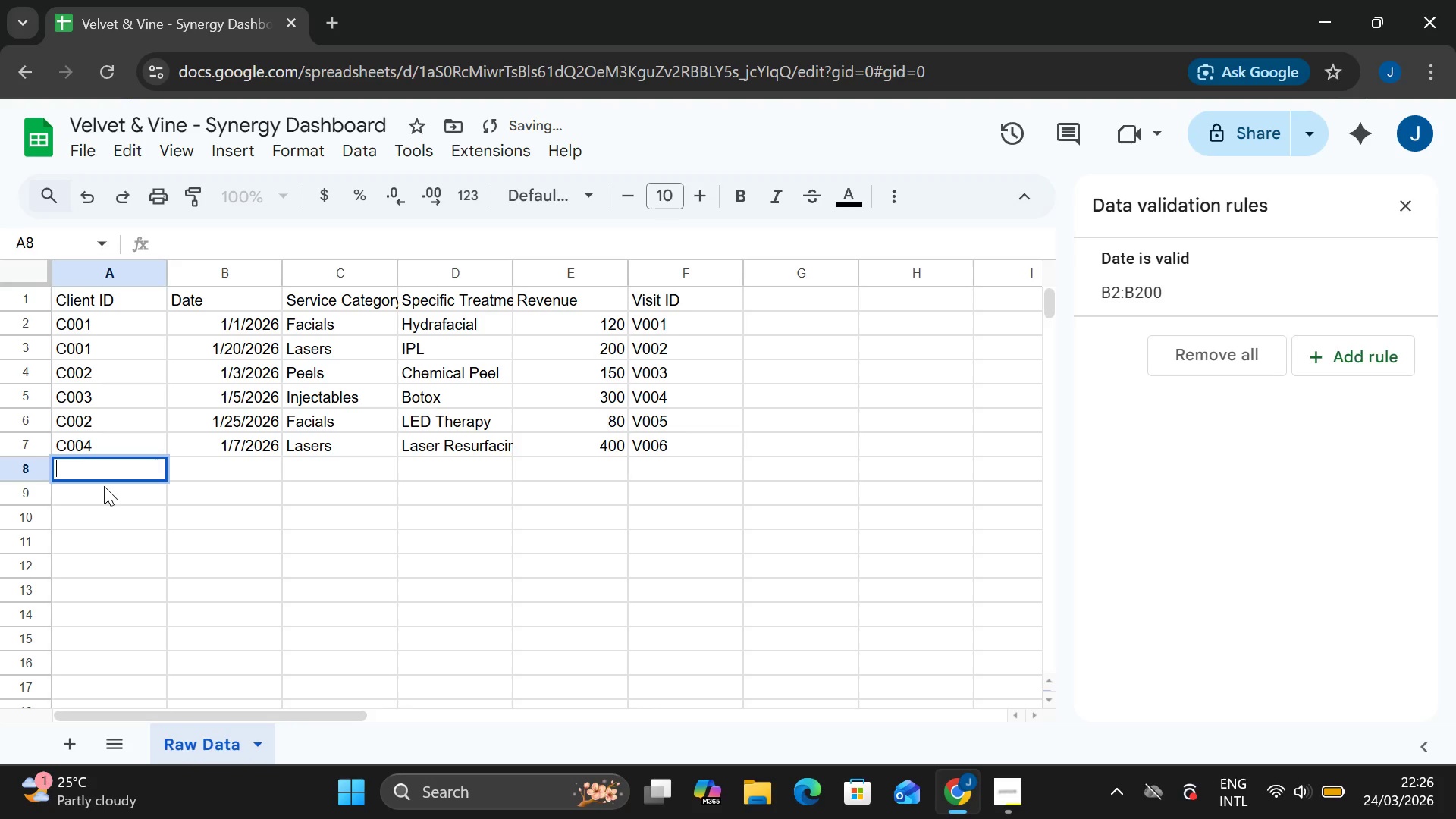 
type(C005)
 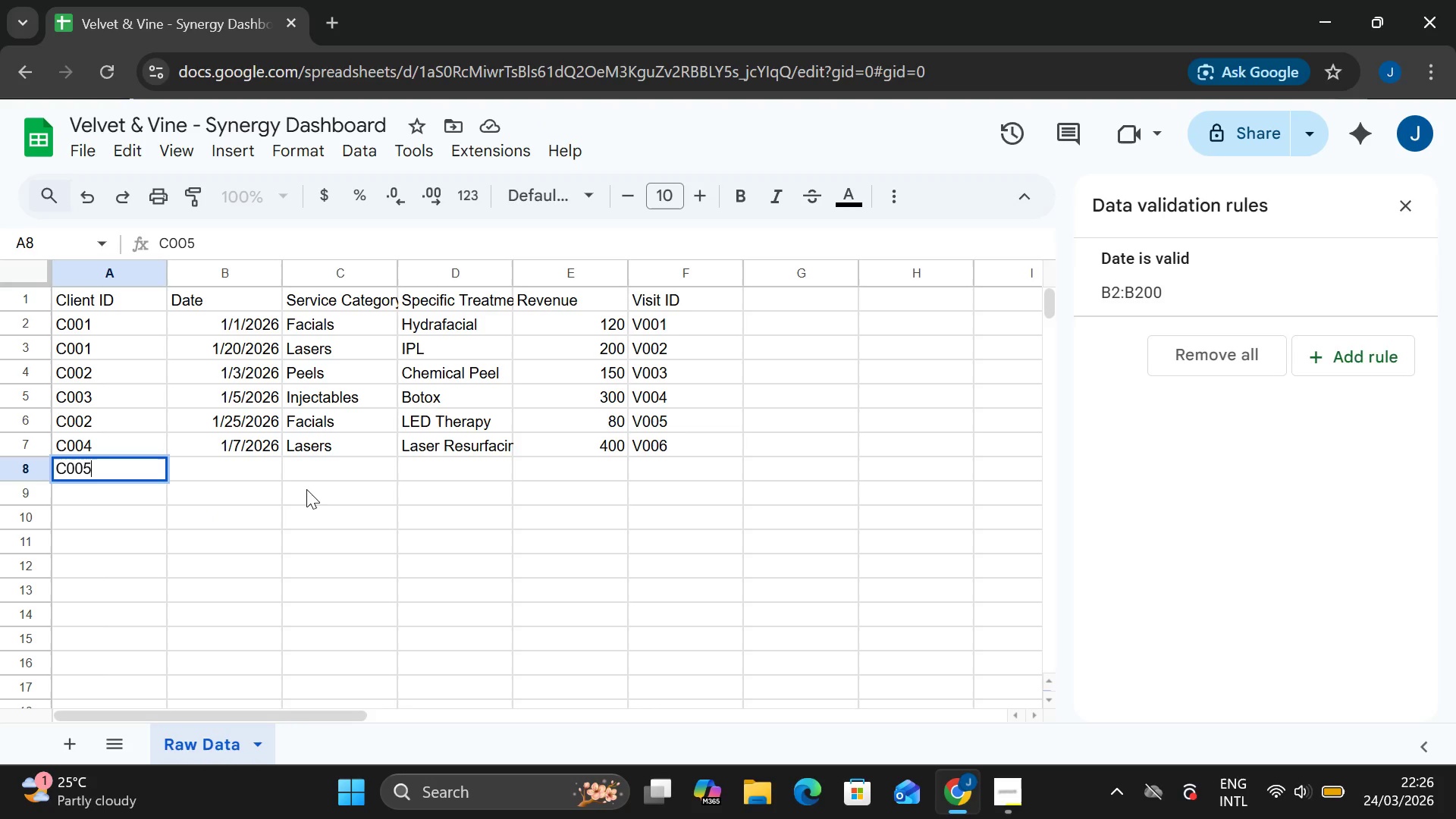 
wait(9.5)
 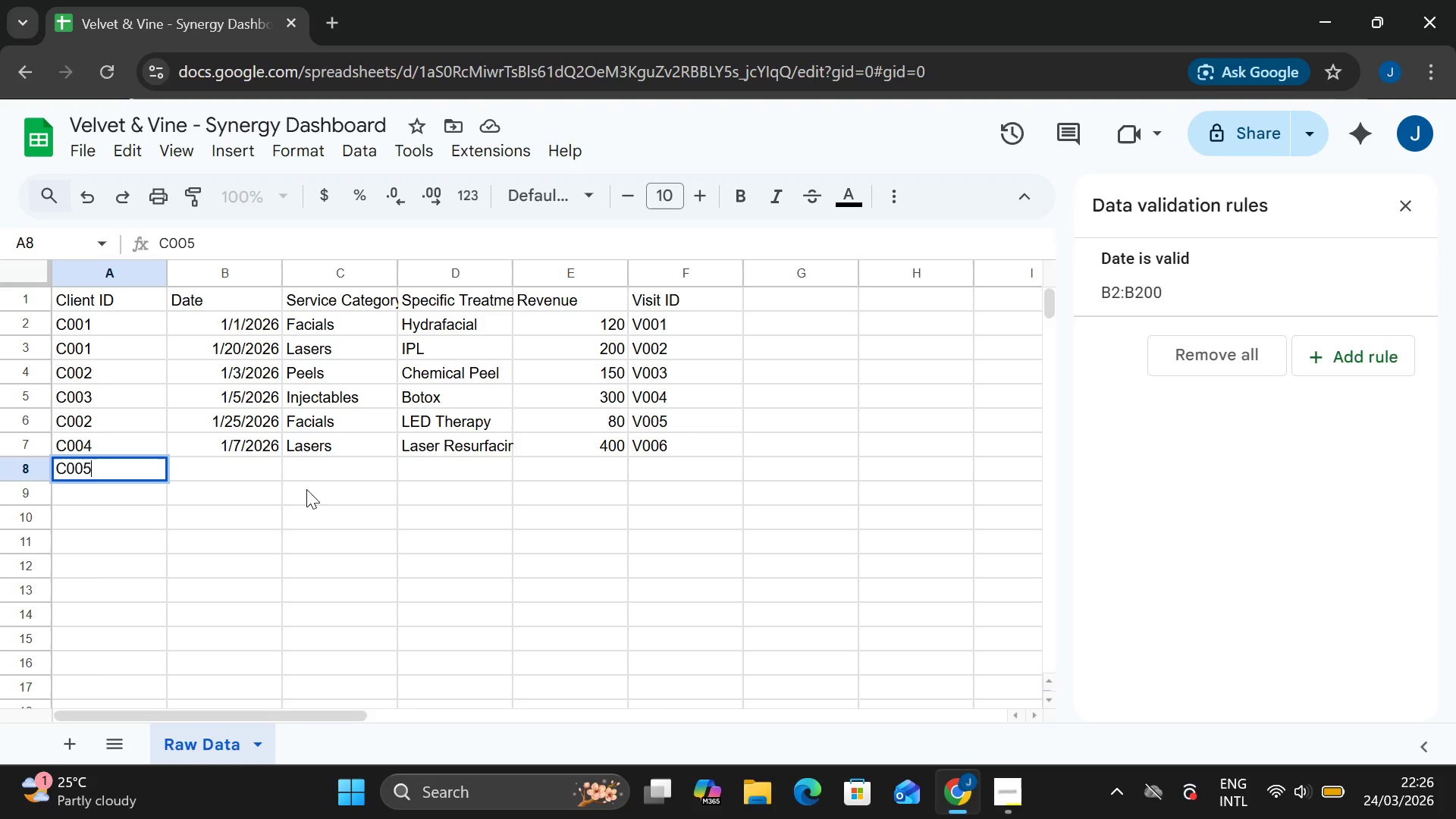 
double_click([252, 465])
 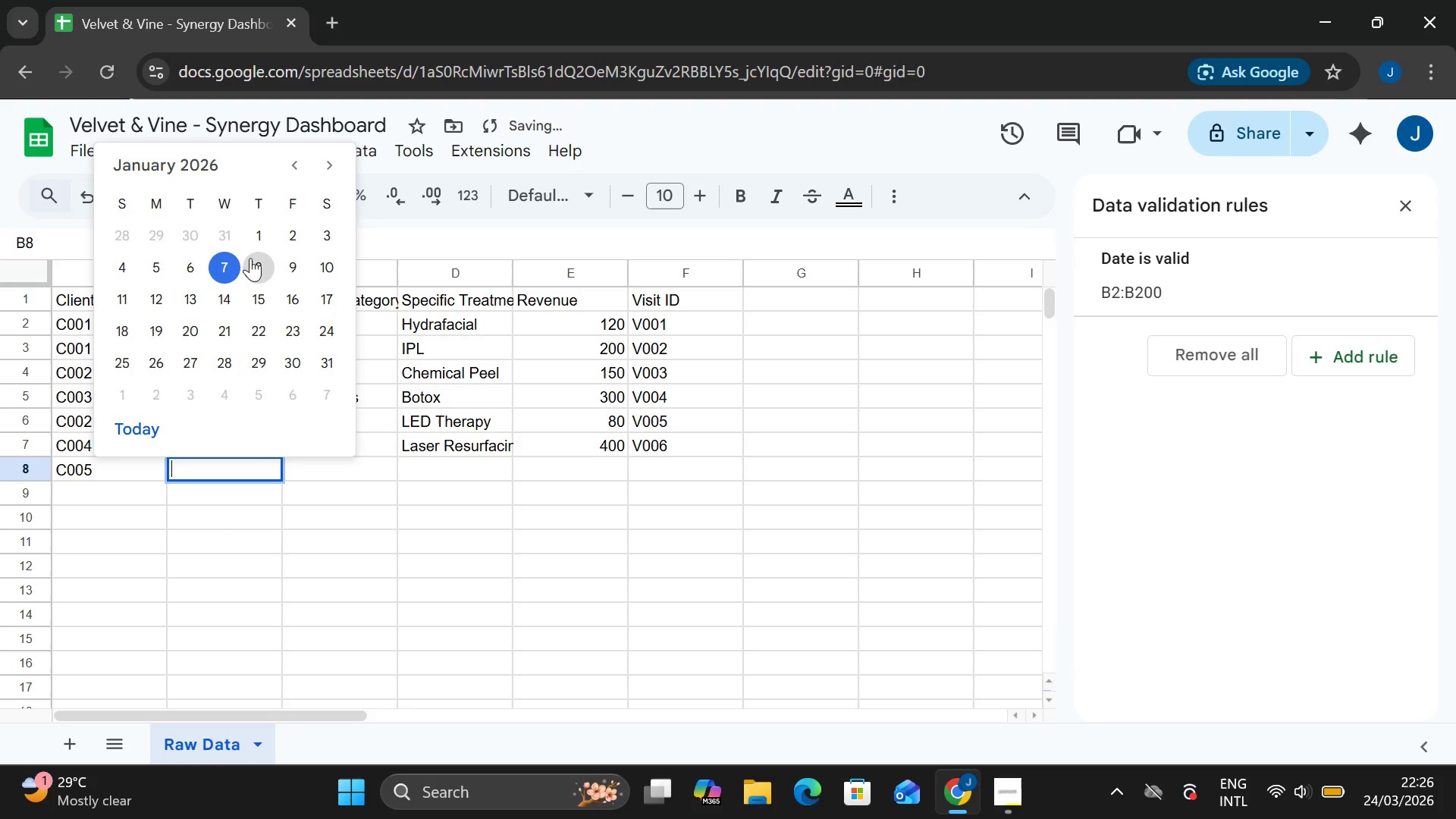 
left_click([255, 265])
 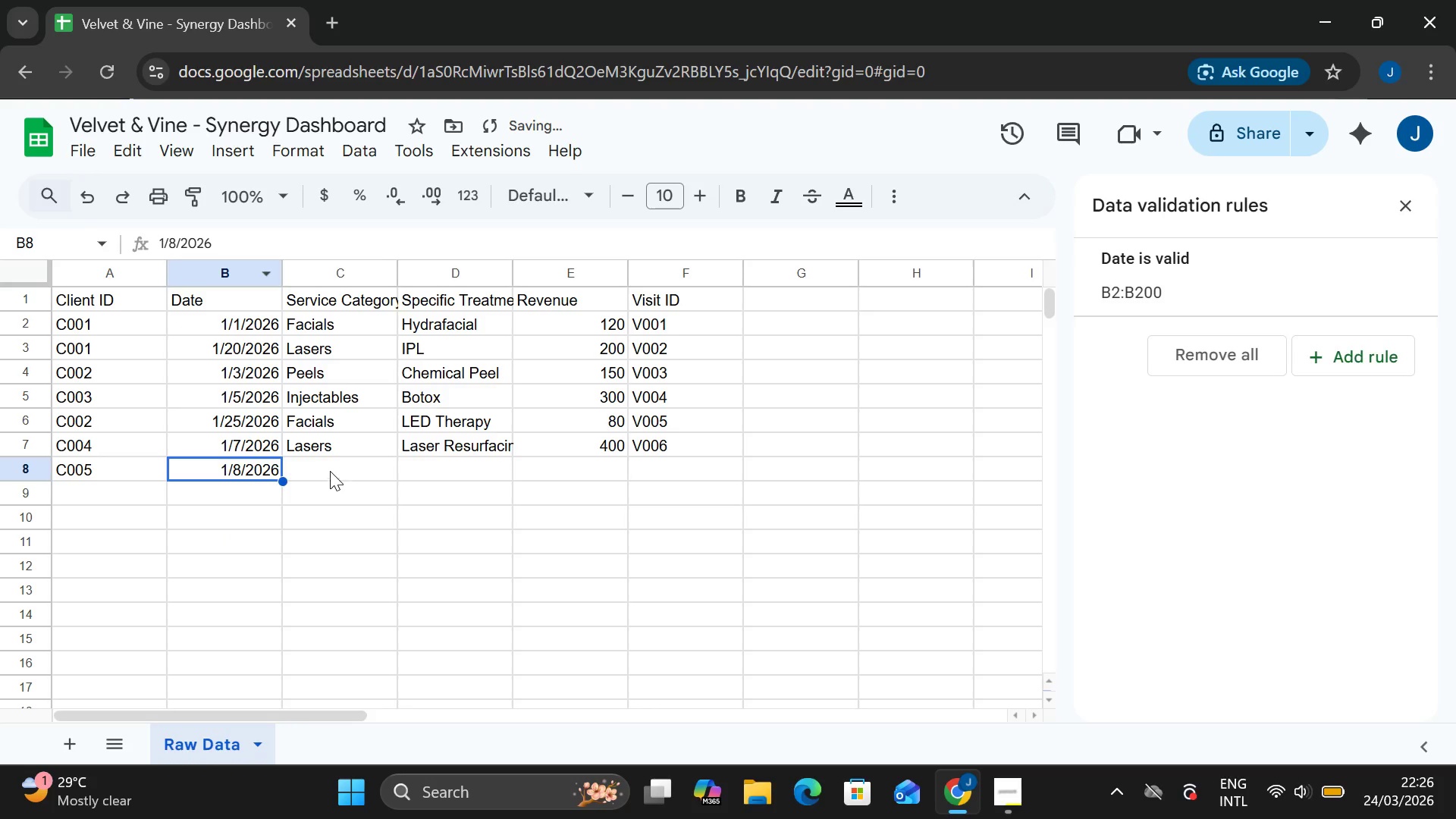 
double_click([327, 462])
 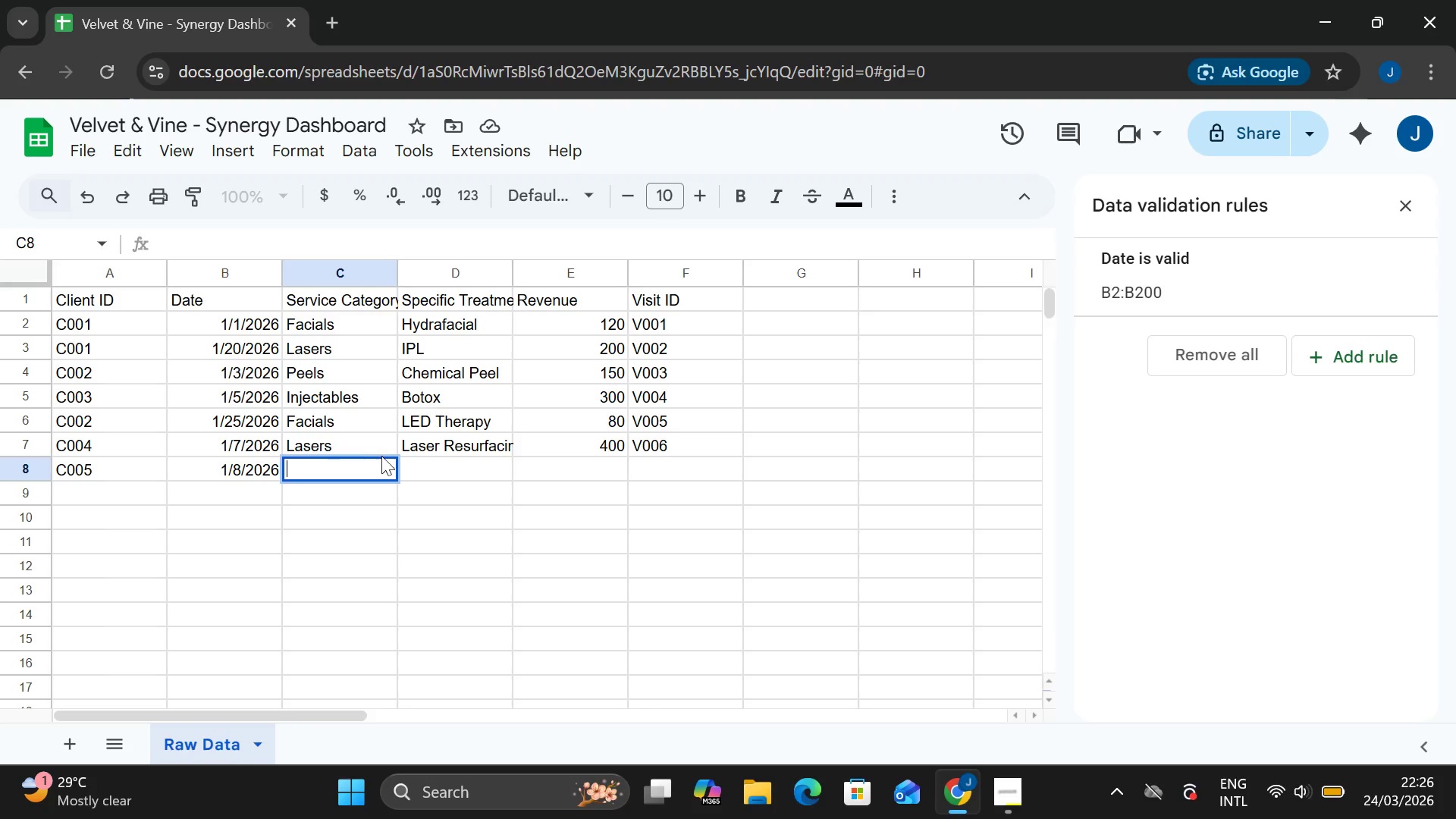 
wait(6.33)
 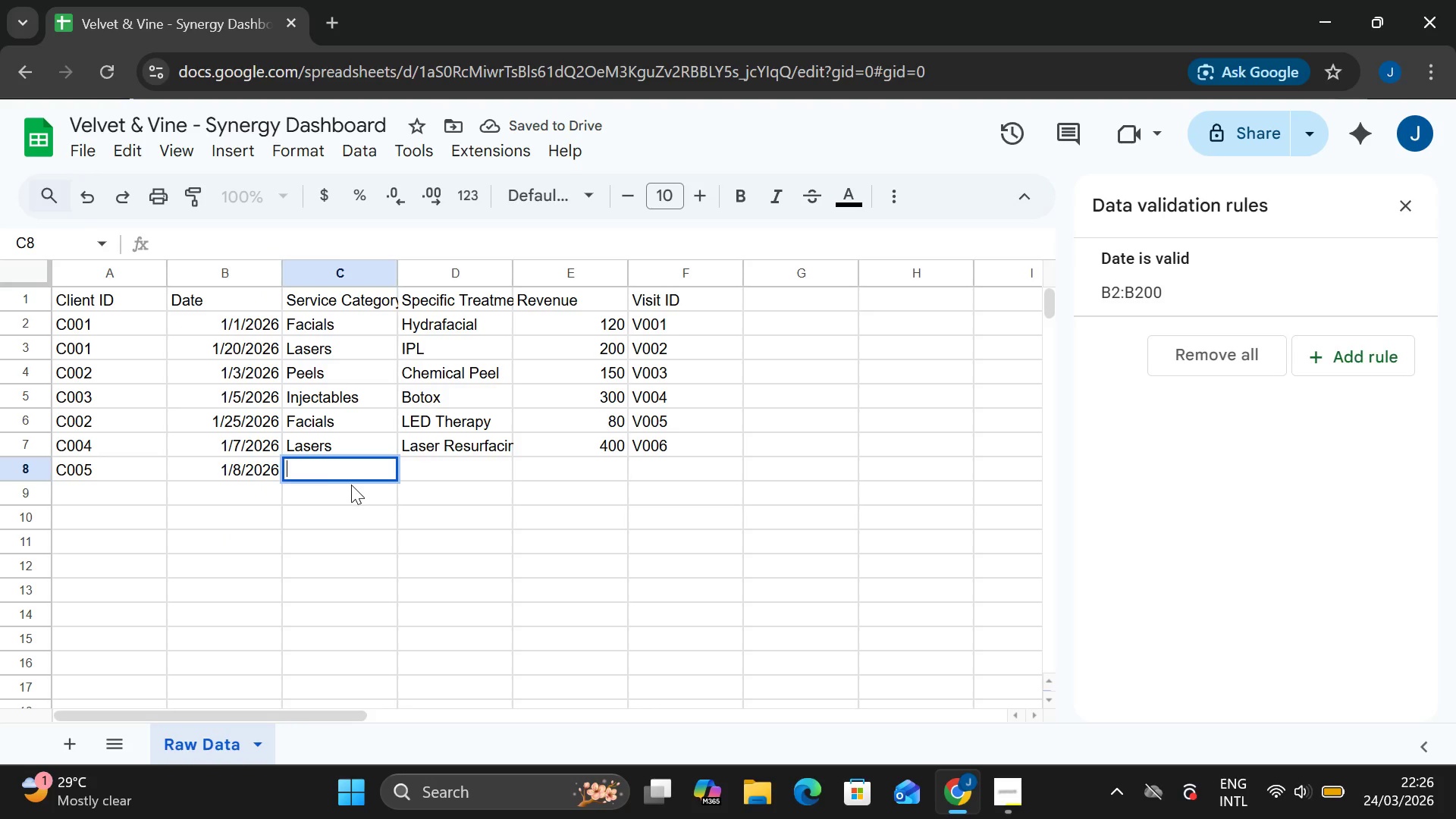 
key(F)
 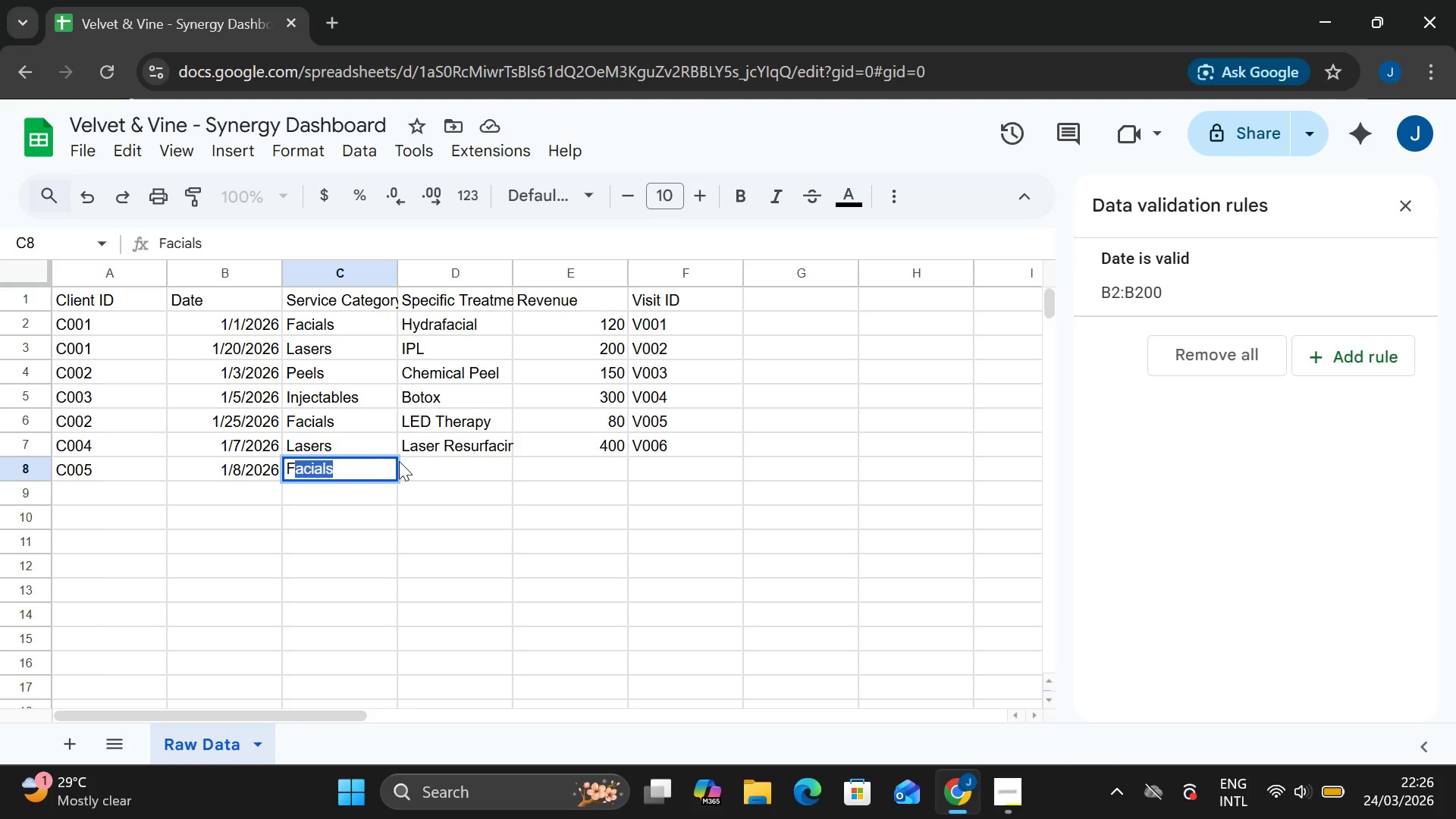 
key(Enter)
 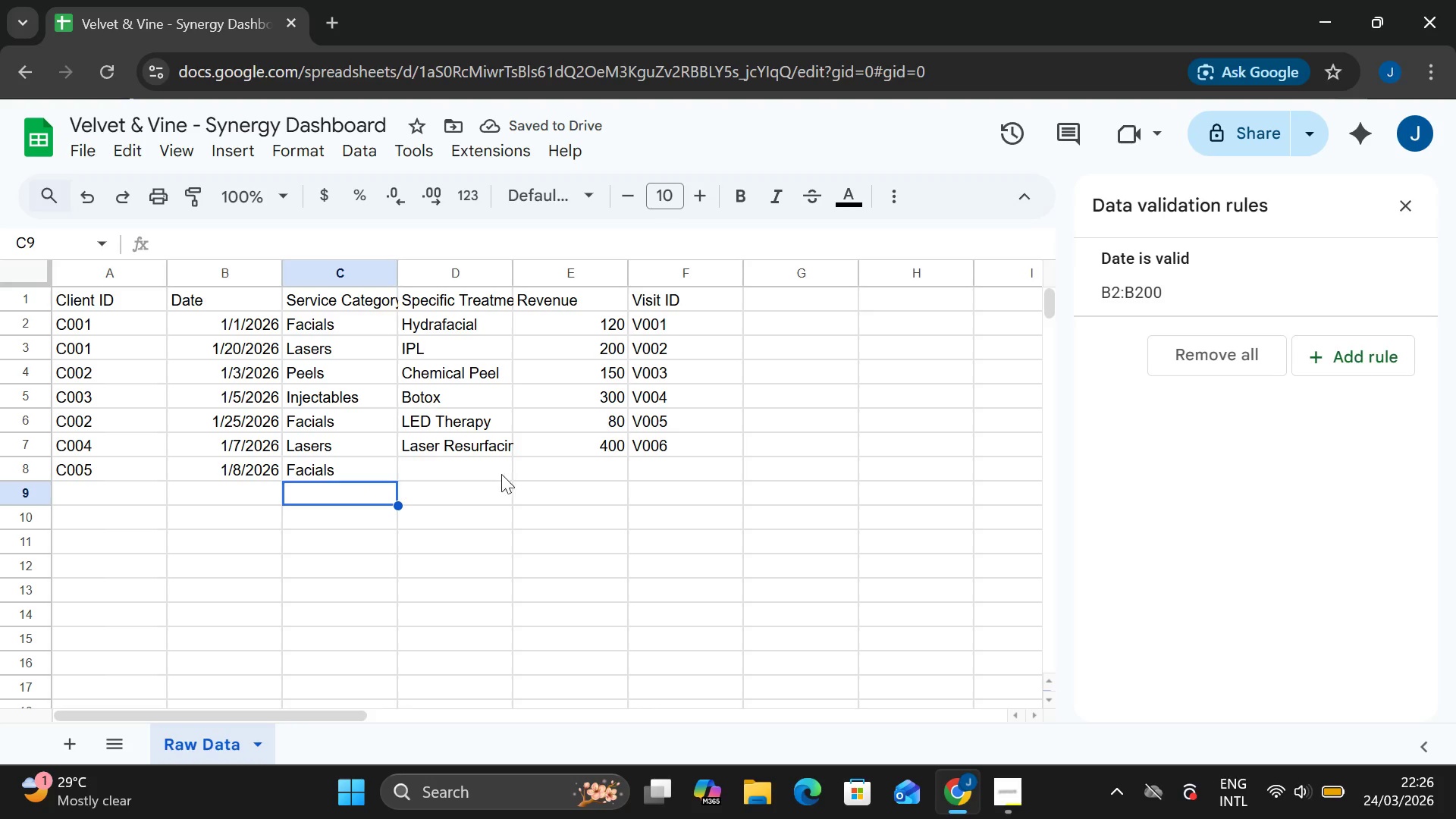 
double_click([453, 464])
 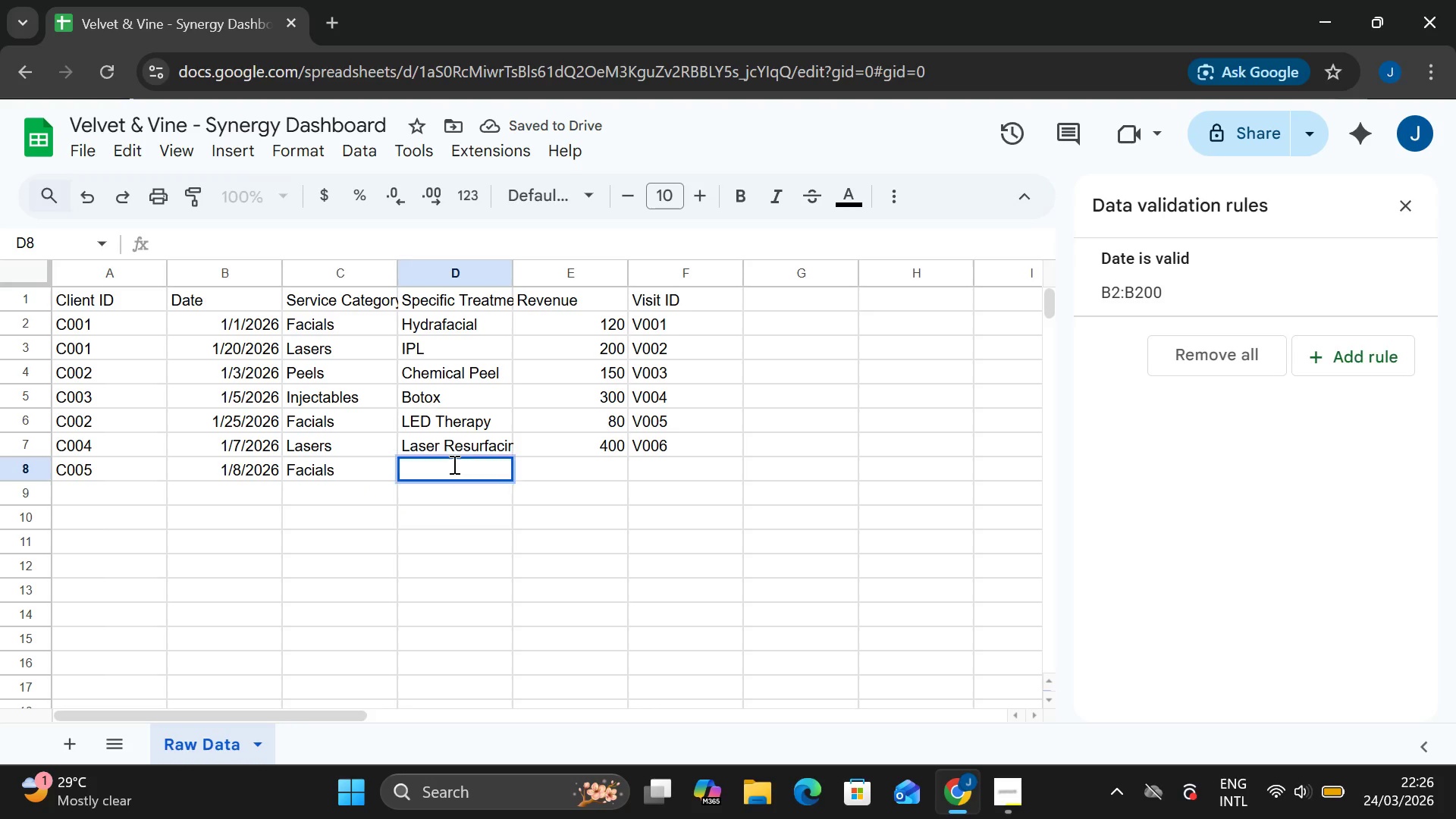 
triple_click([453, 464])
 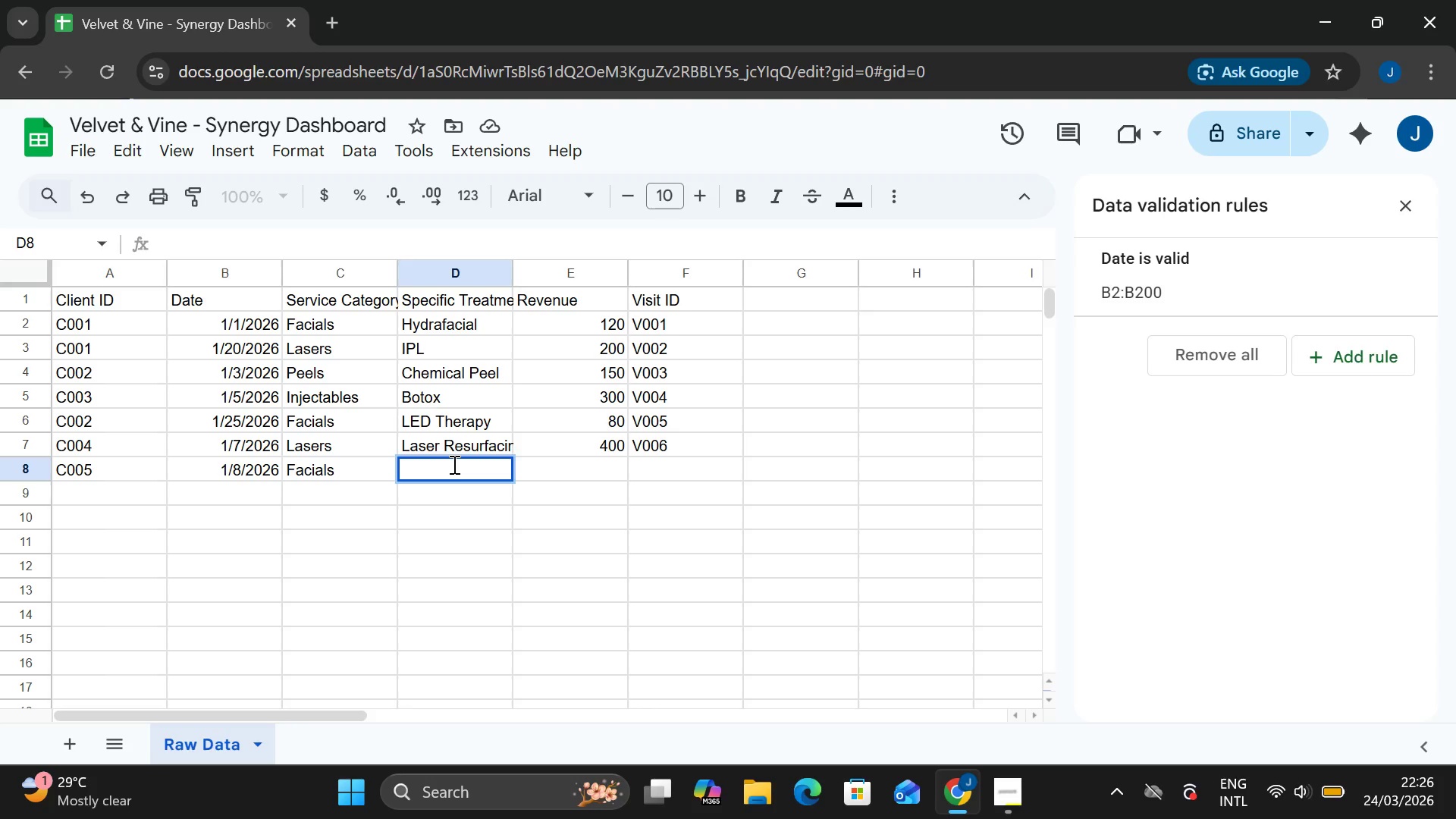 
type(Facials )
 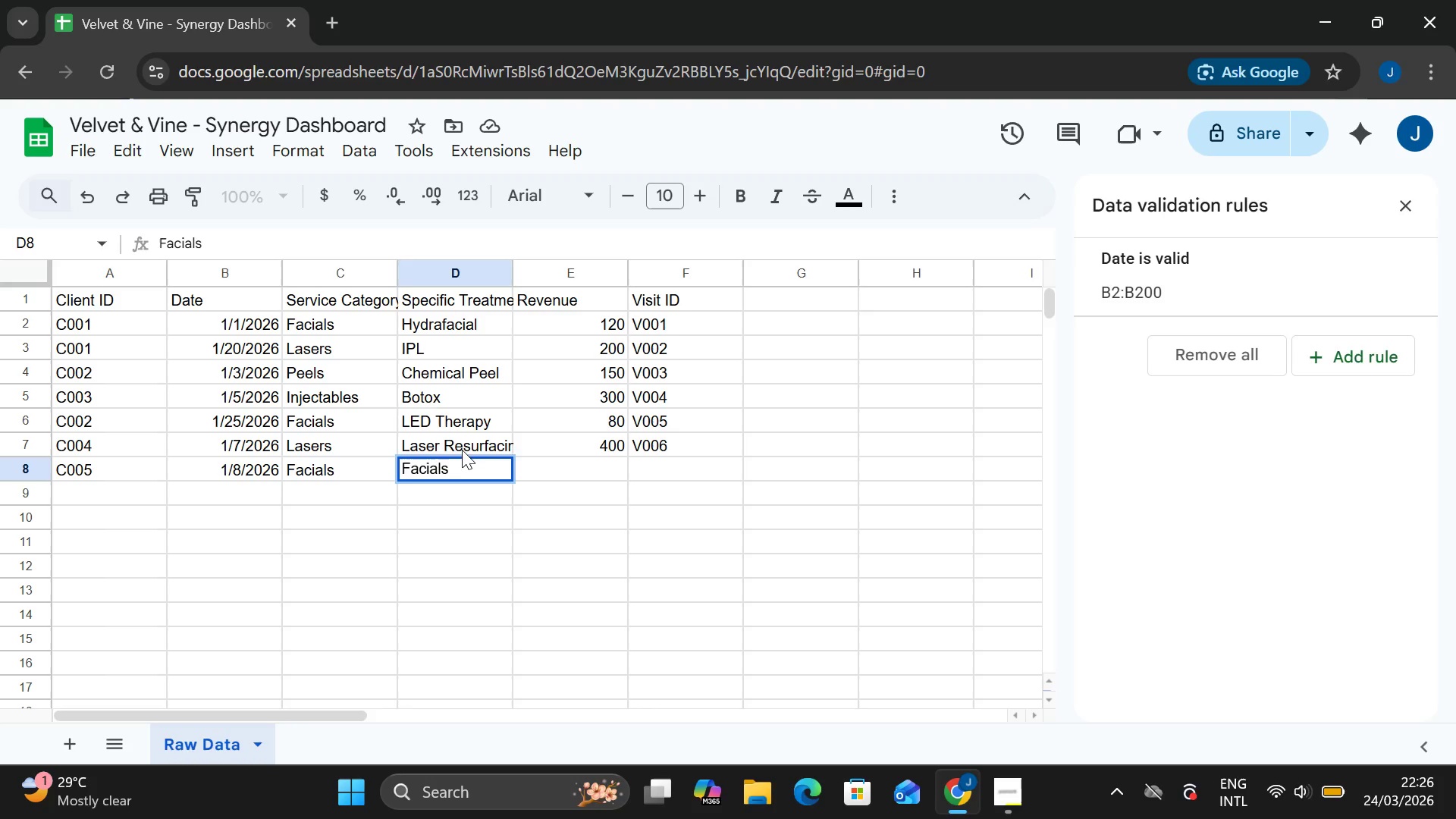 
wait(8.36)
 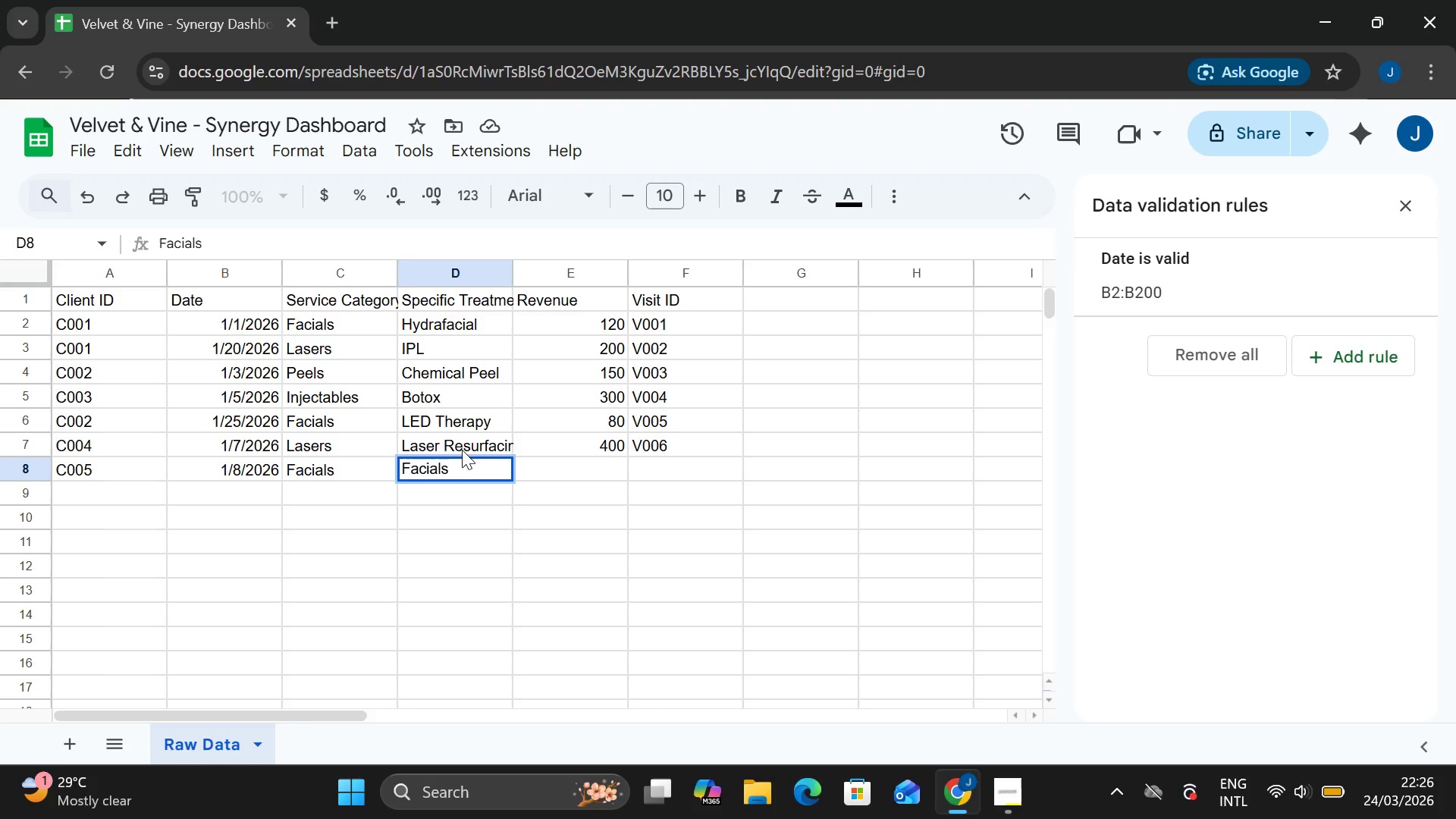 
key(Backspace)
key(Backspace)
key(Backspace)
key(Backspace)
key(Backspace)
key(Backspace)
key(Backspace)
key(Backspace)
type(Microneedling)
 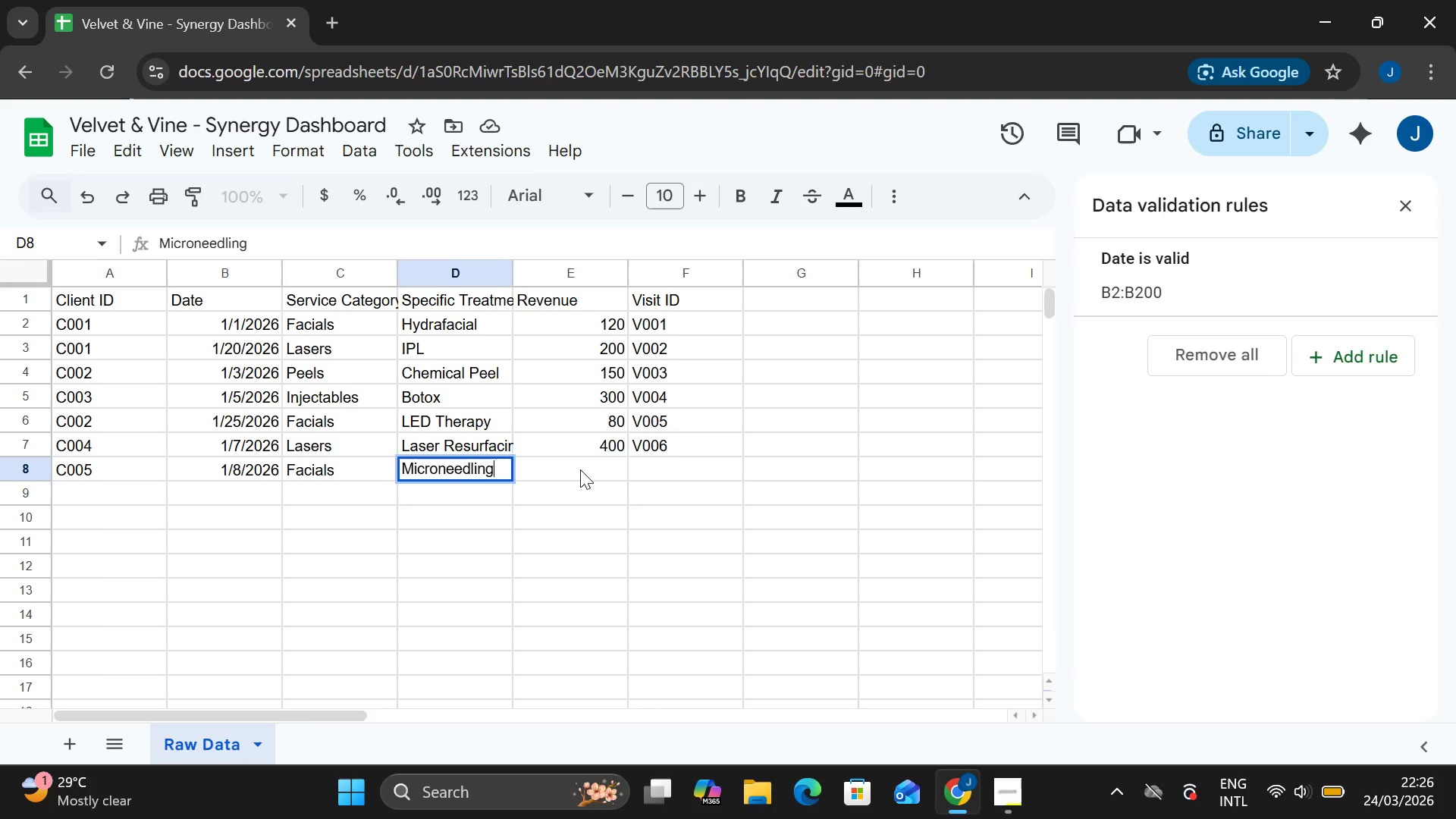 
double_click([580, 469])
 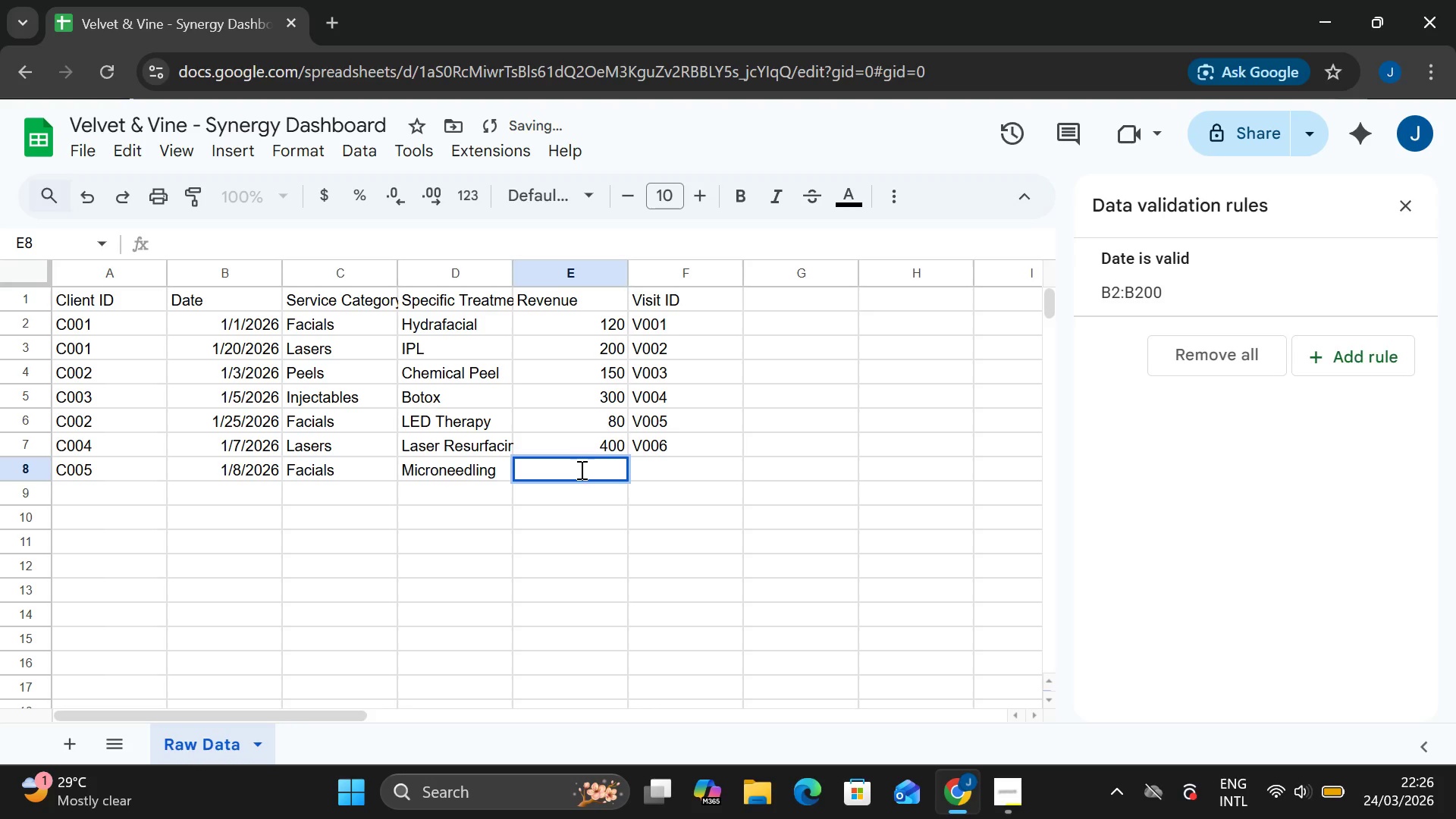 
type(250)
 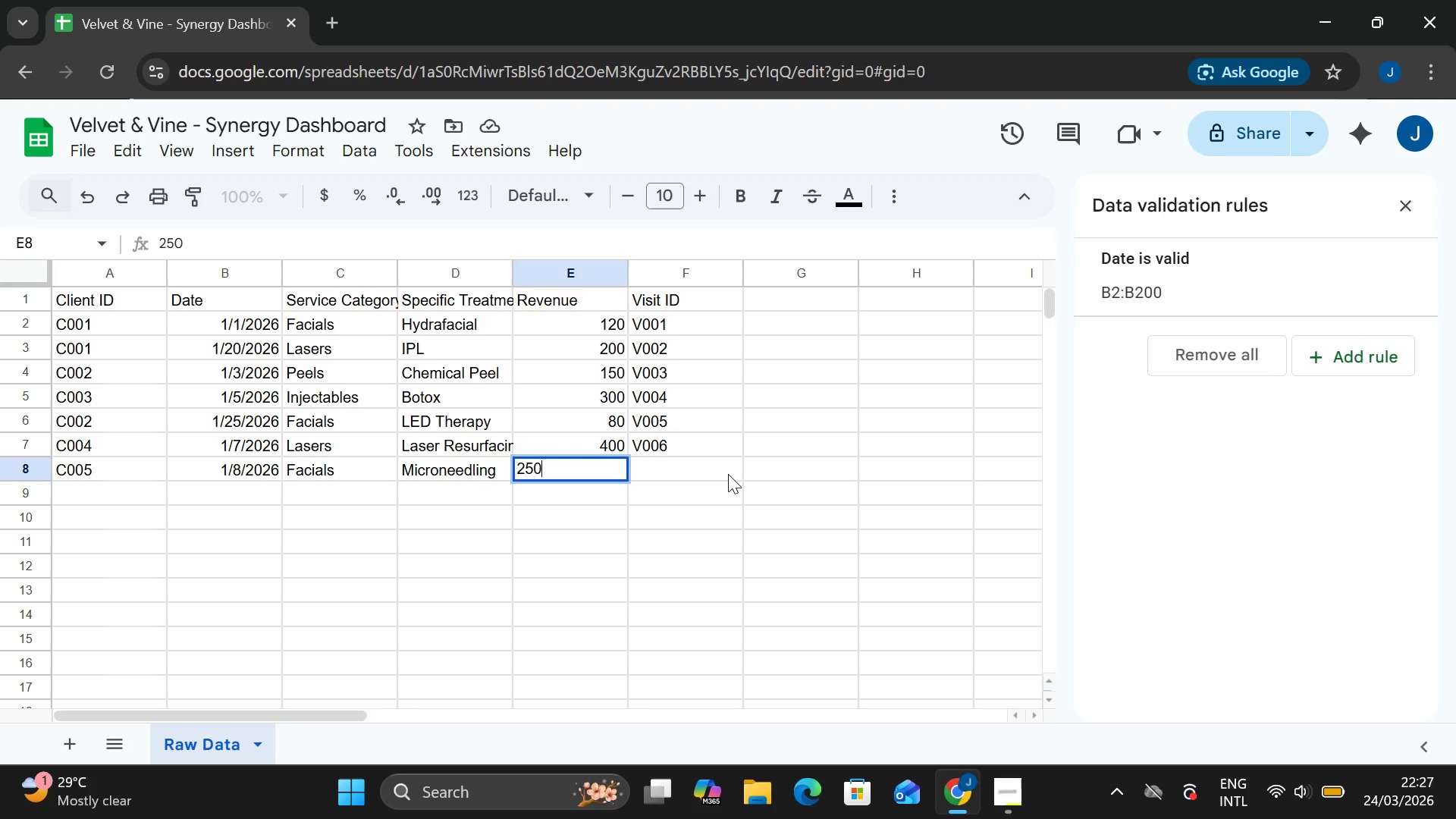 
left_click([689, 472])
 